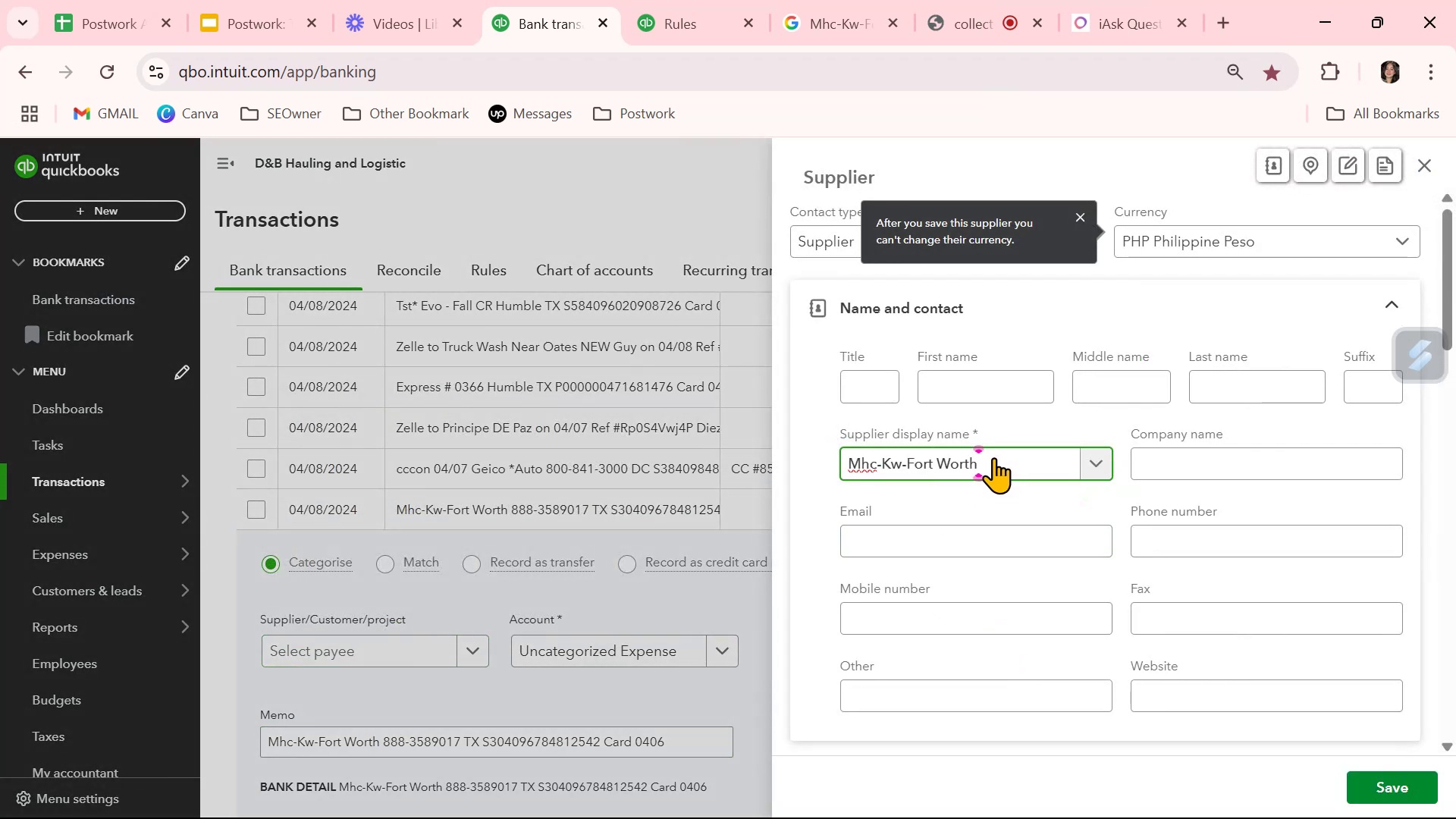 
key(Control+A)
 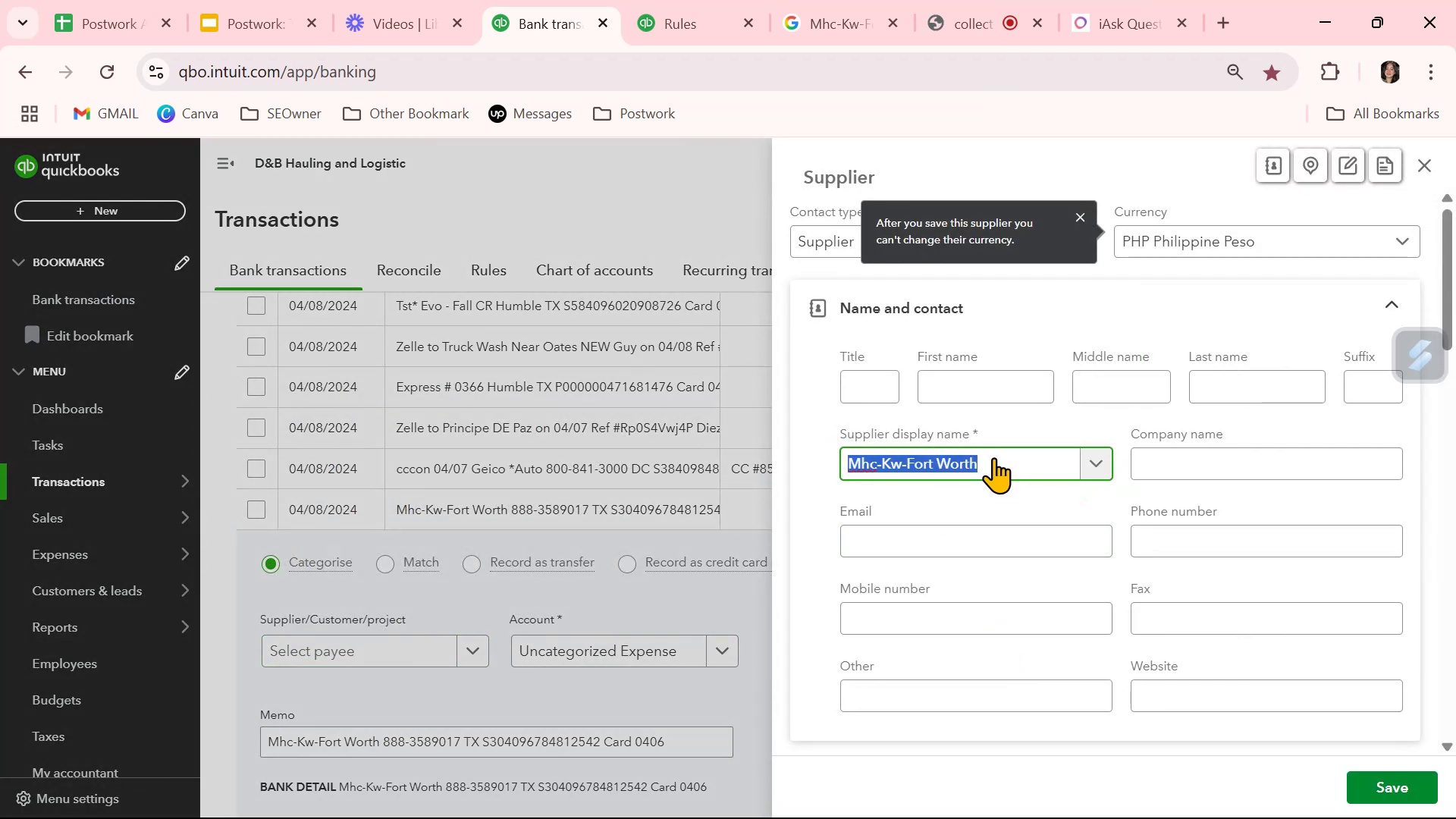 
type(MHC Kenworth)
 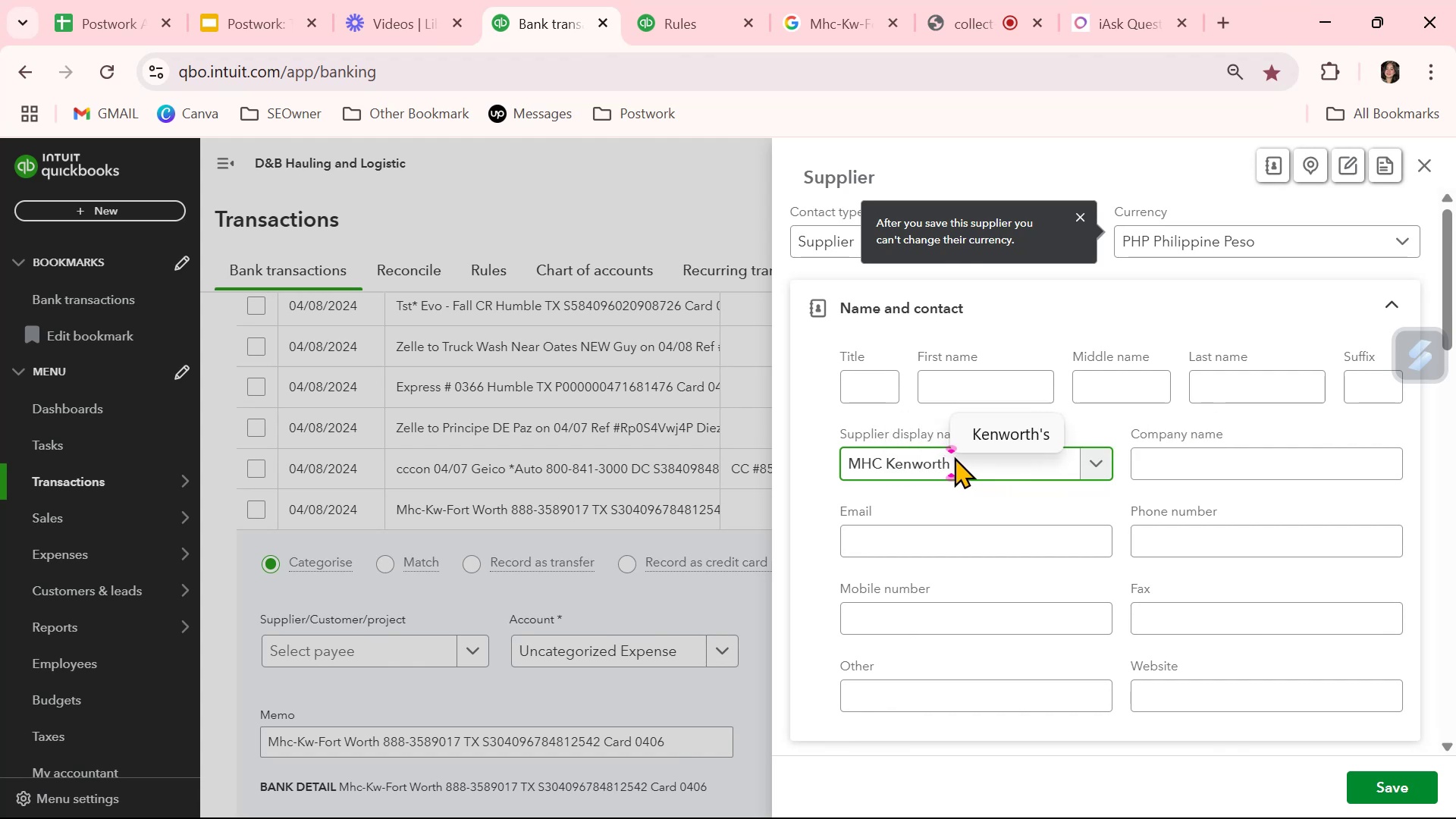 
double_click([922, 456])
 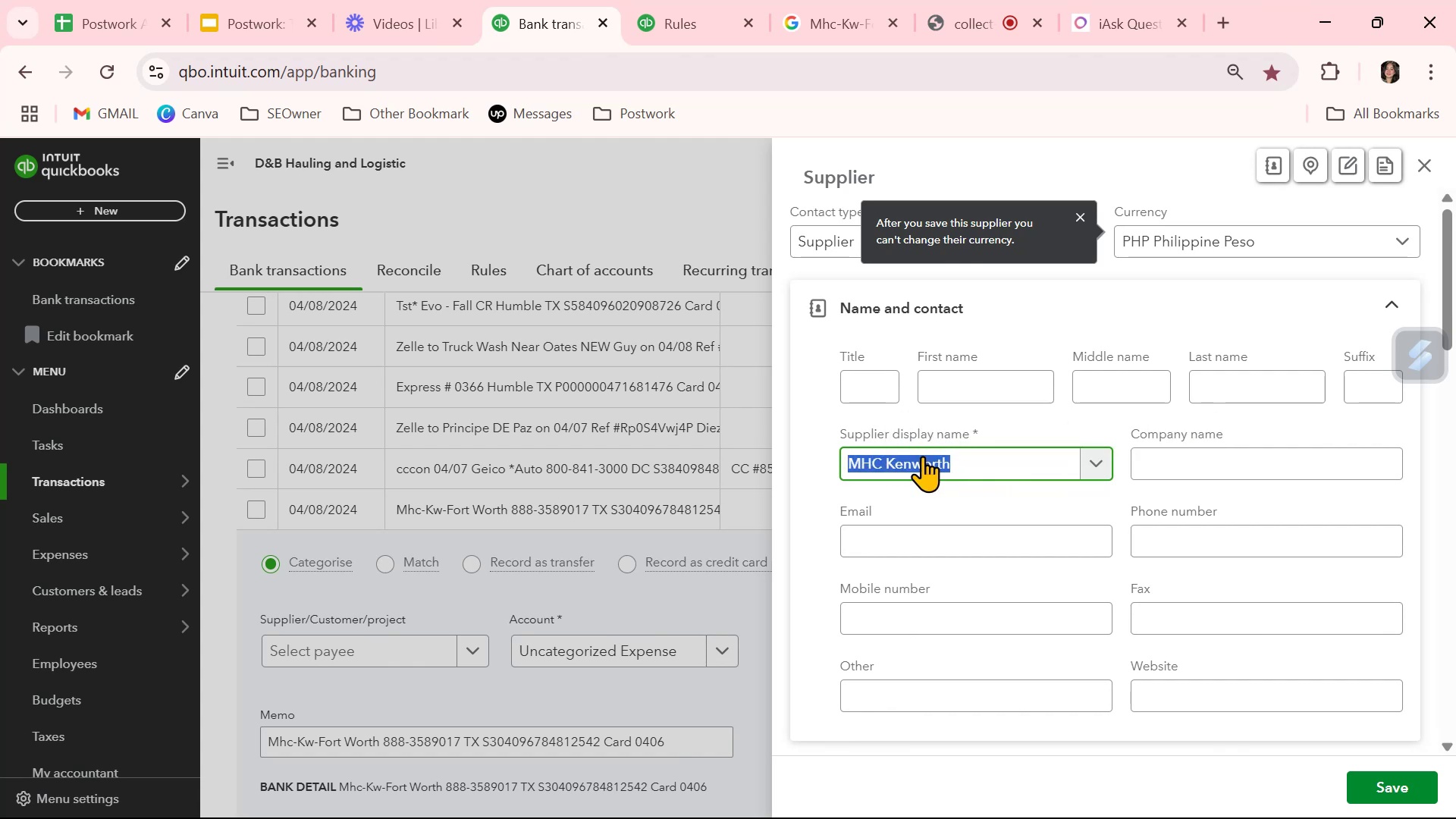 
triple_click([922, 456])
 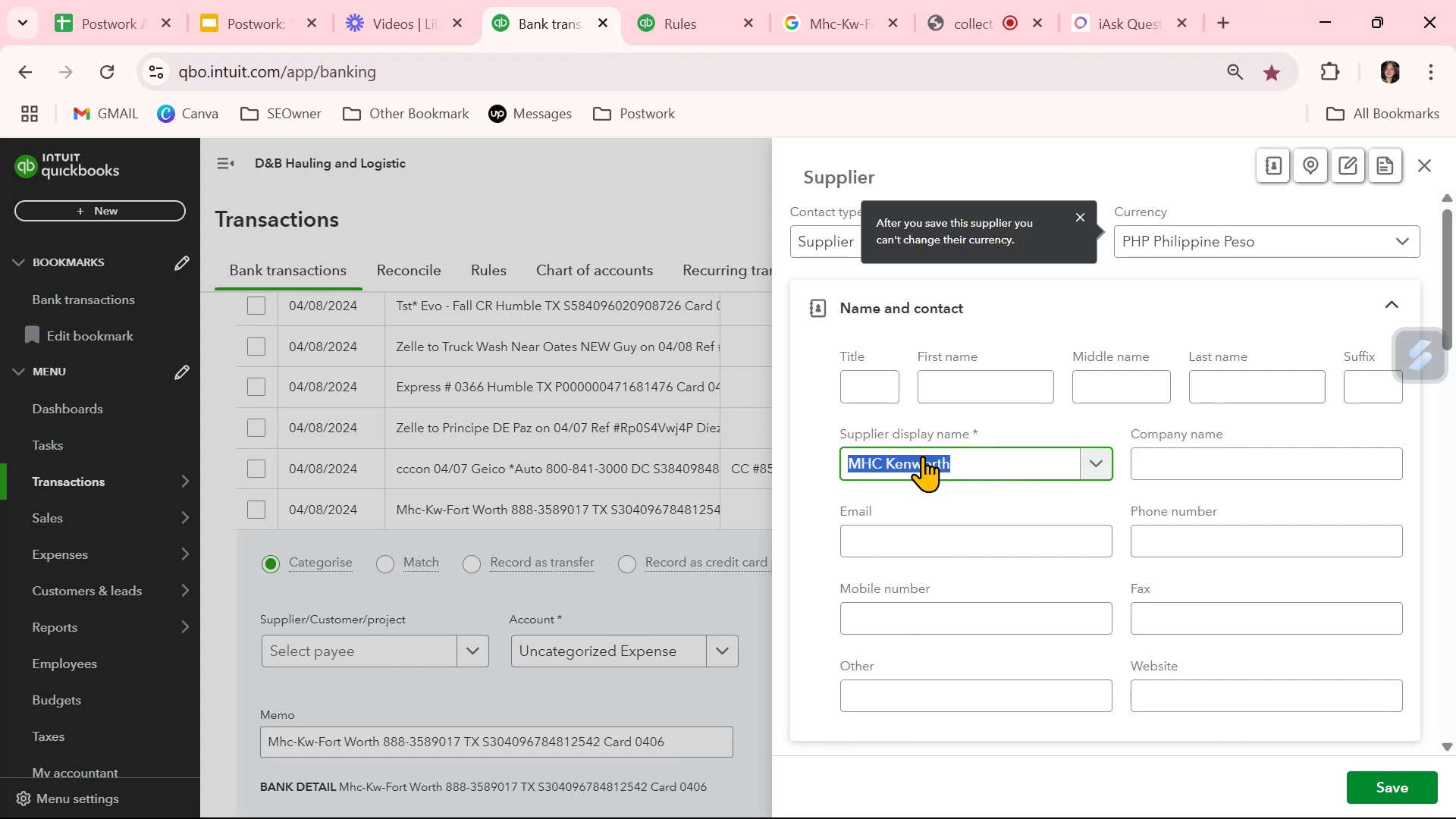 
key(Control+ControlLeft)
 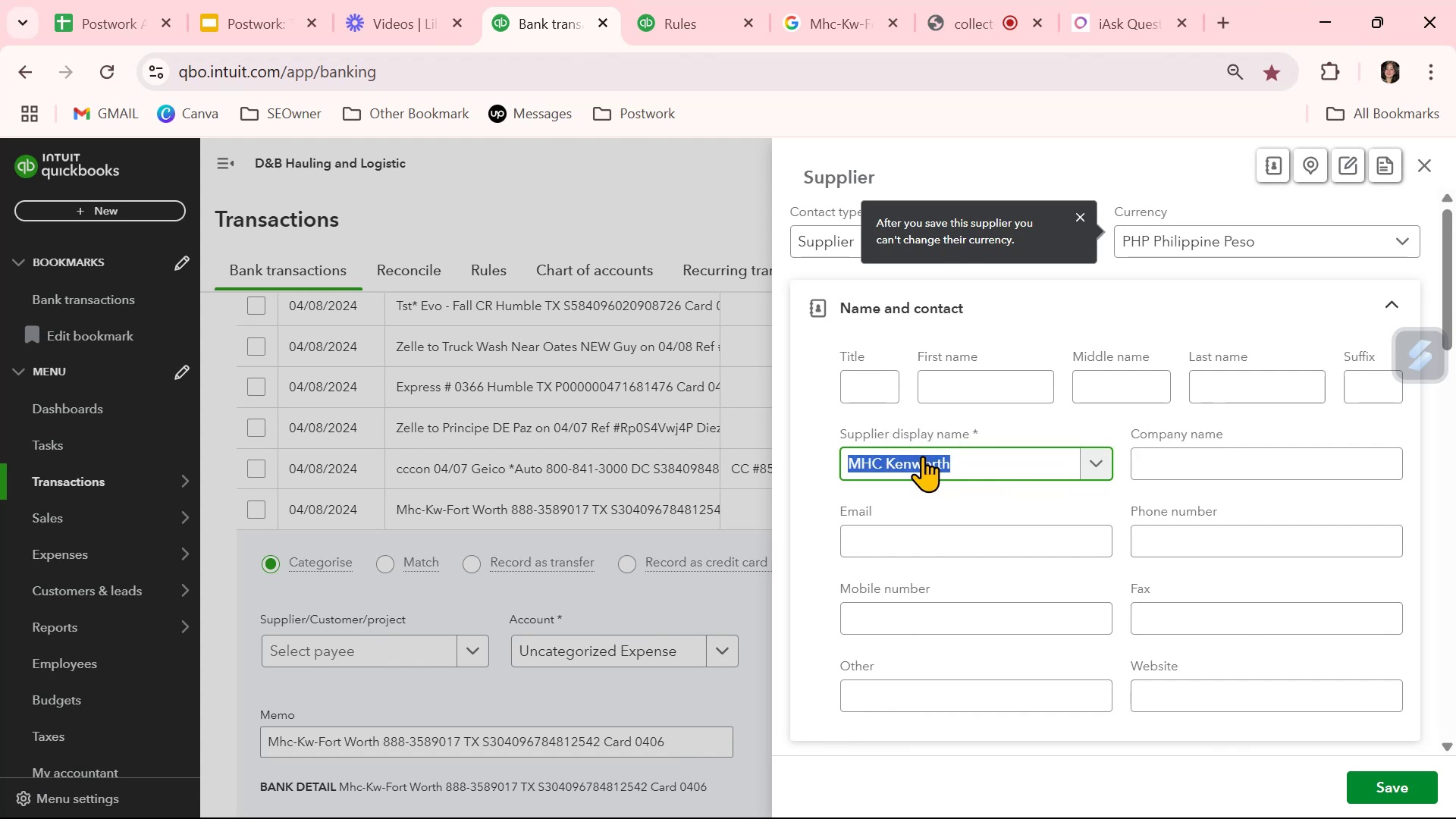 
key(Control+C)
 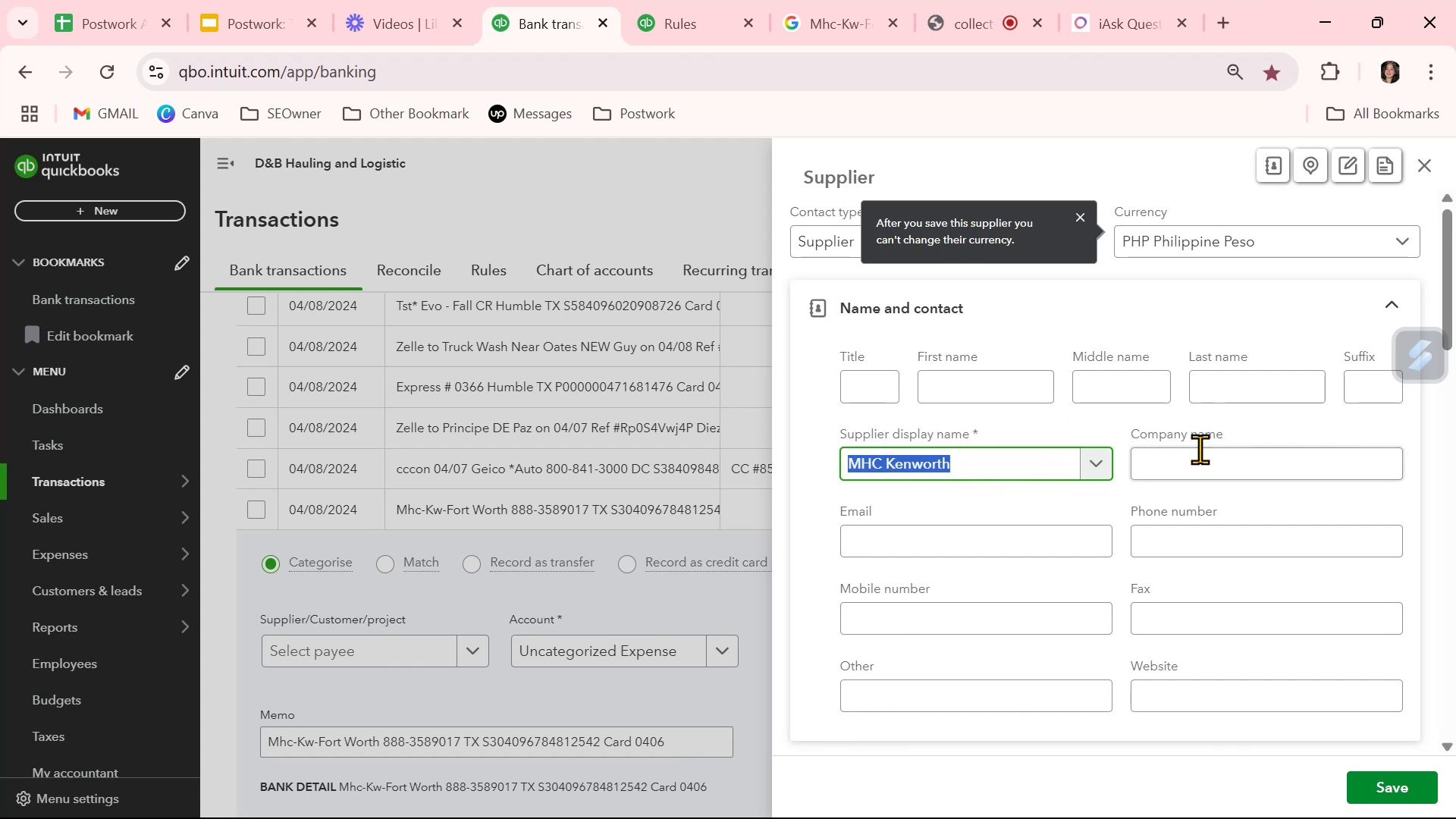 
left_click([1200, 449])
 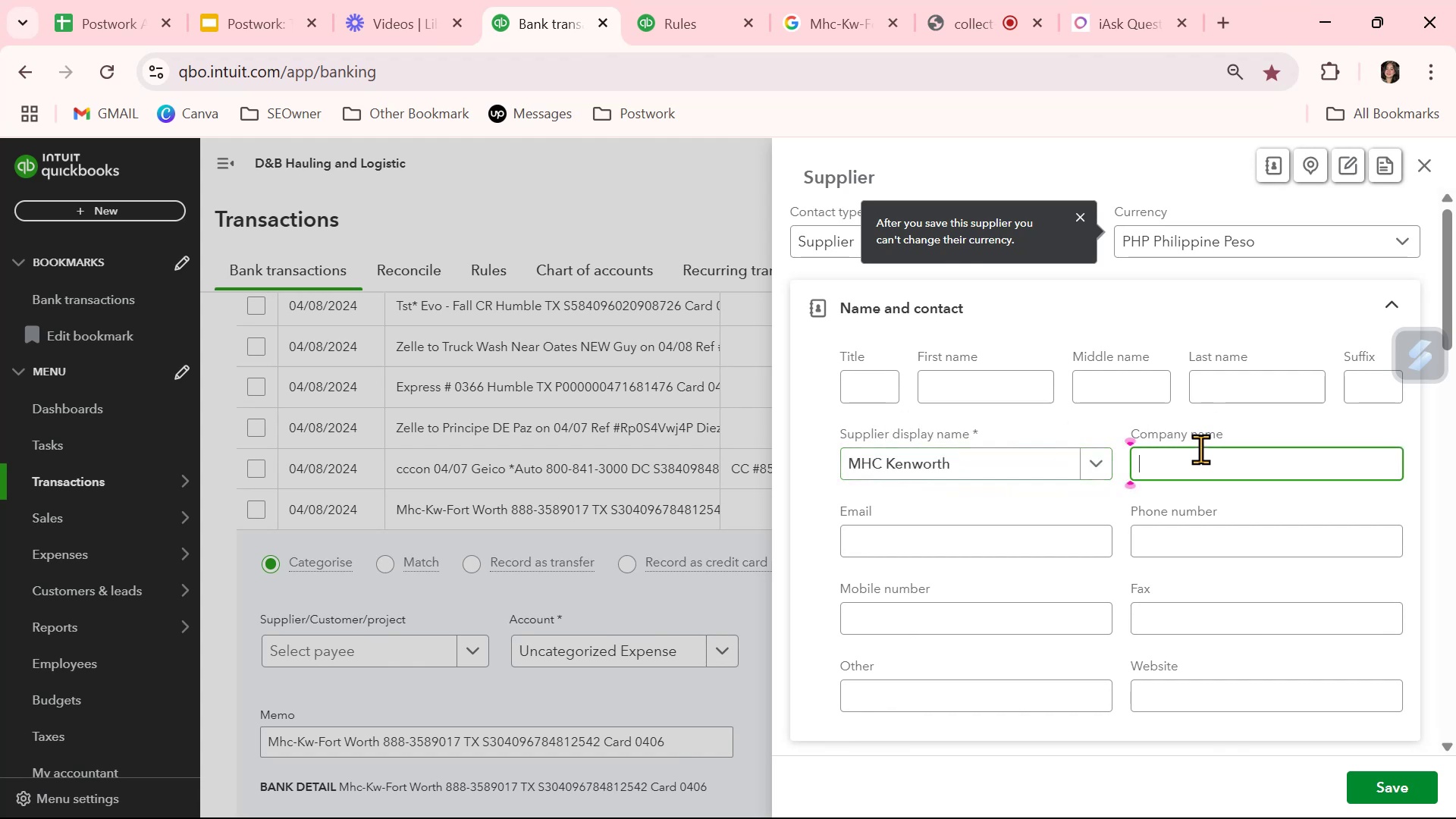 
key(Control+ControlLeft)
 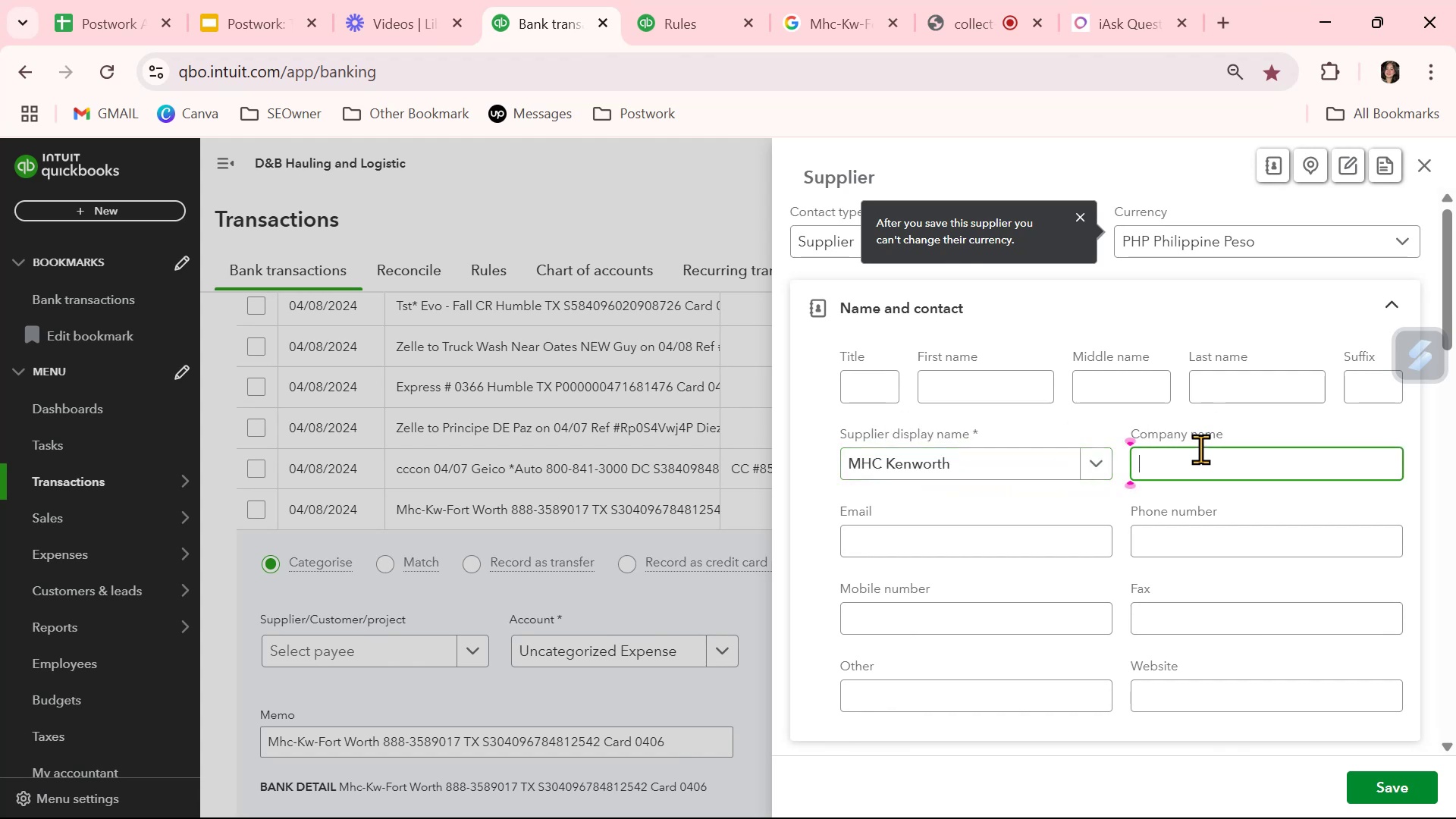 
key(Control+V)
 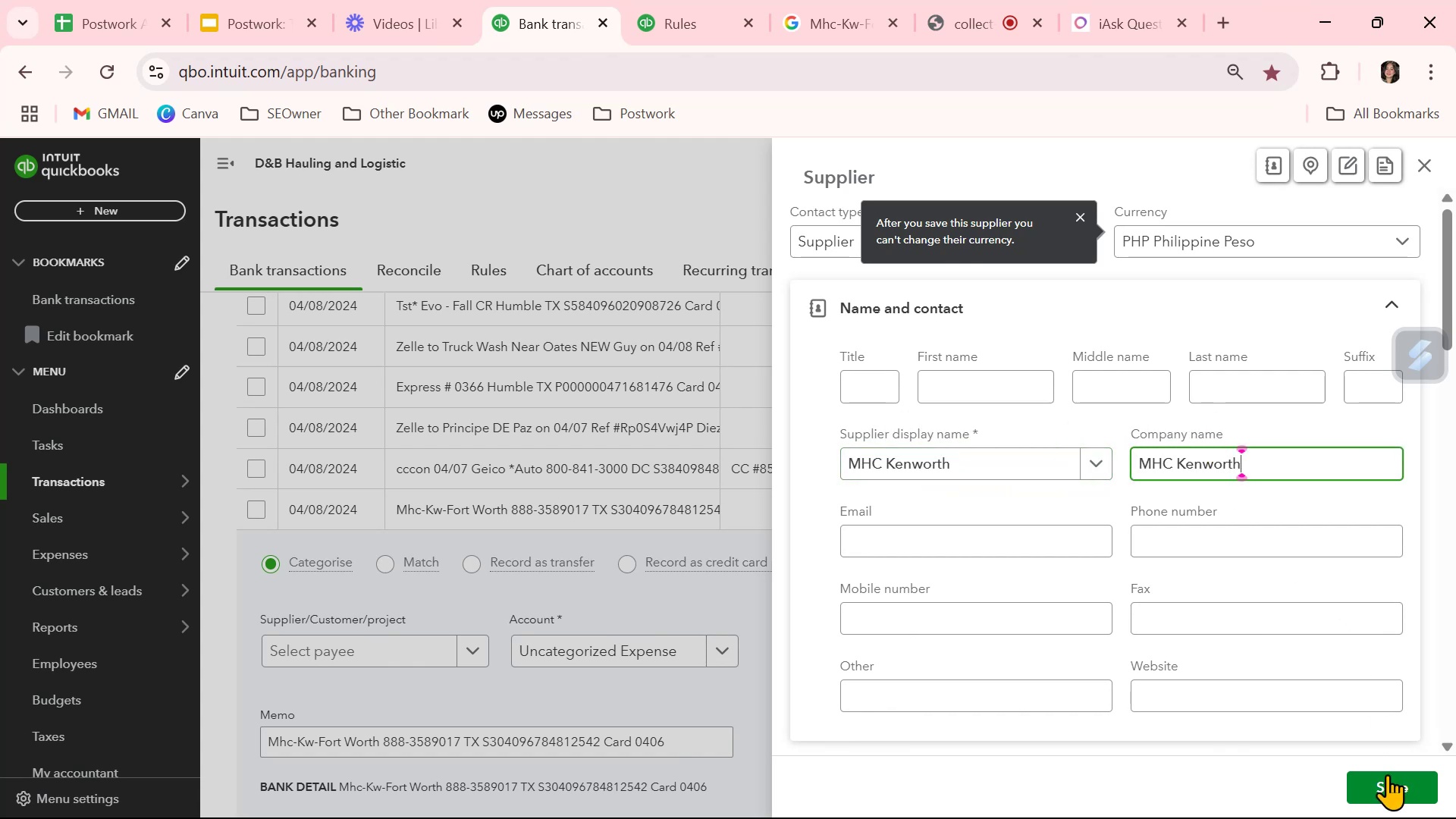 
left_click([1388, 783])
 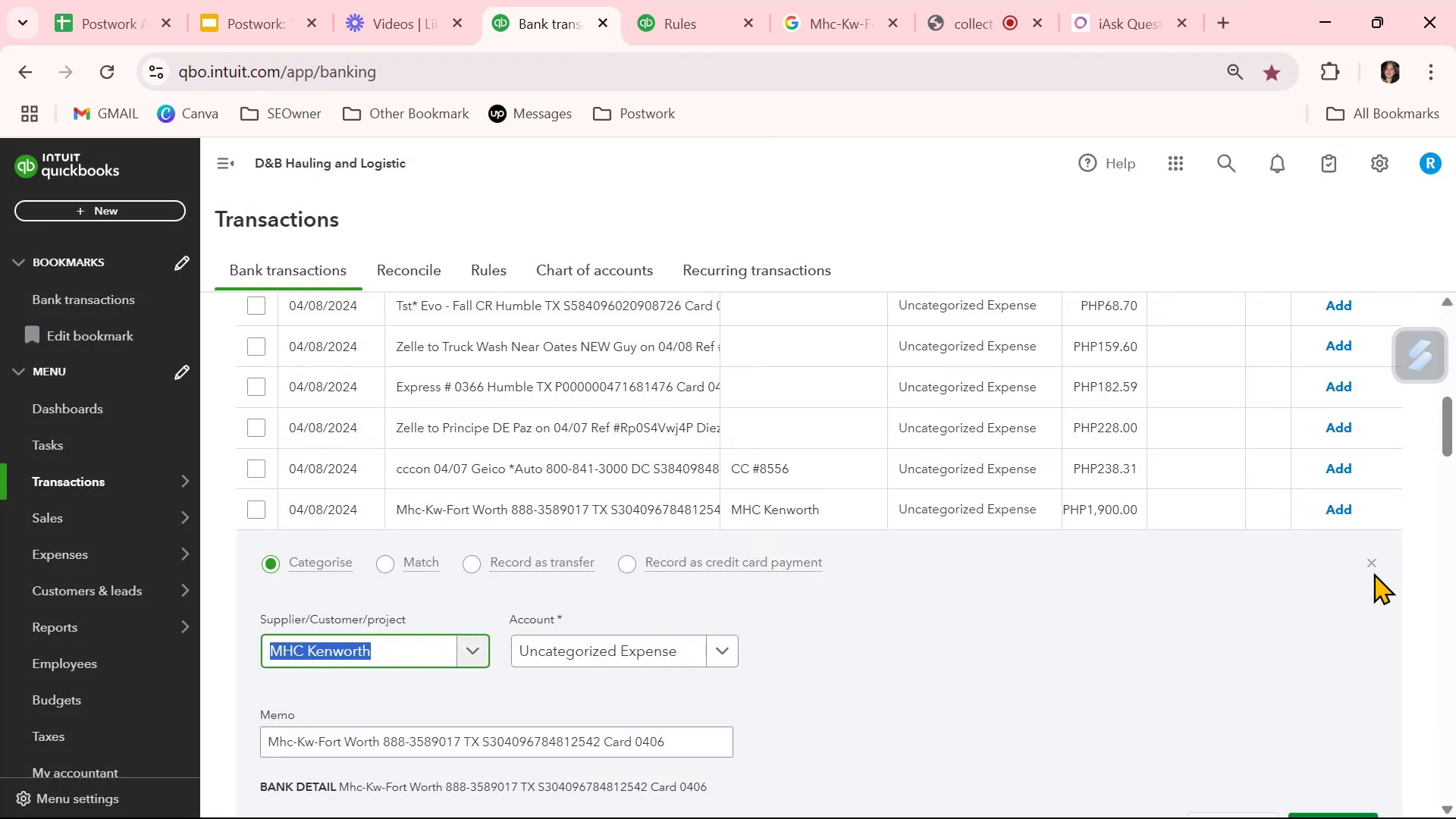 
left_click([1373, 562])
 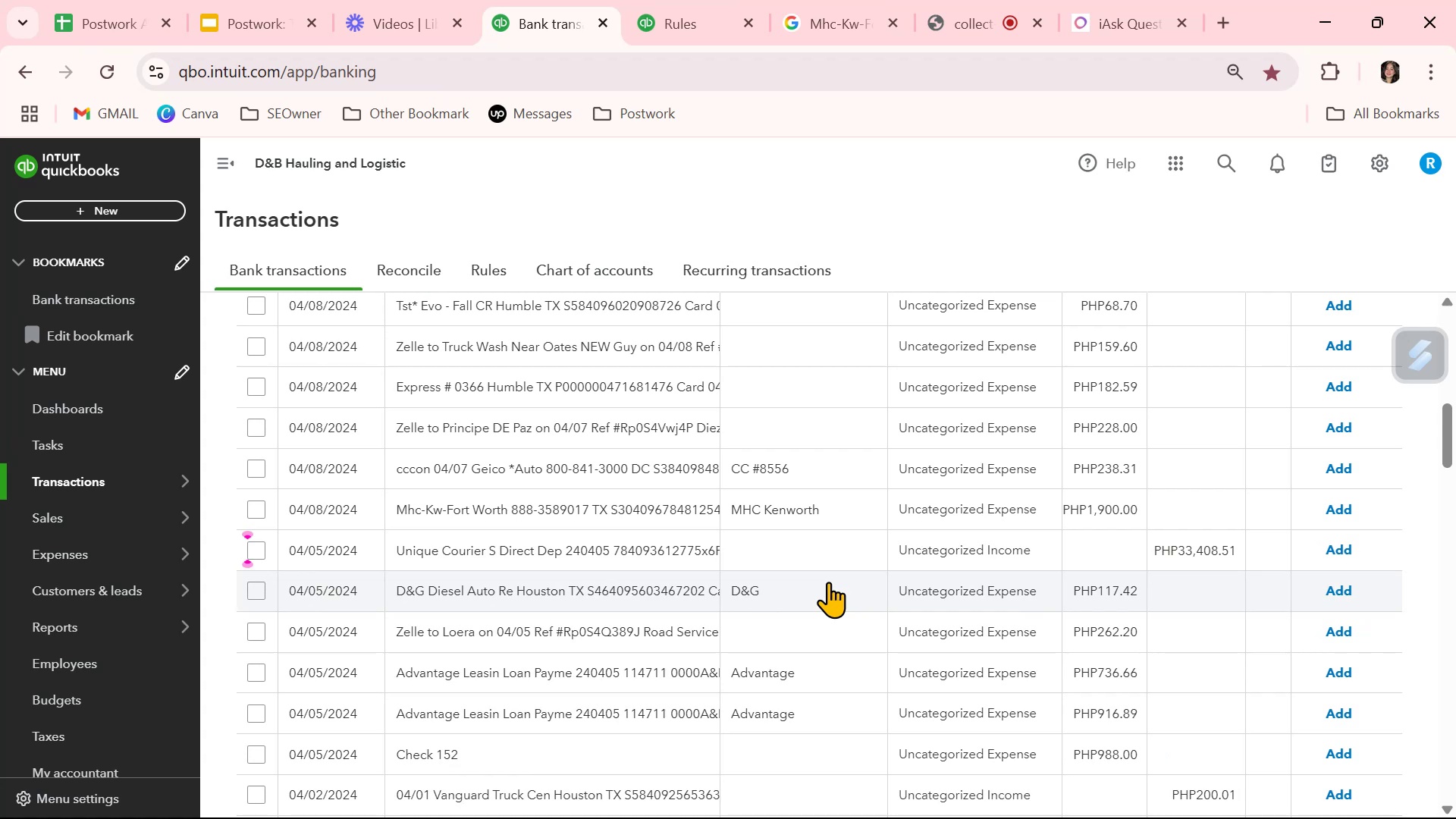 
scroll: coordinate [788, 744], scroll_direction: down, amount: 1.0
 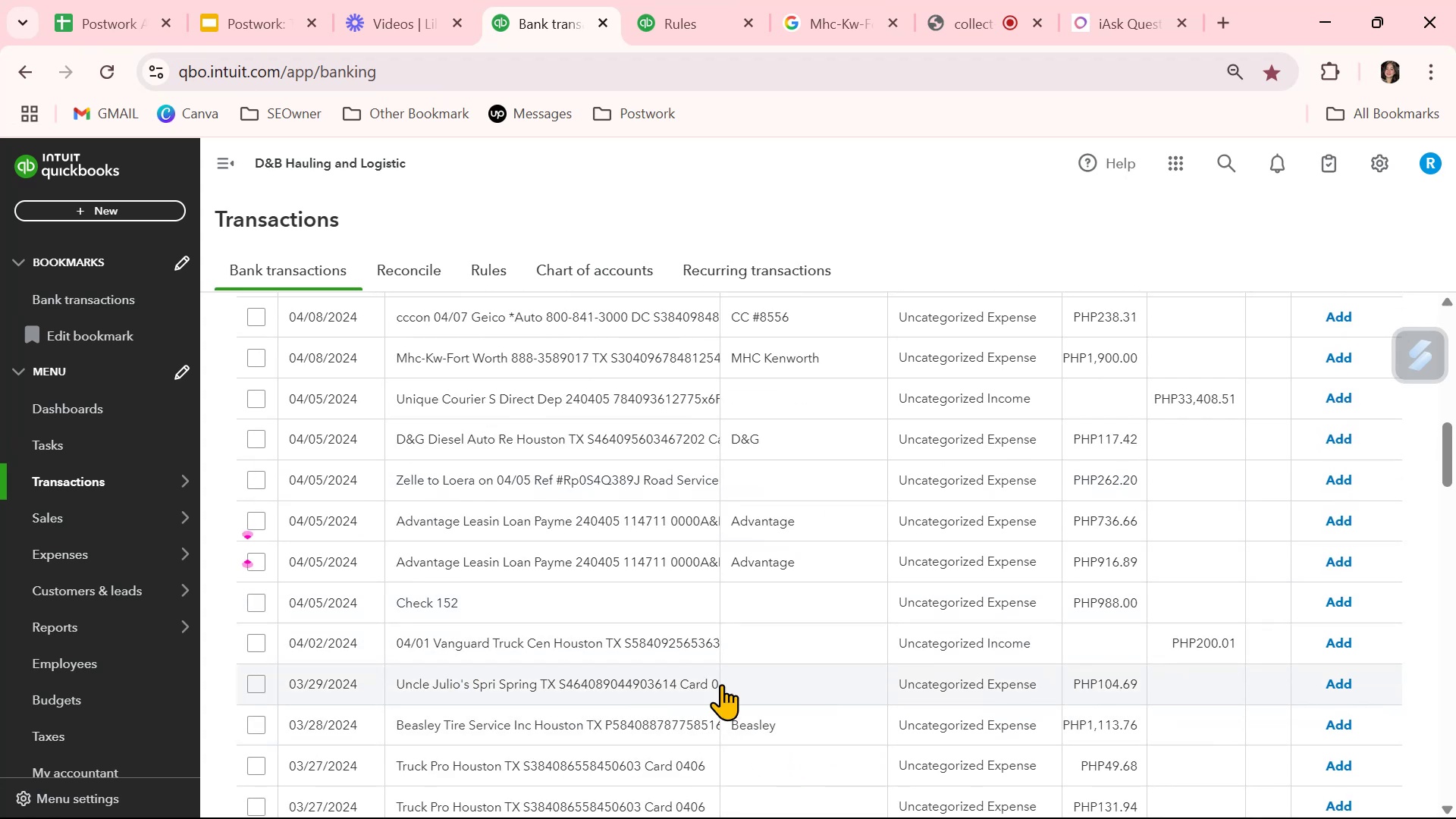 
left_click([833, 644])
 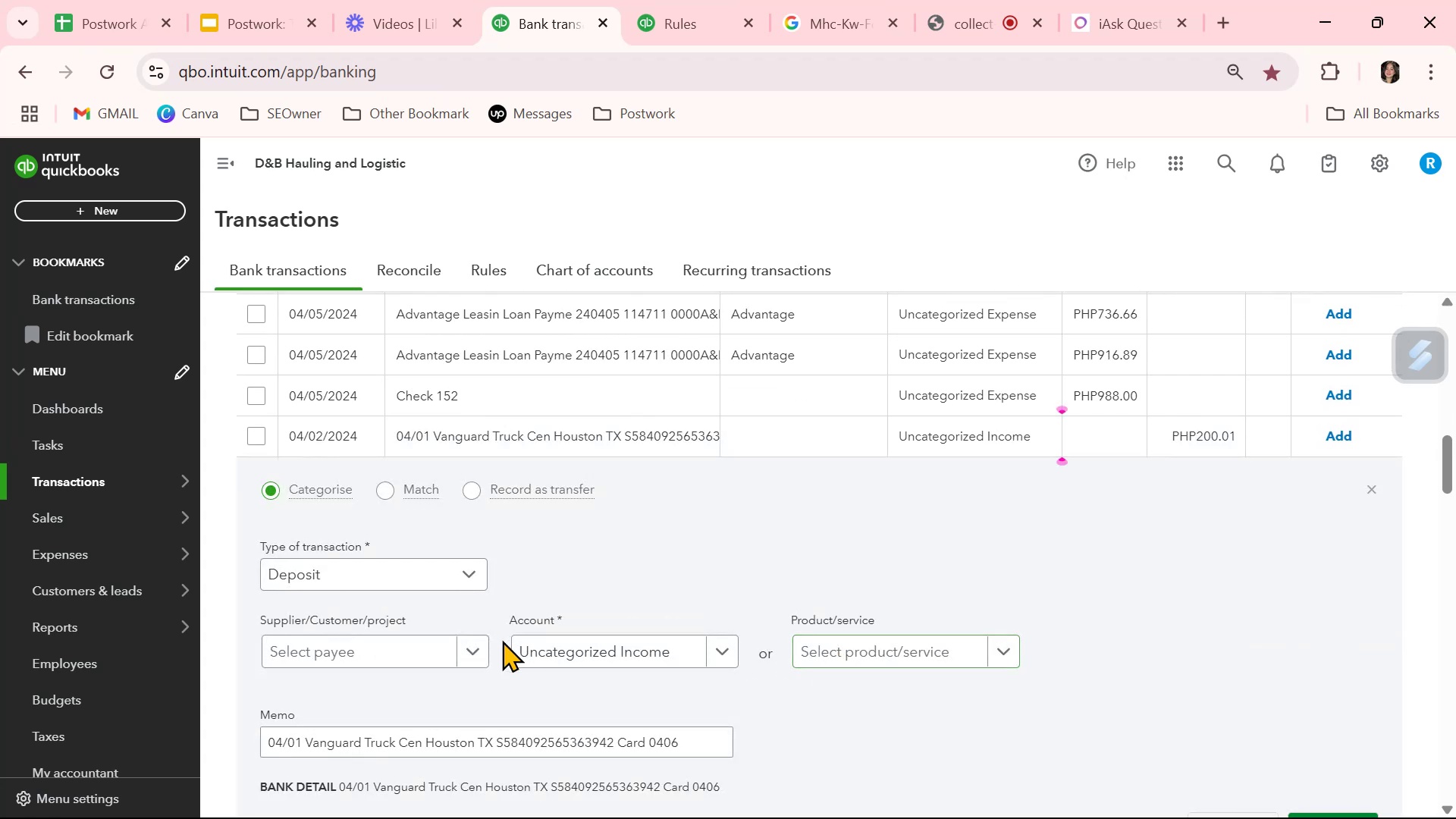 
left_click([394, 656])
 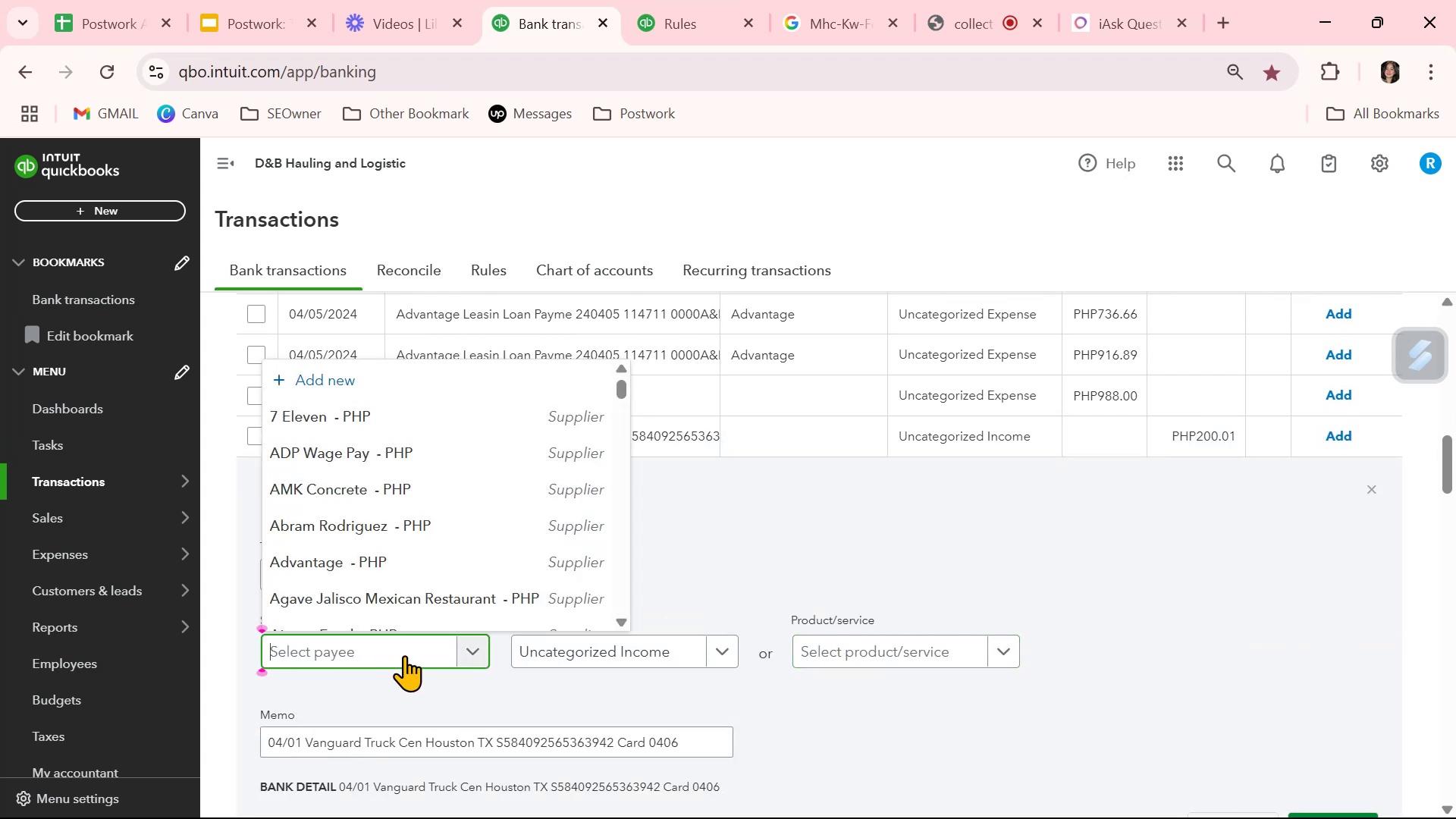 
type(va)
 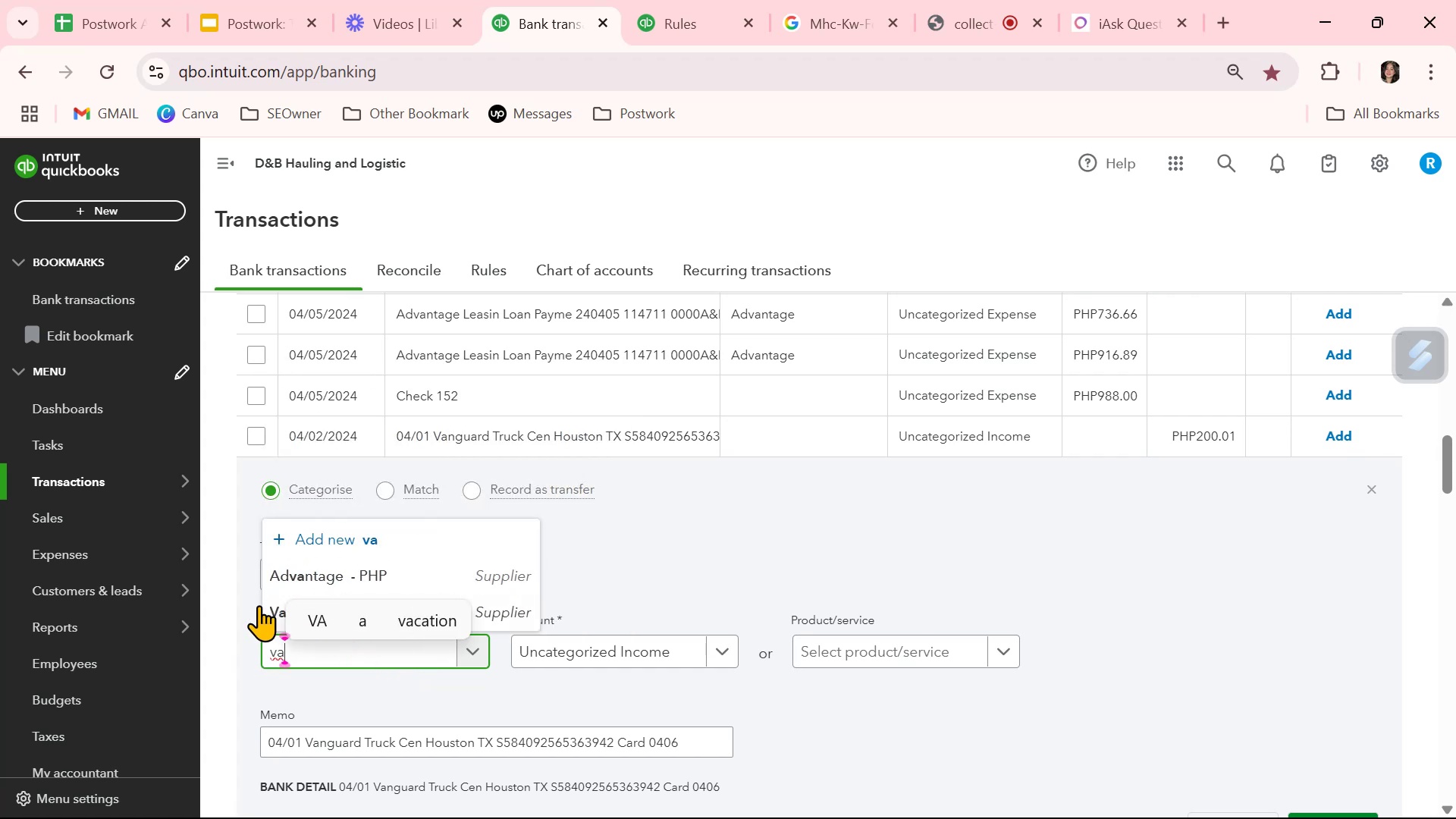 
left_click([272, 610])
 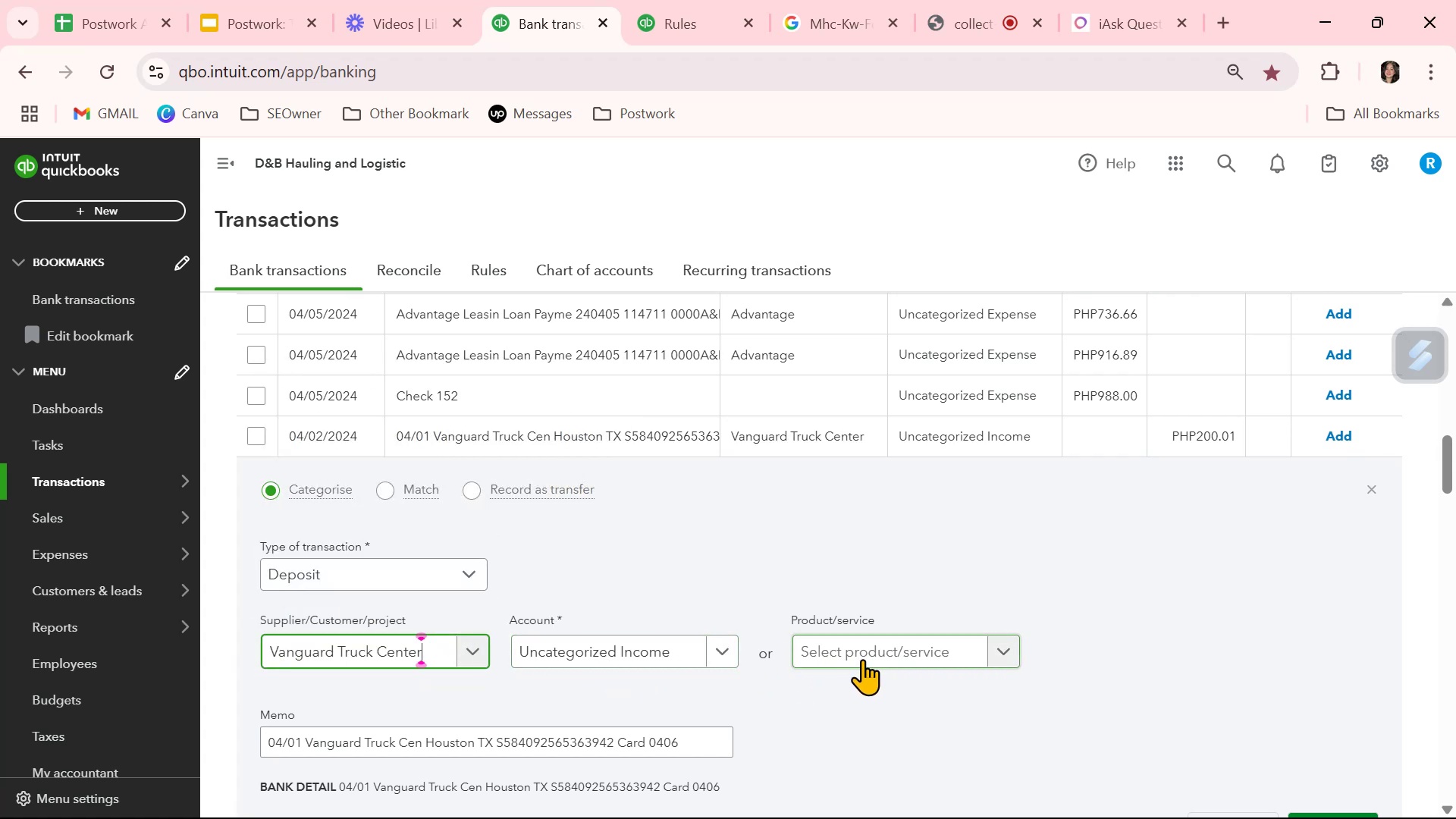 
left_click([862, 659])
 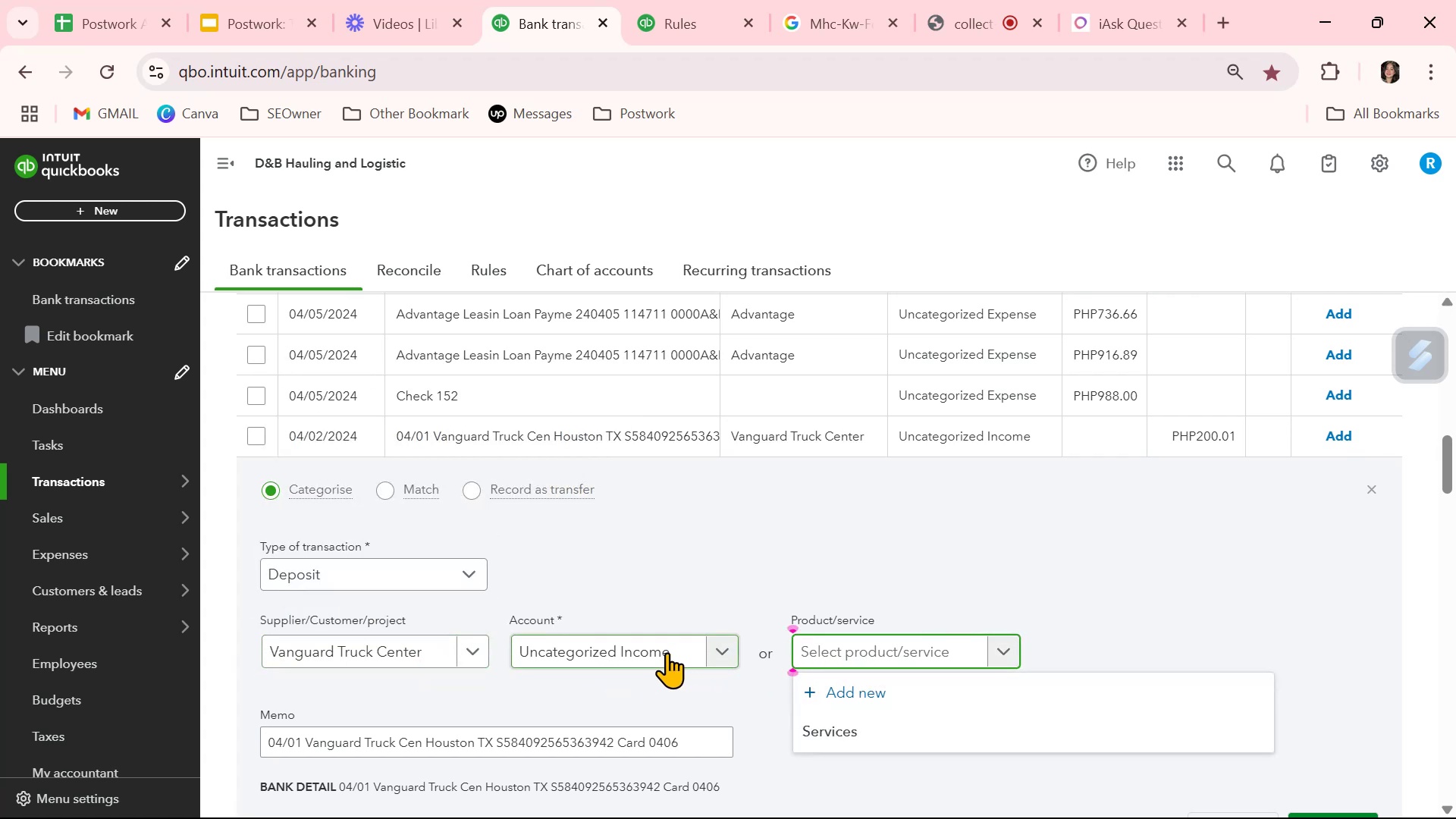 
left_click([667, 652])
 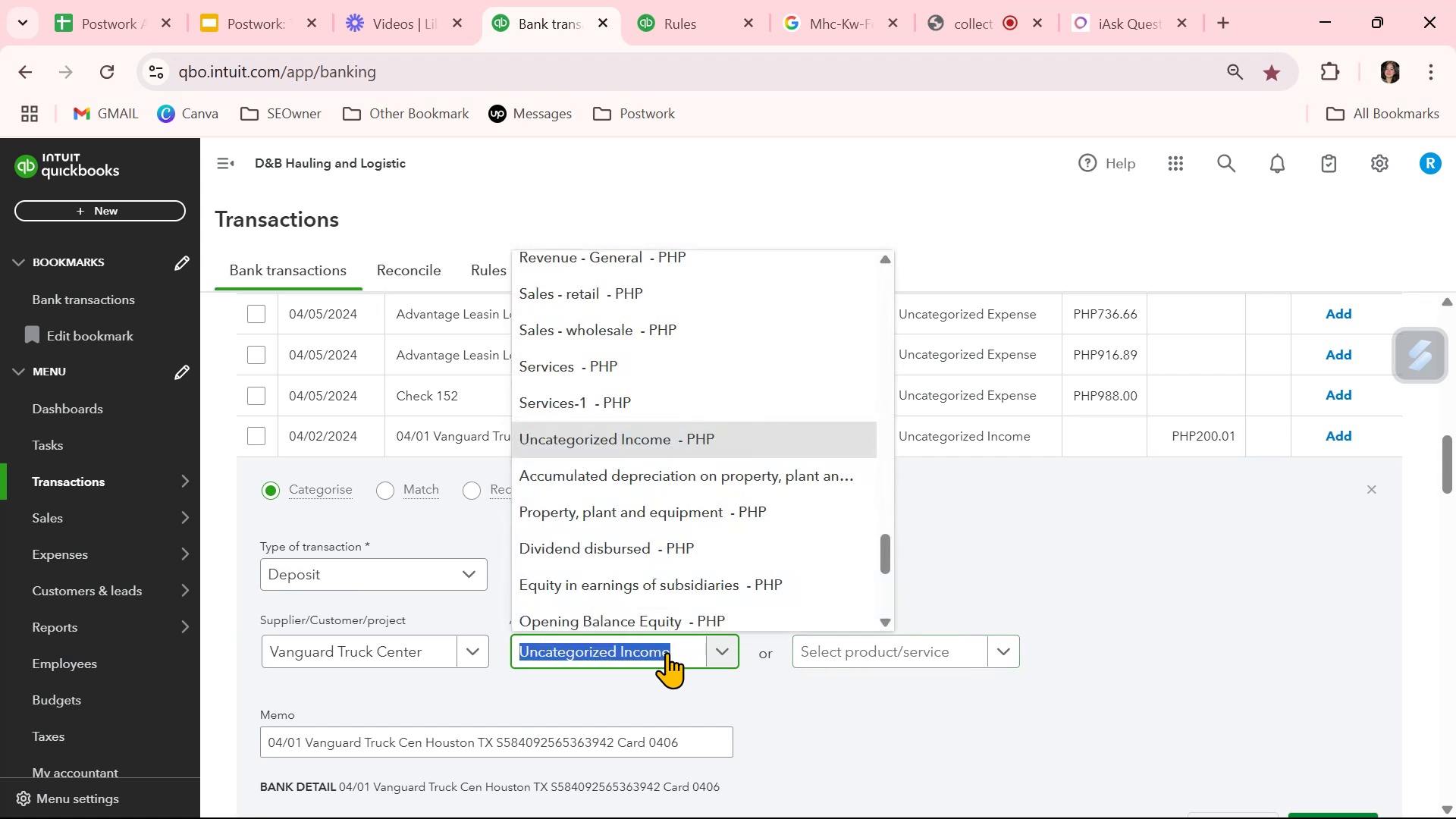 
type(ve)
 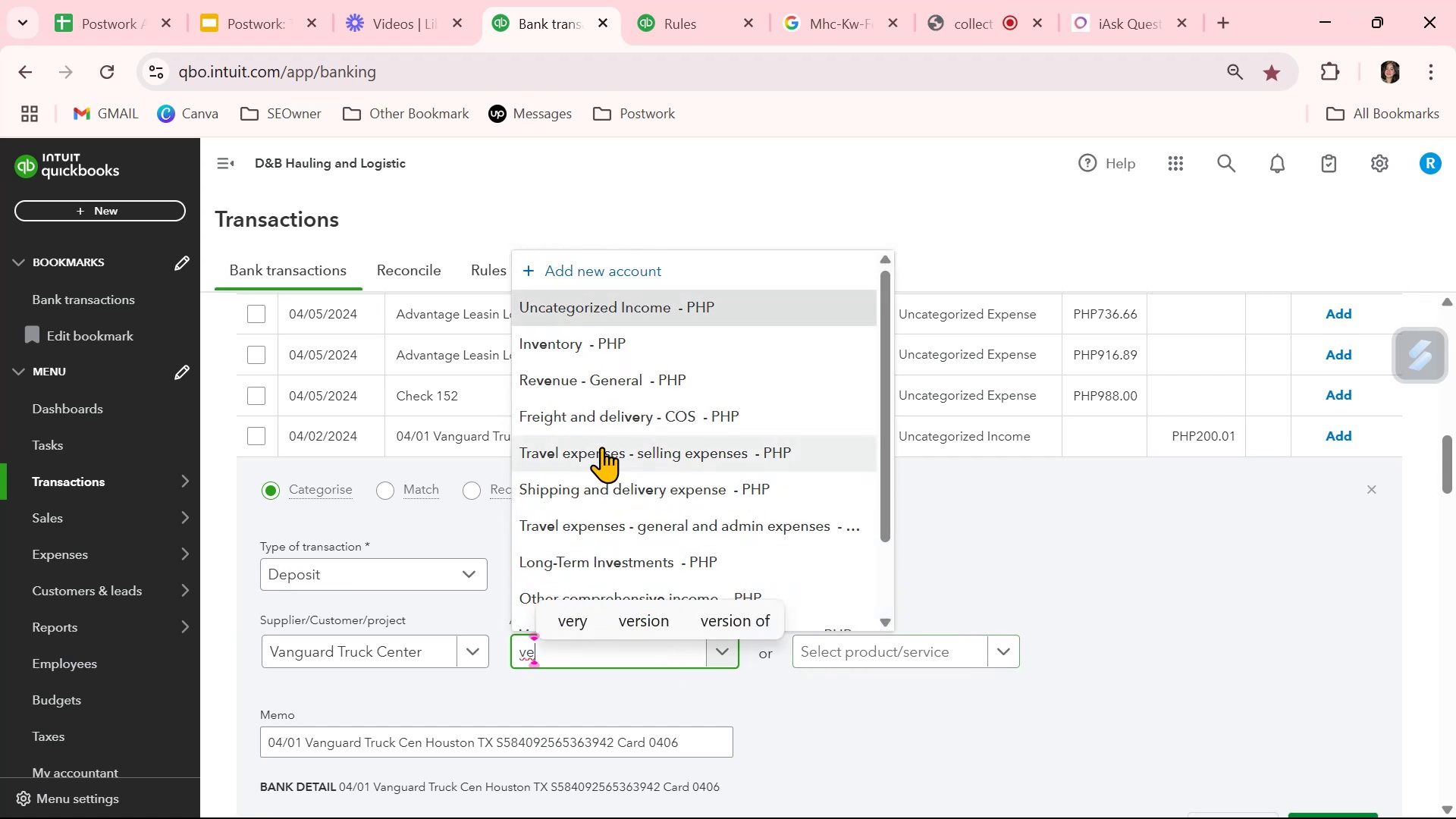 
scroll: coordinate [602, 472], scroll_direction: down, amount: 1.0
 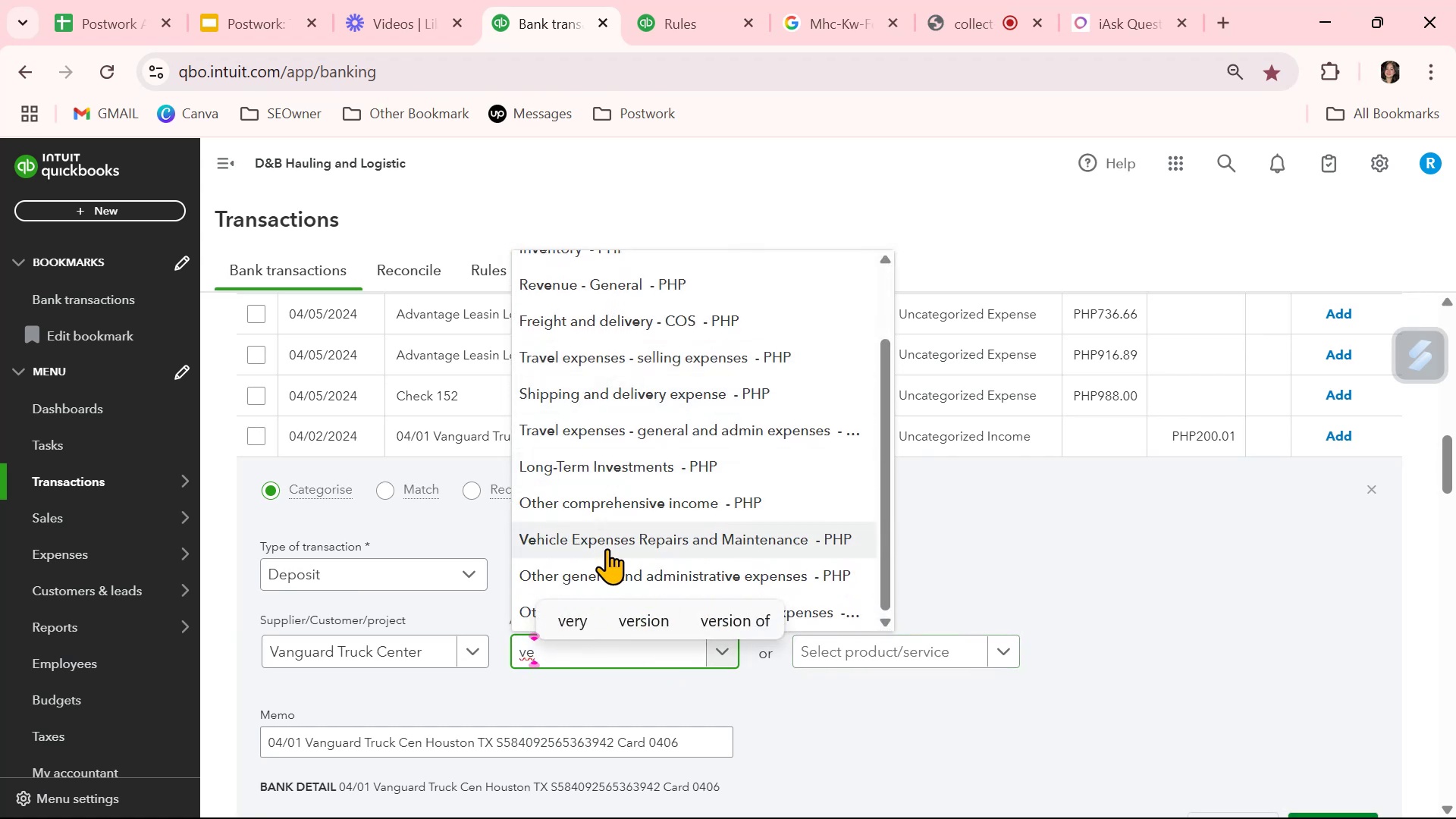 
left_click([607, 545])
 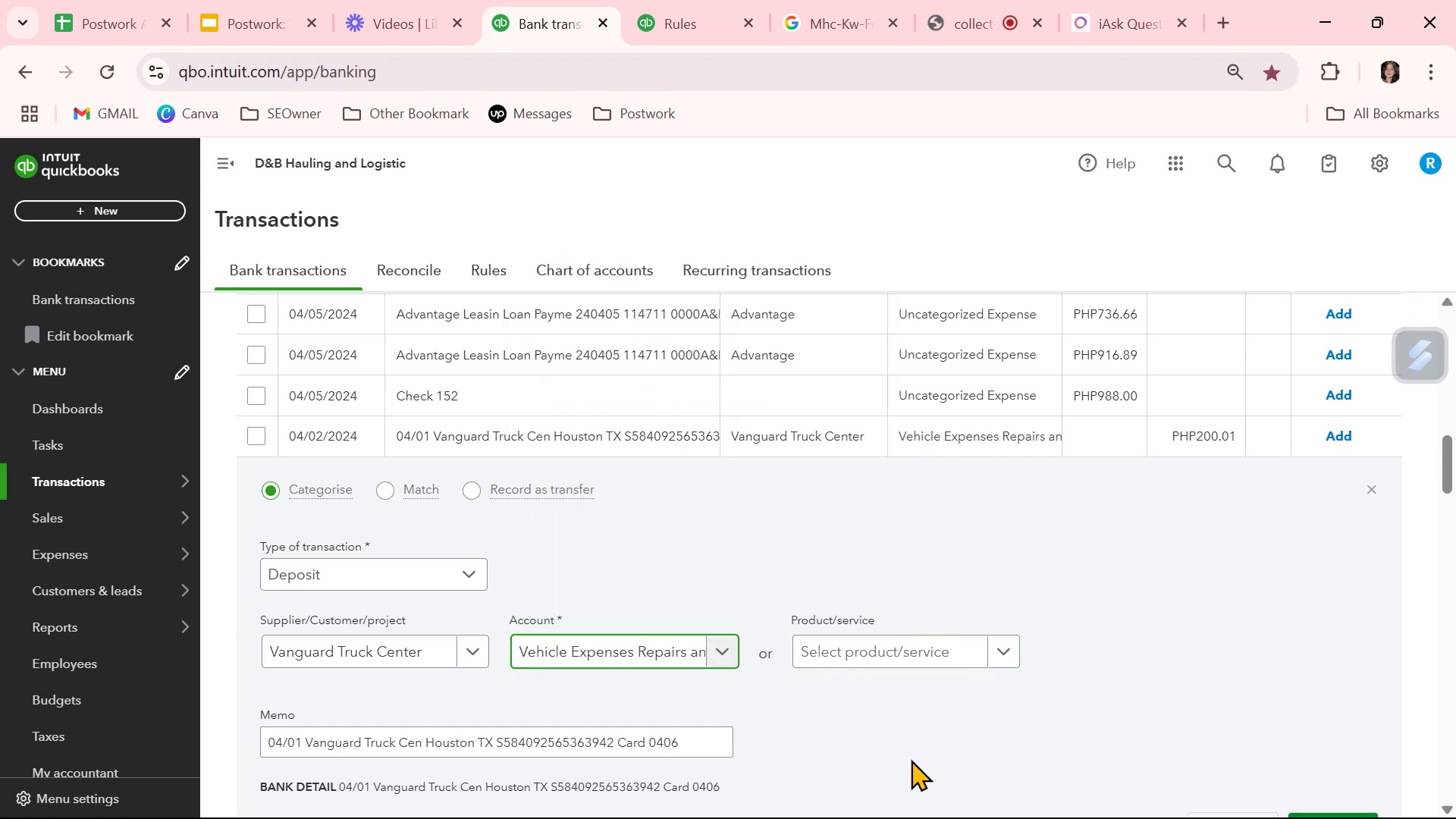 
left_click([1013, 759])
 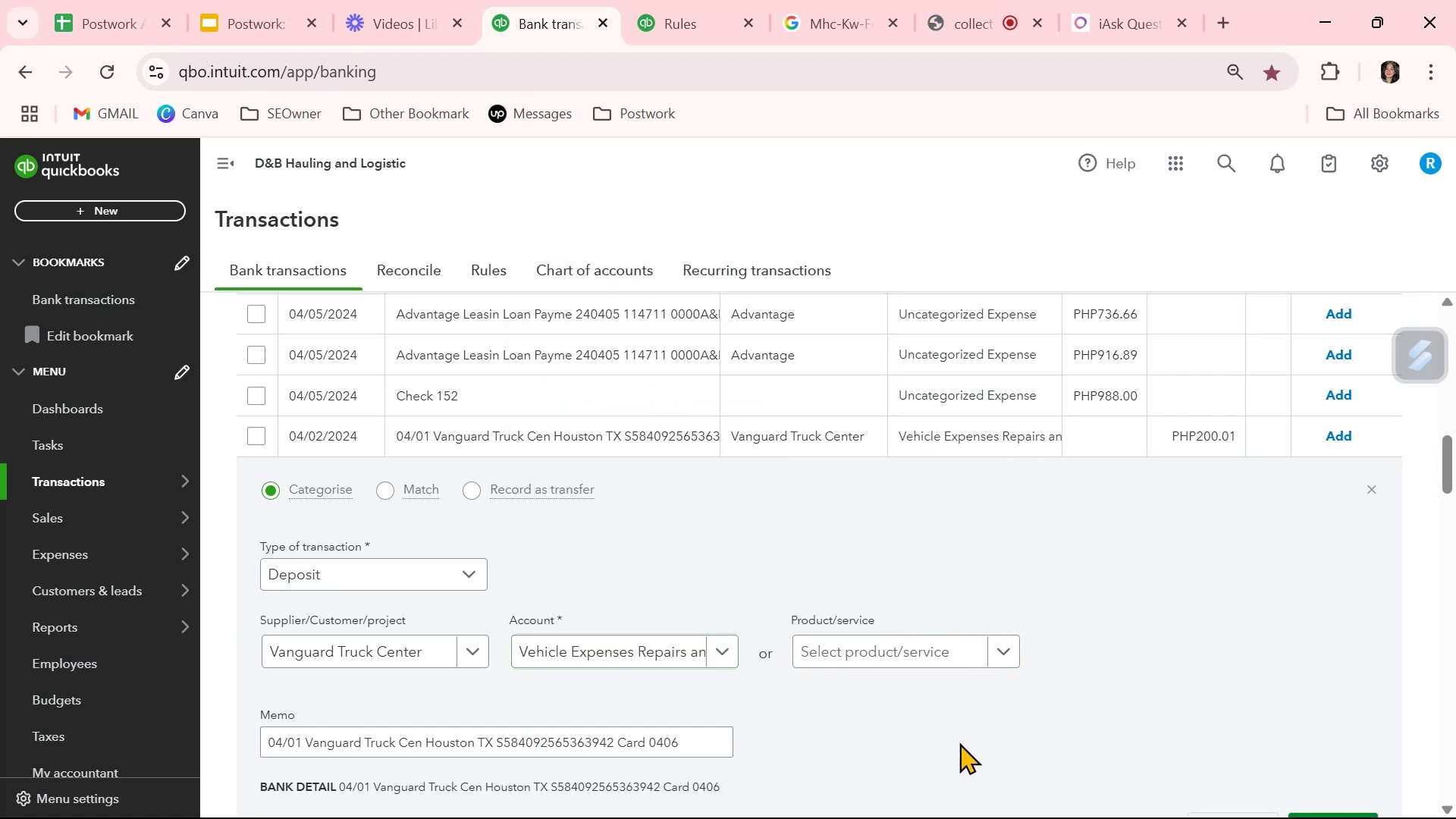 
scroll: coordinate [959, 742], scroll_direction: down, amount: 1.0
 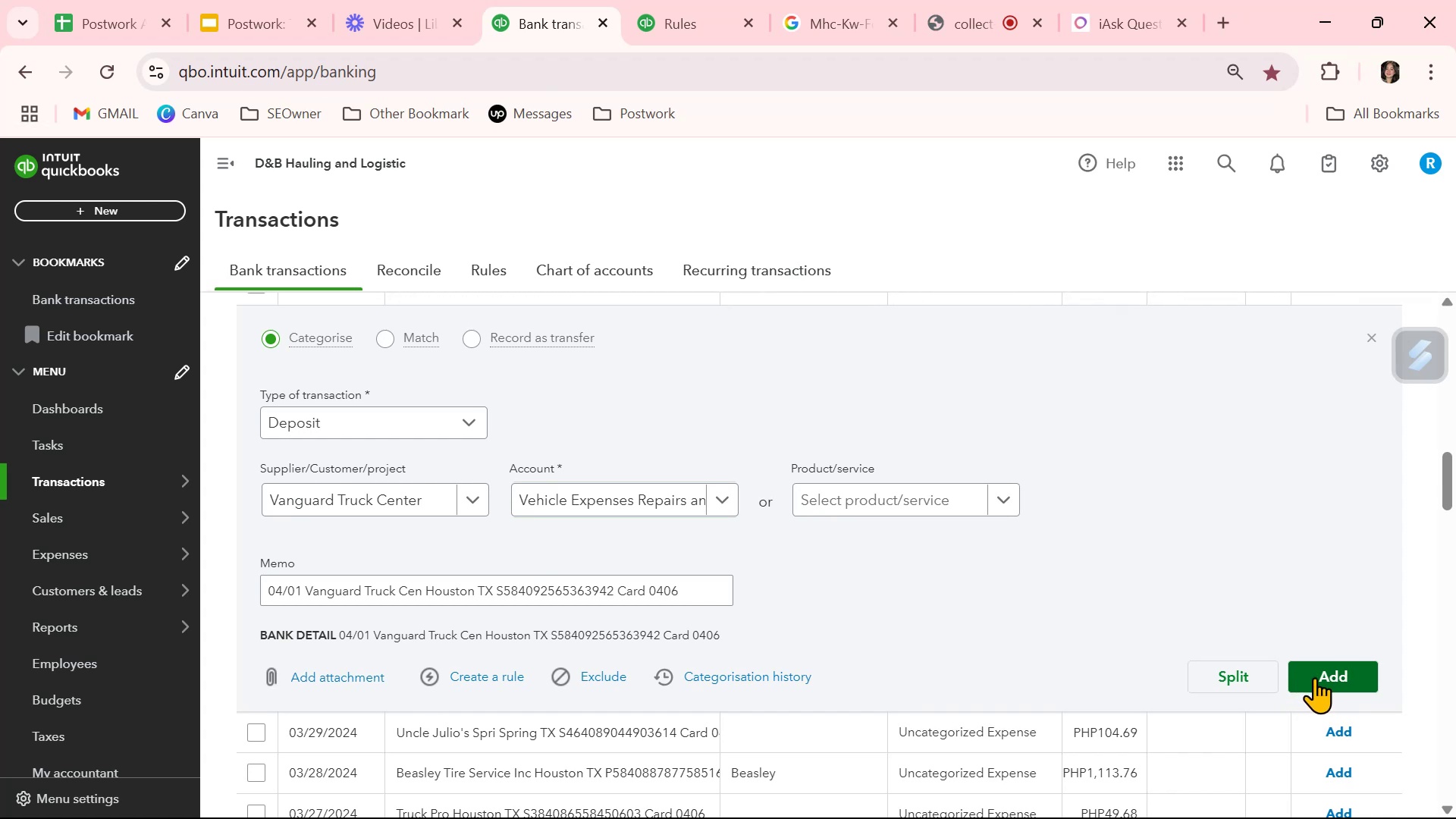 
wait(6.24)
 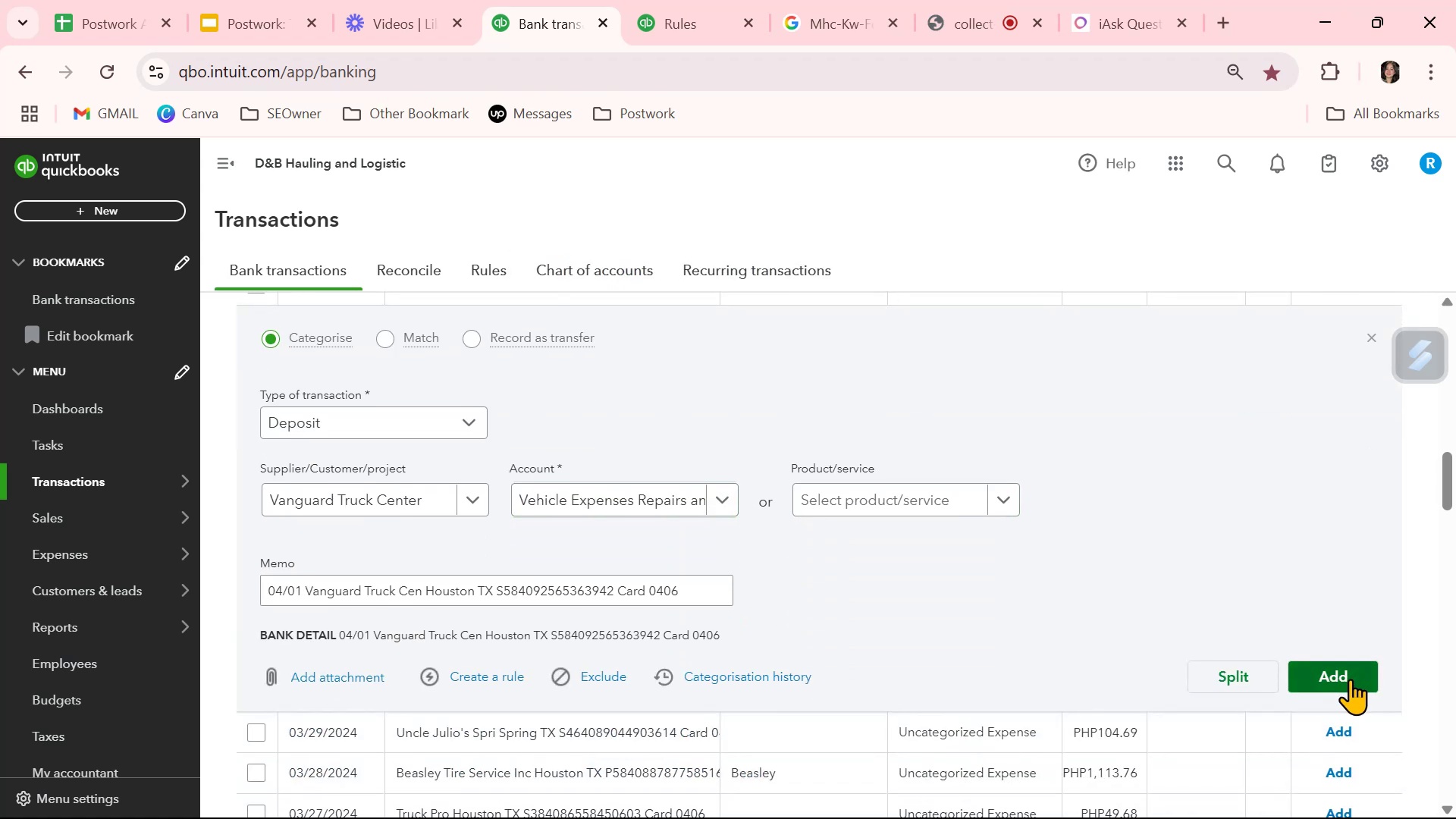 
left_click([457, 425])
 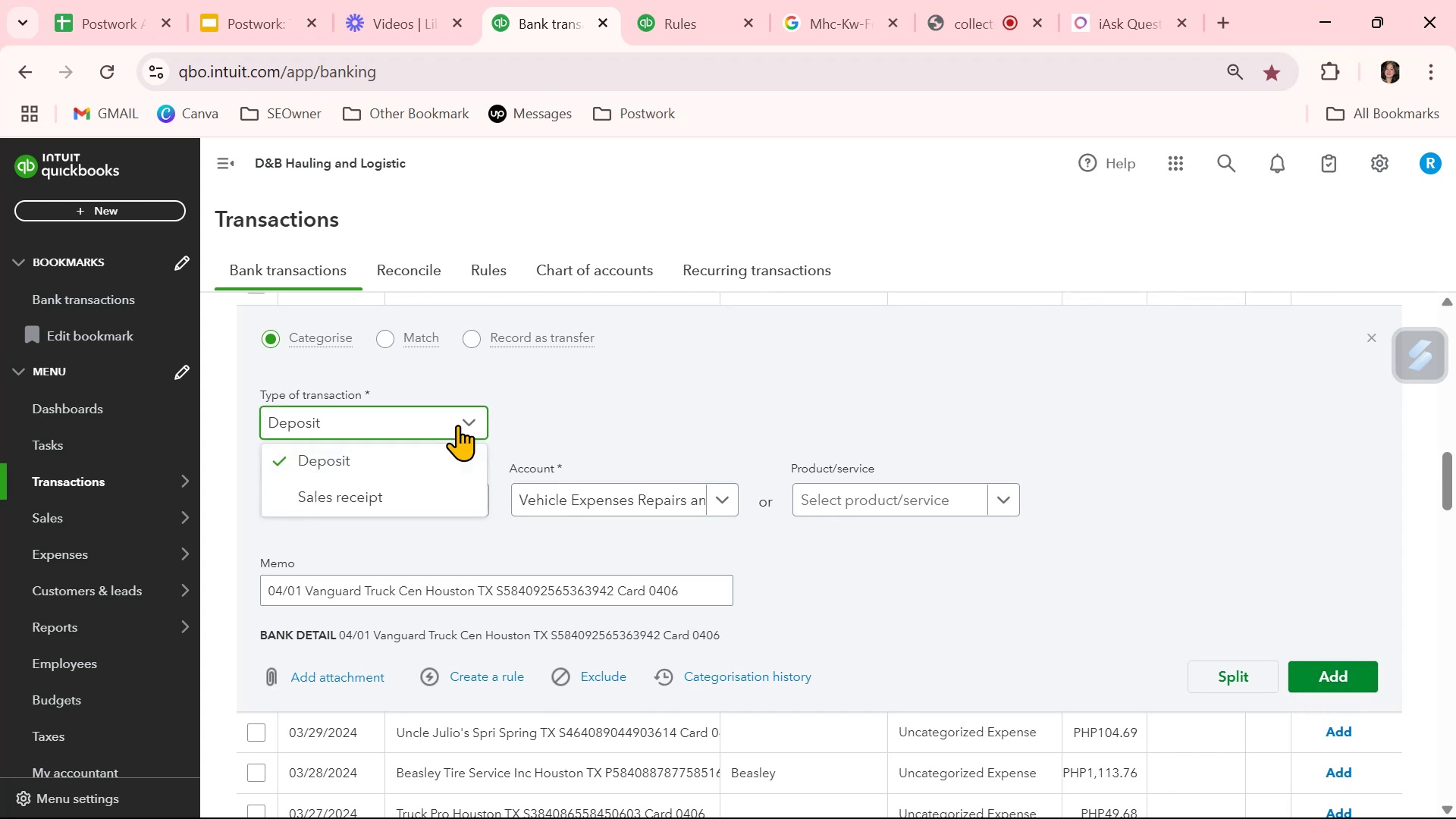 
left_click([457, 425])
 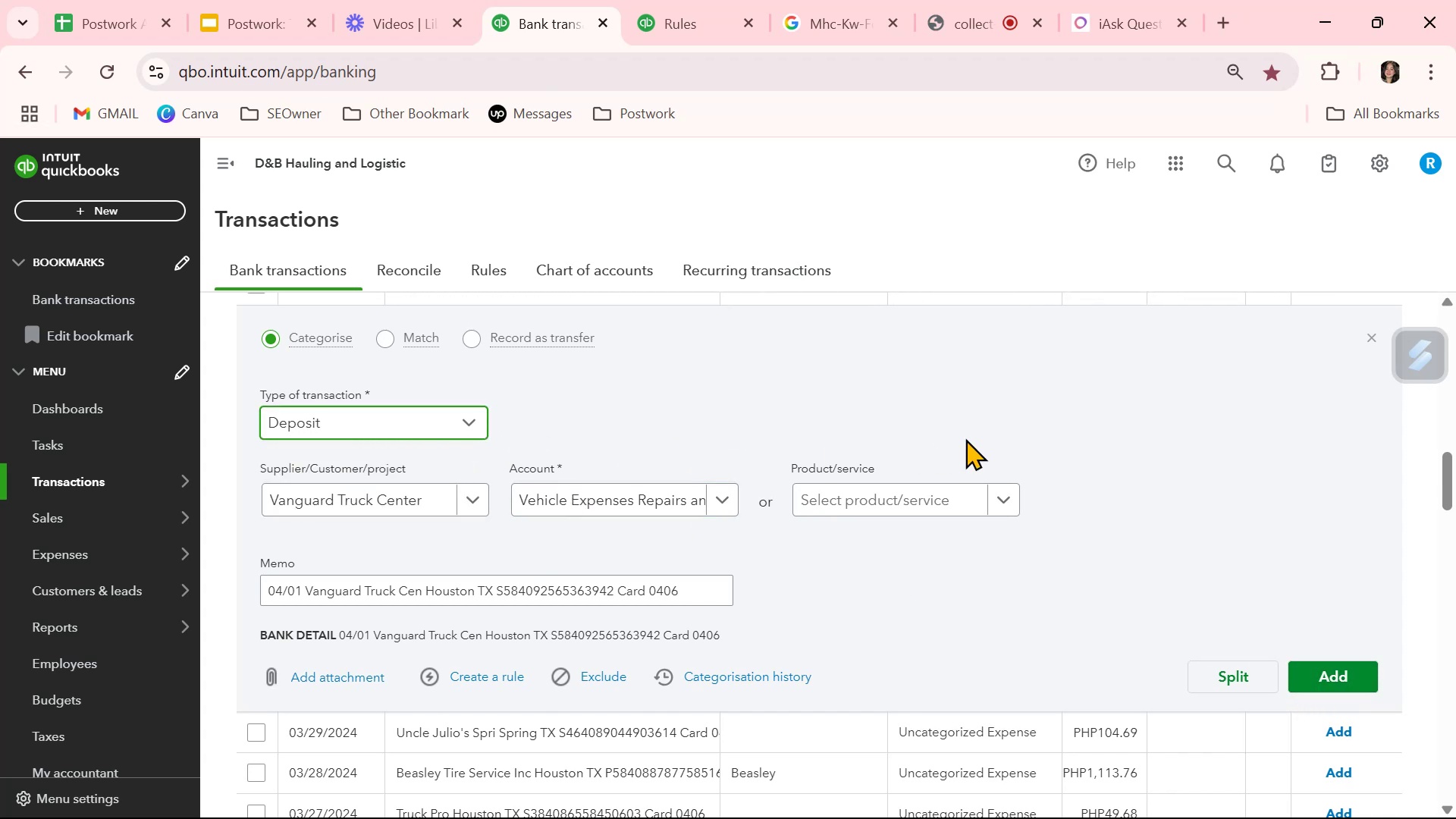 
scroll: coordinate [965, 438], scroll_direction: up, amount: 1.0
 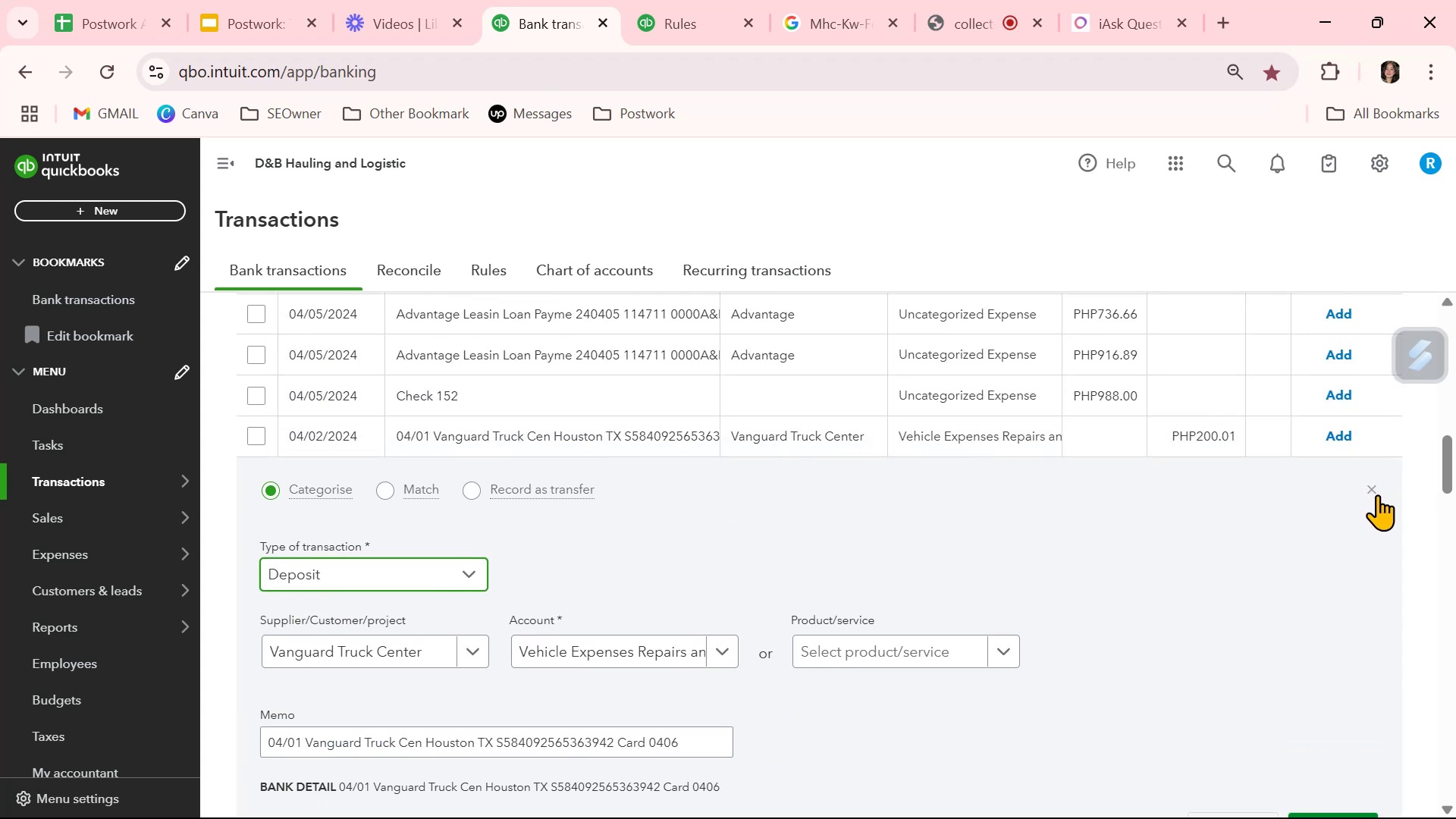 
left_click([1377, 494])
 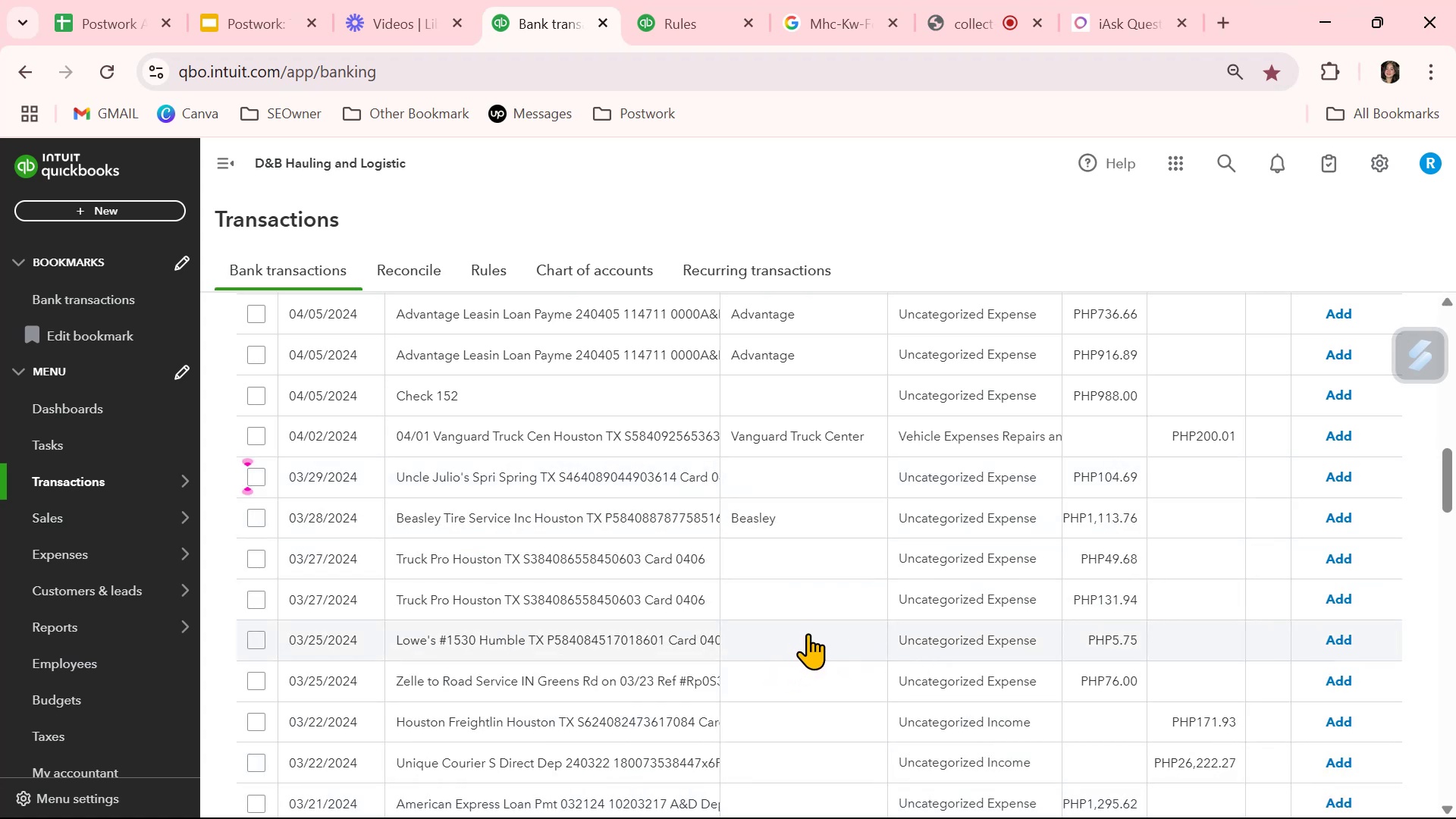 
wait(14.4)
 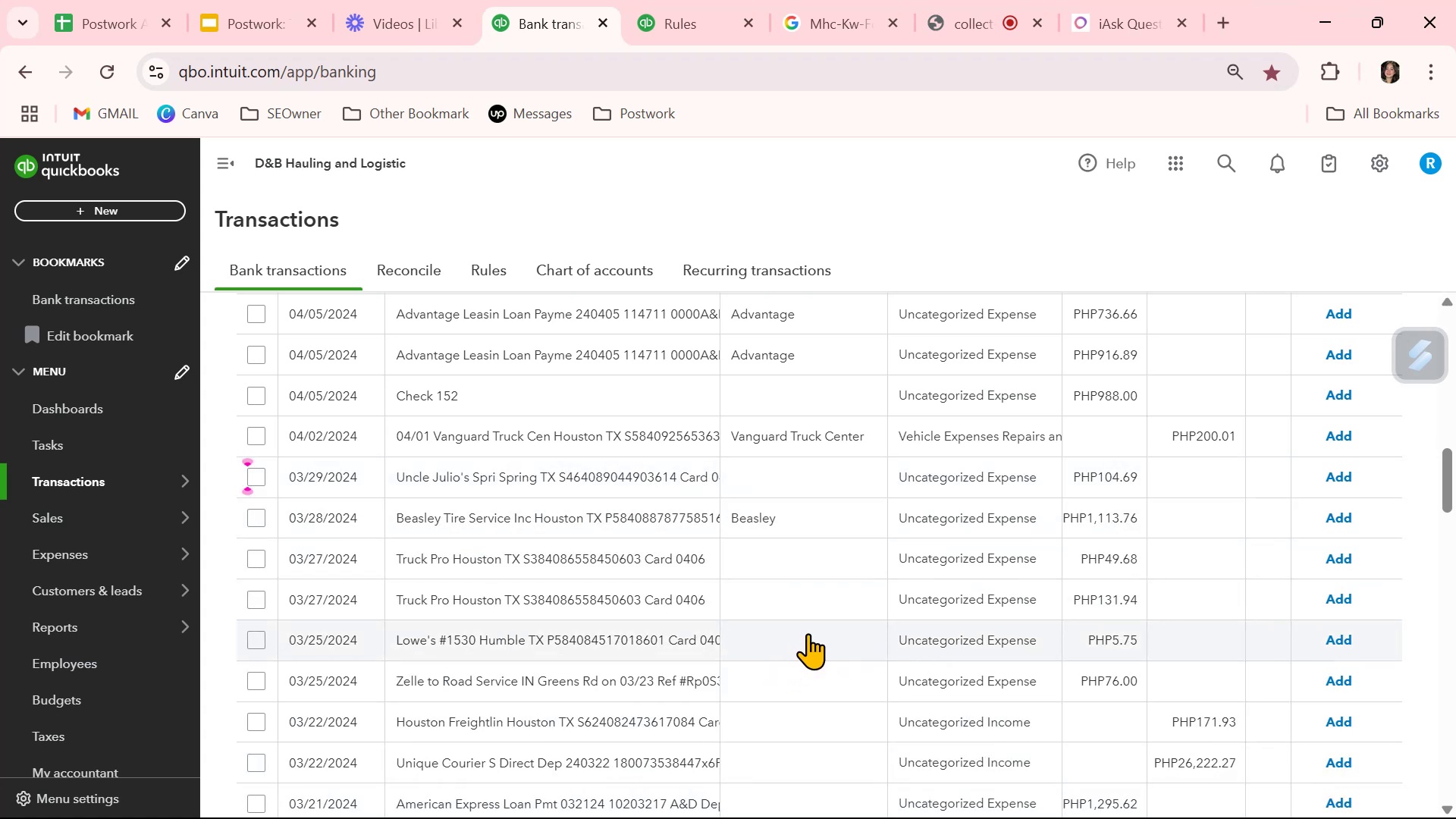 
left_click([808, 550])
 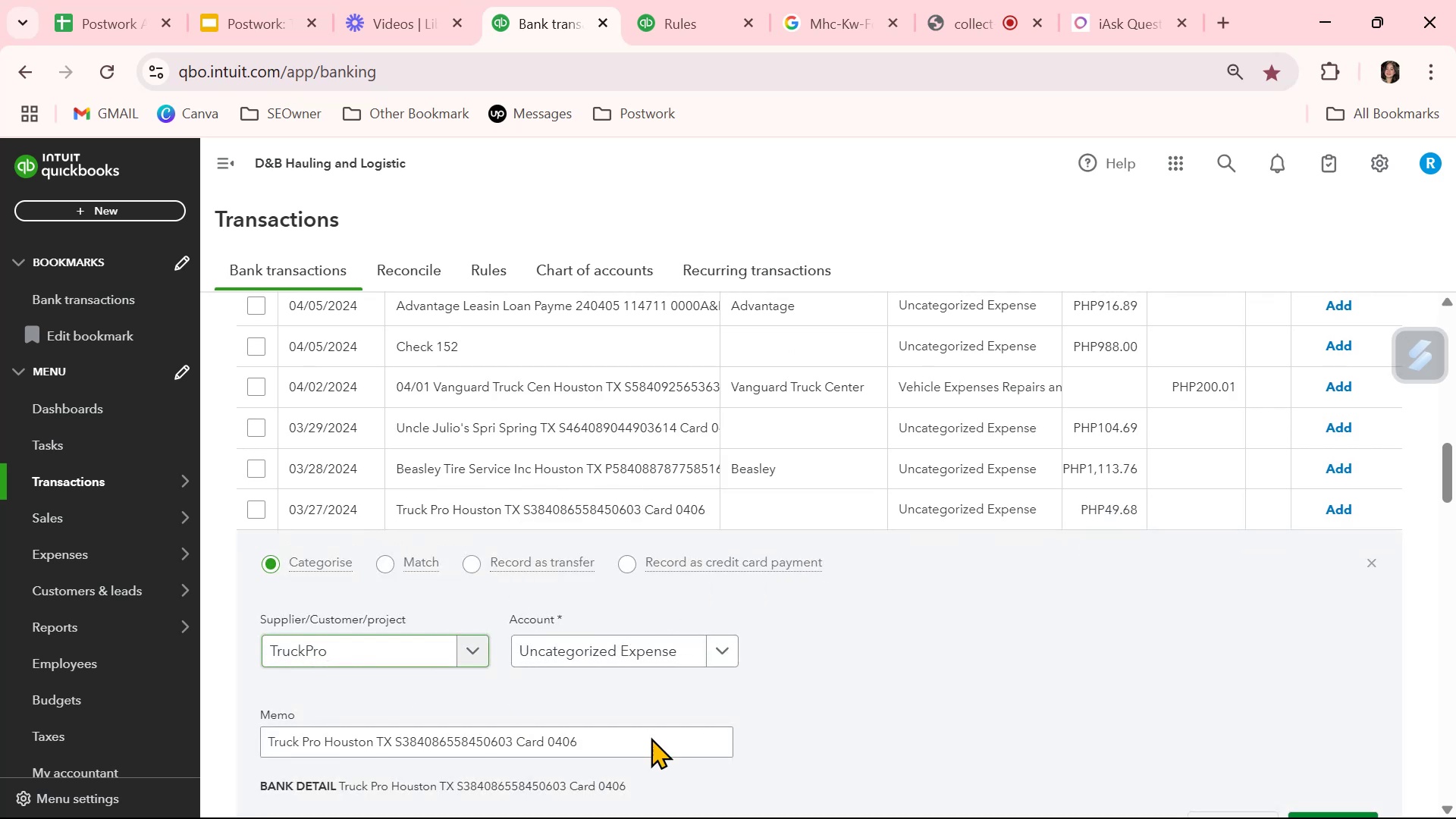 
left_click([1106, 662])
 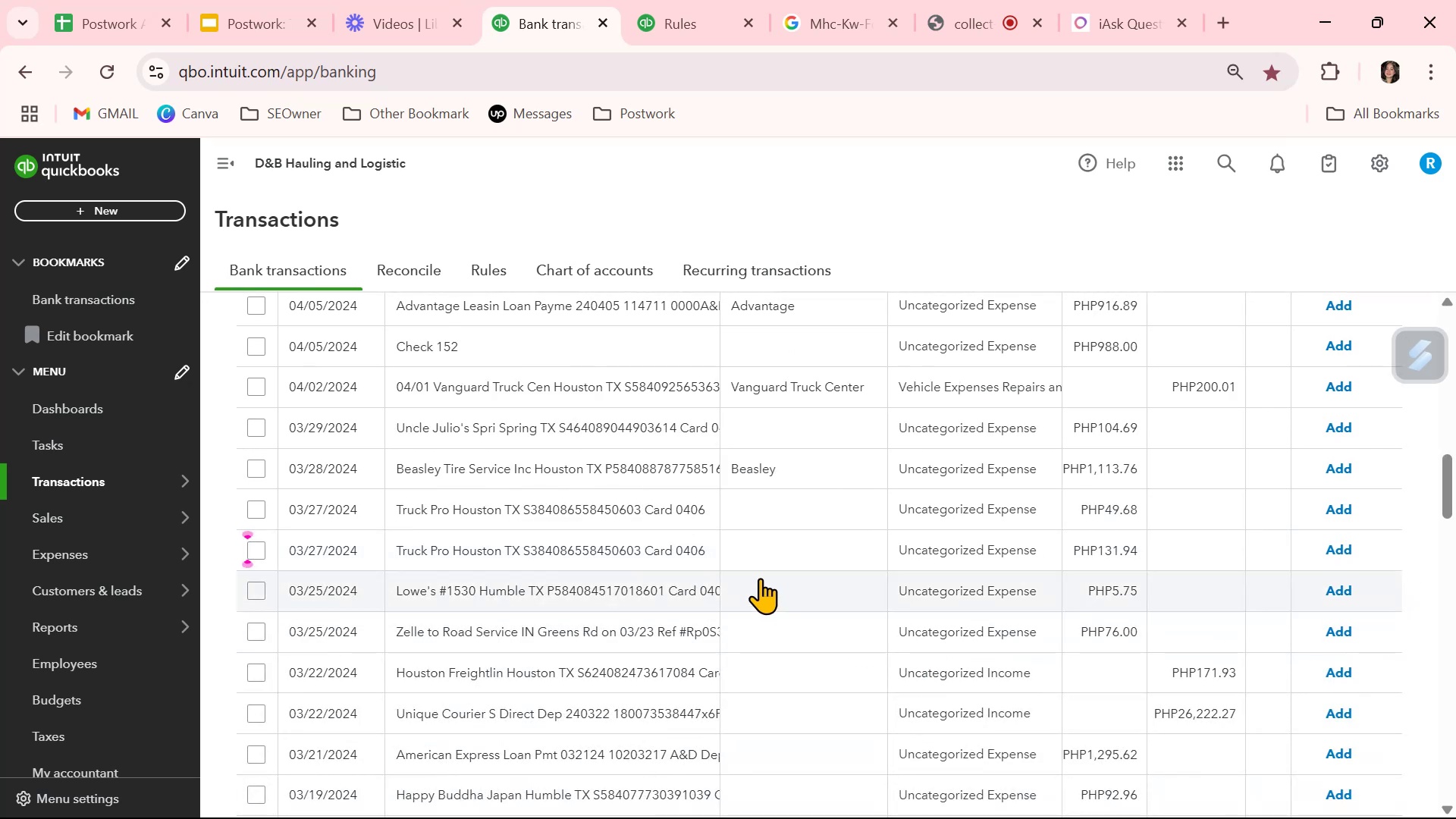 
left_click([795, 513])
 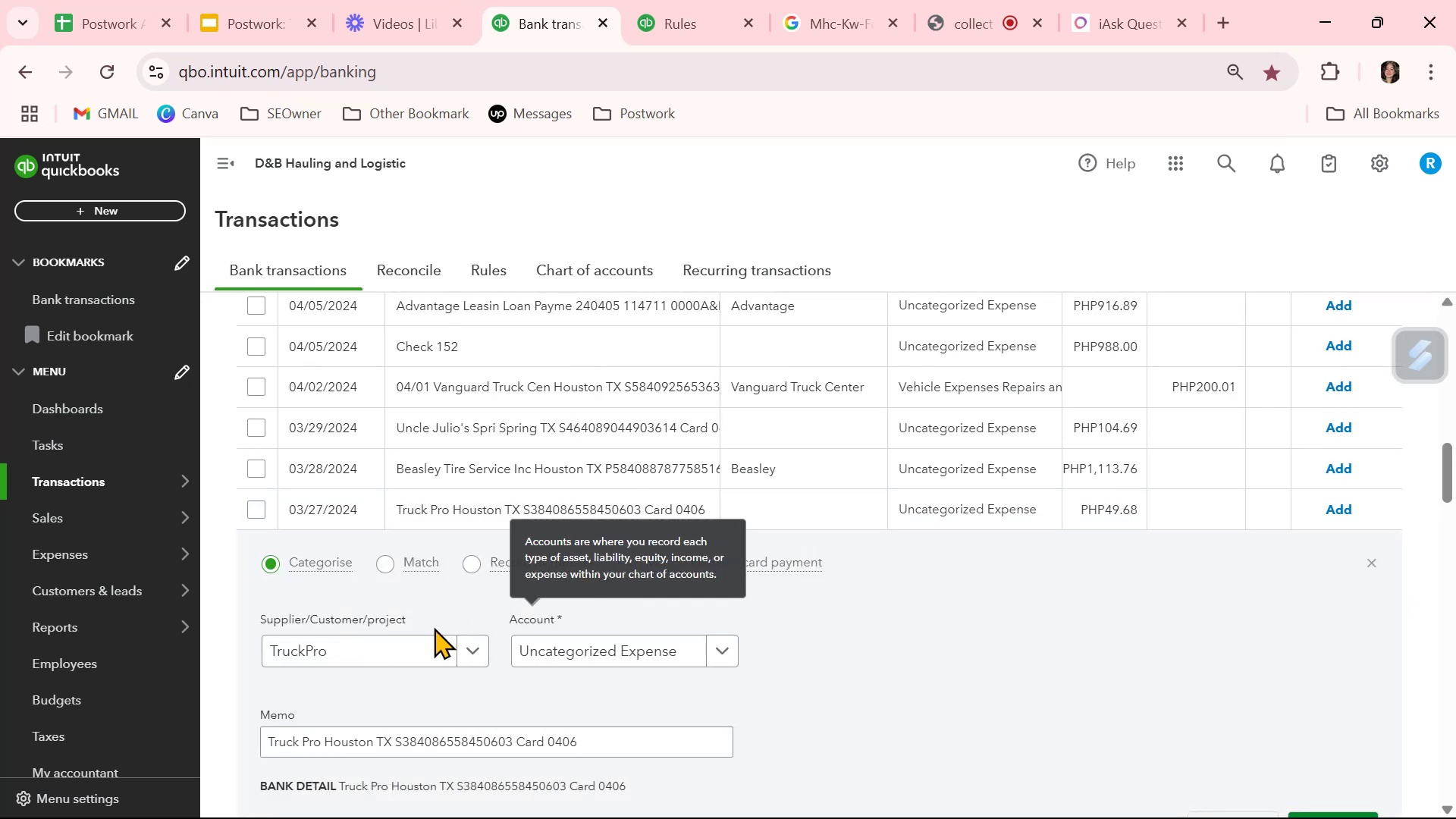 
left_click([403, 656])
 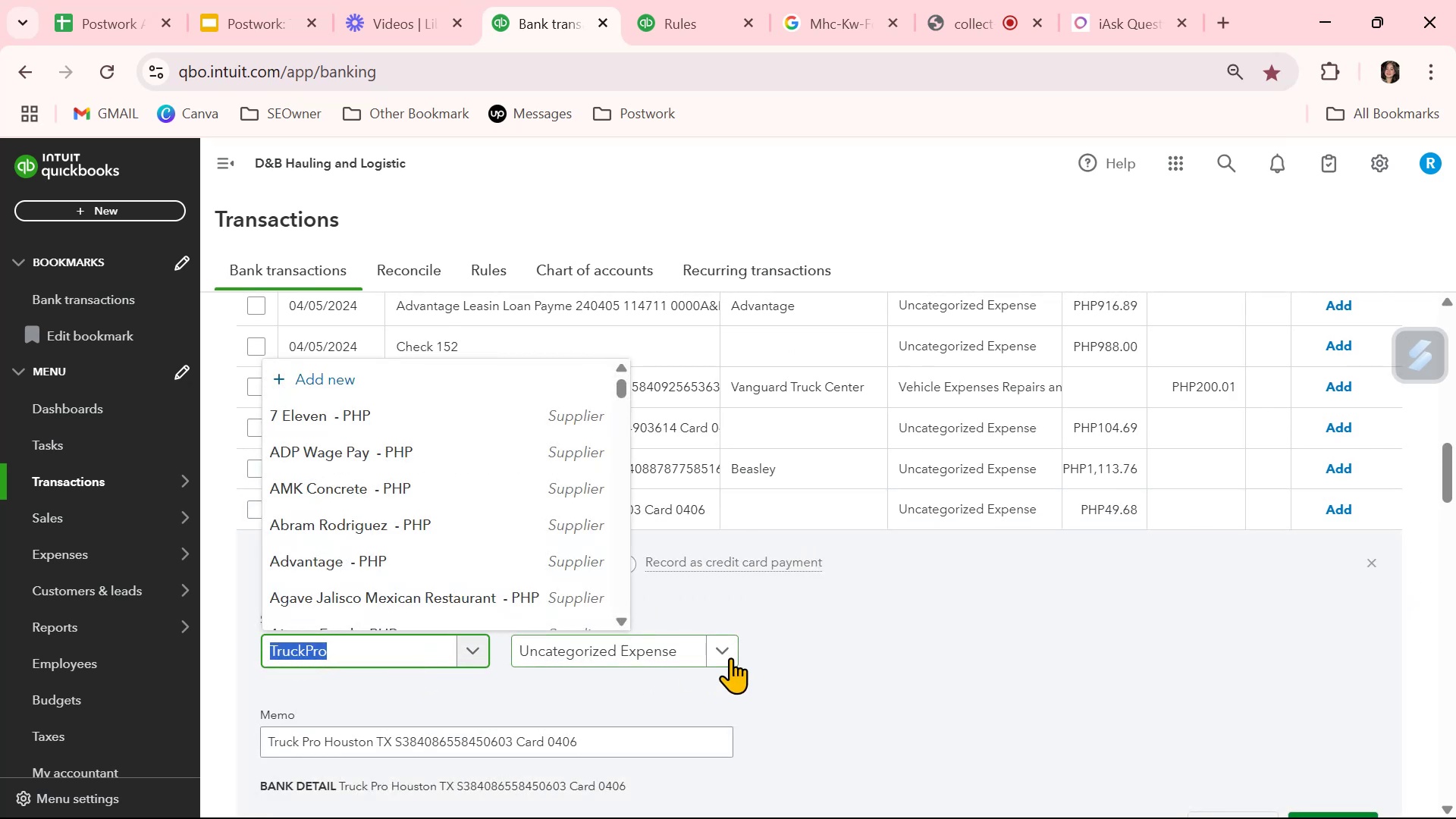 
left_click([987, 659])
 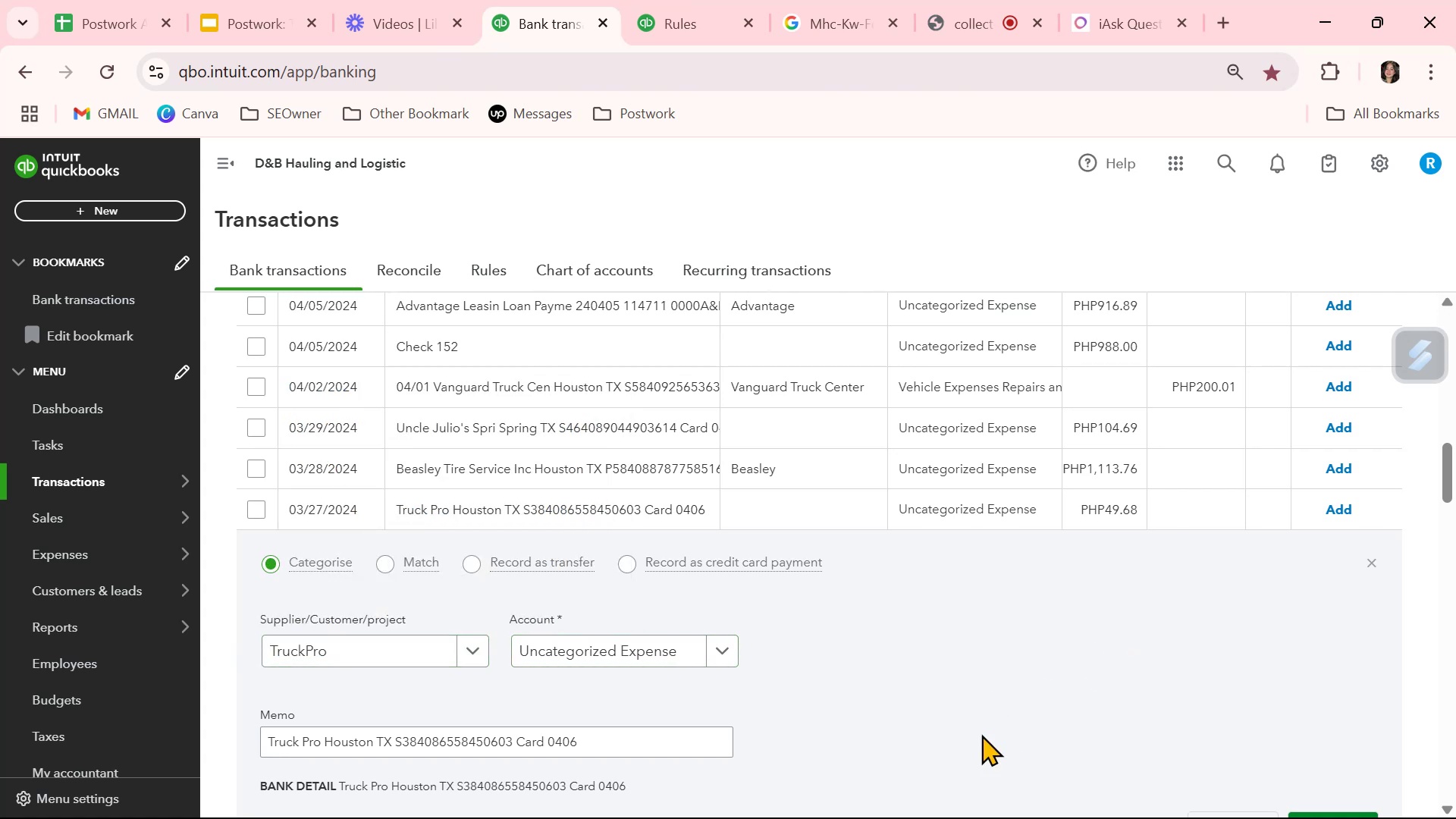 
scroll: coordinate [980, 737], scroll_direction: down, amount: 1.0
 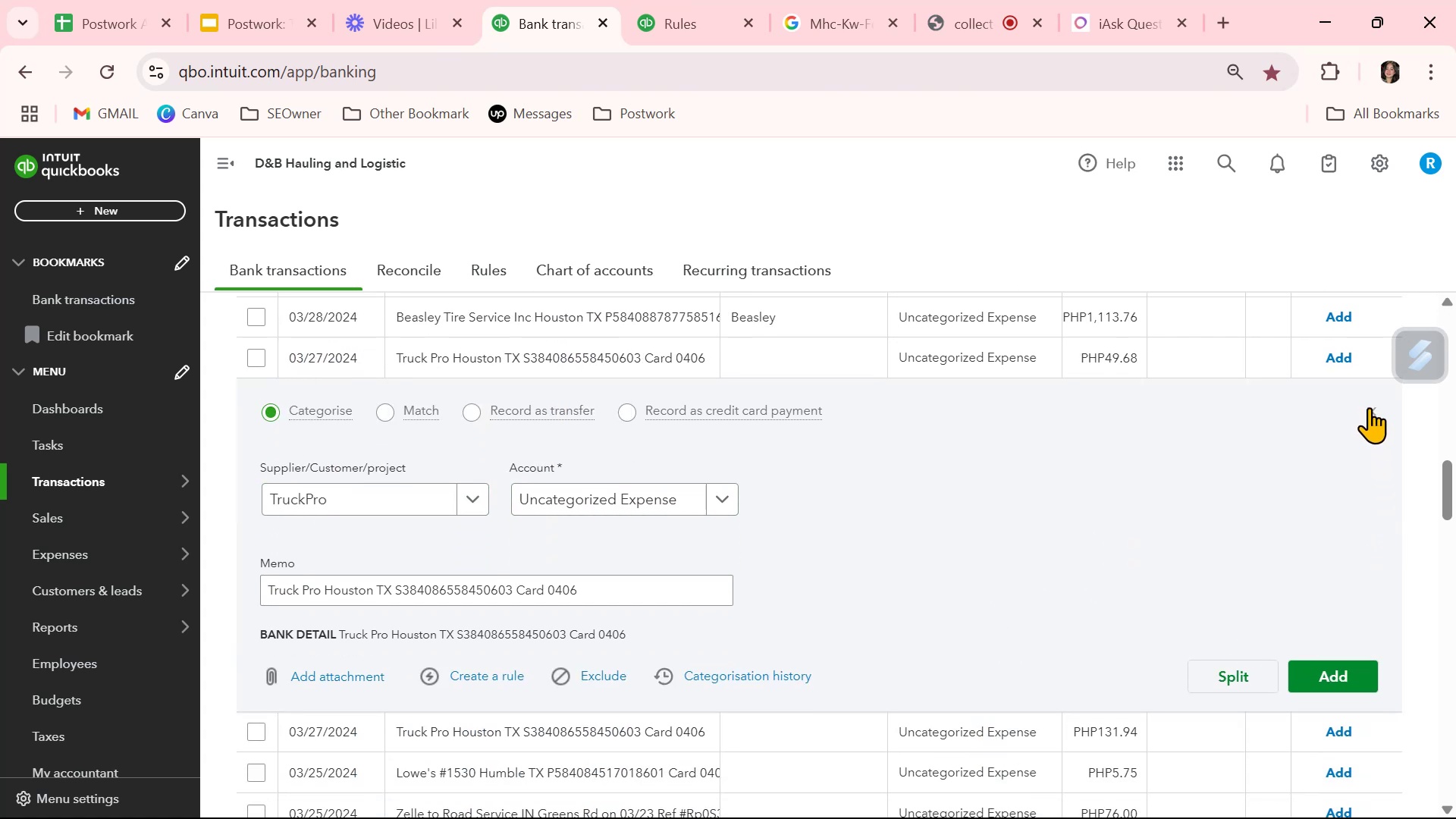 
left_click([1371, 410])
 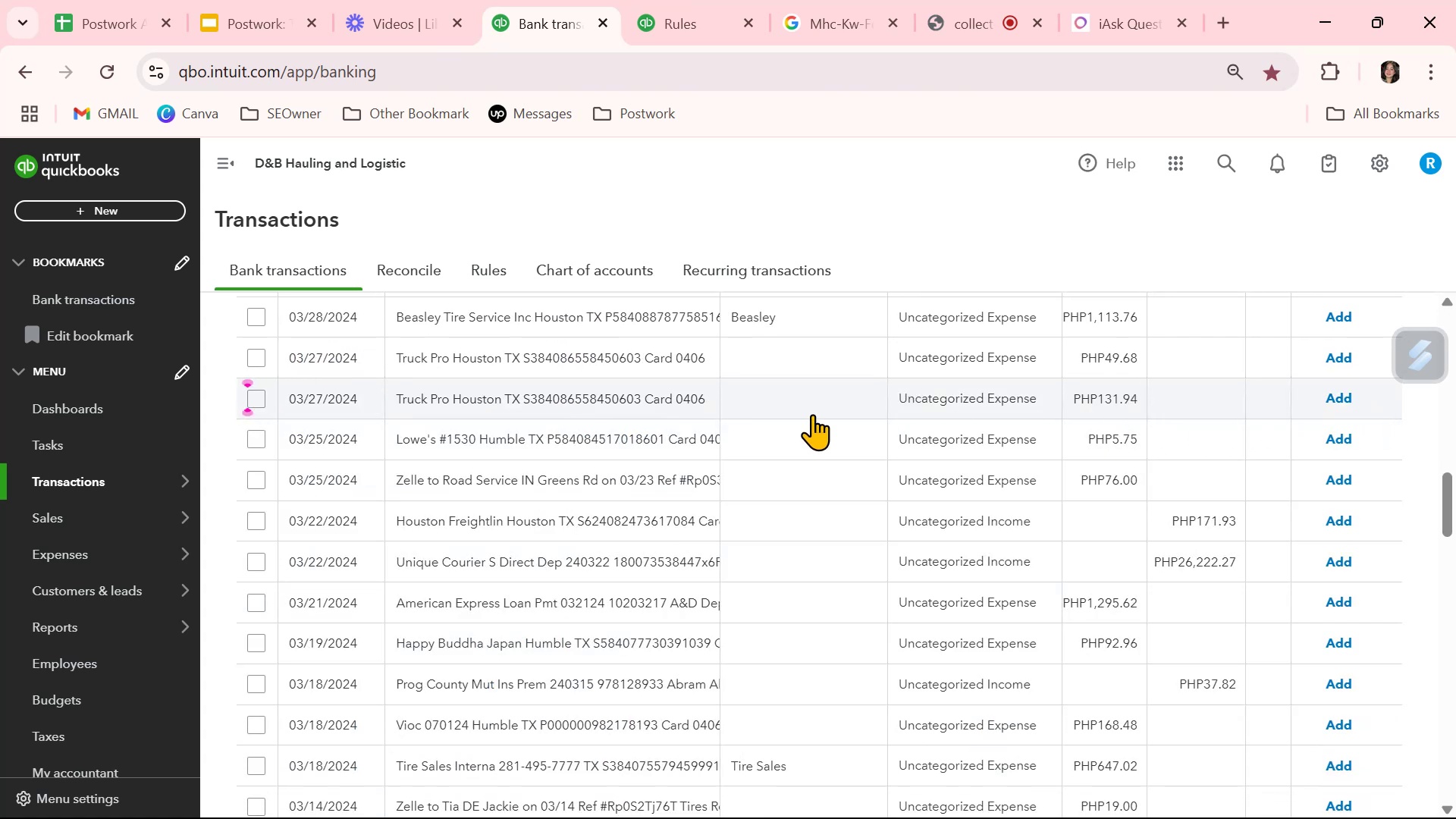 
left_click([801, 390])
 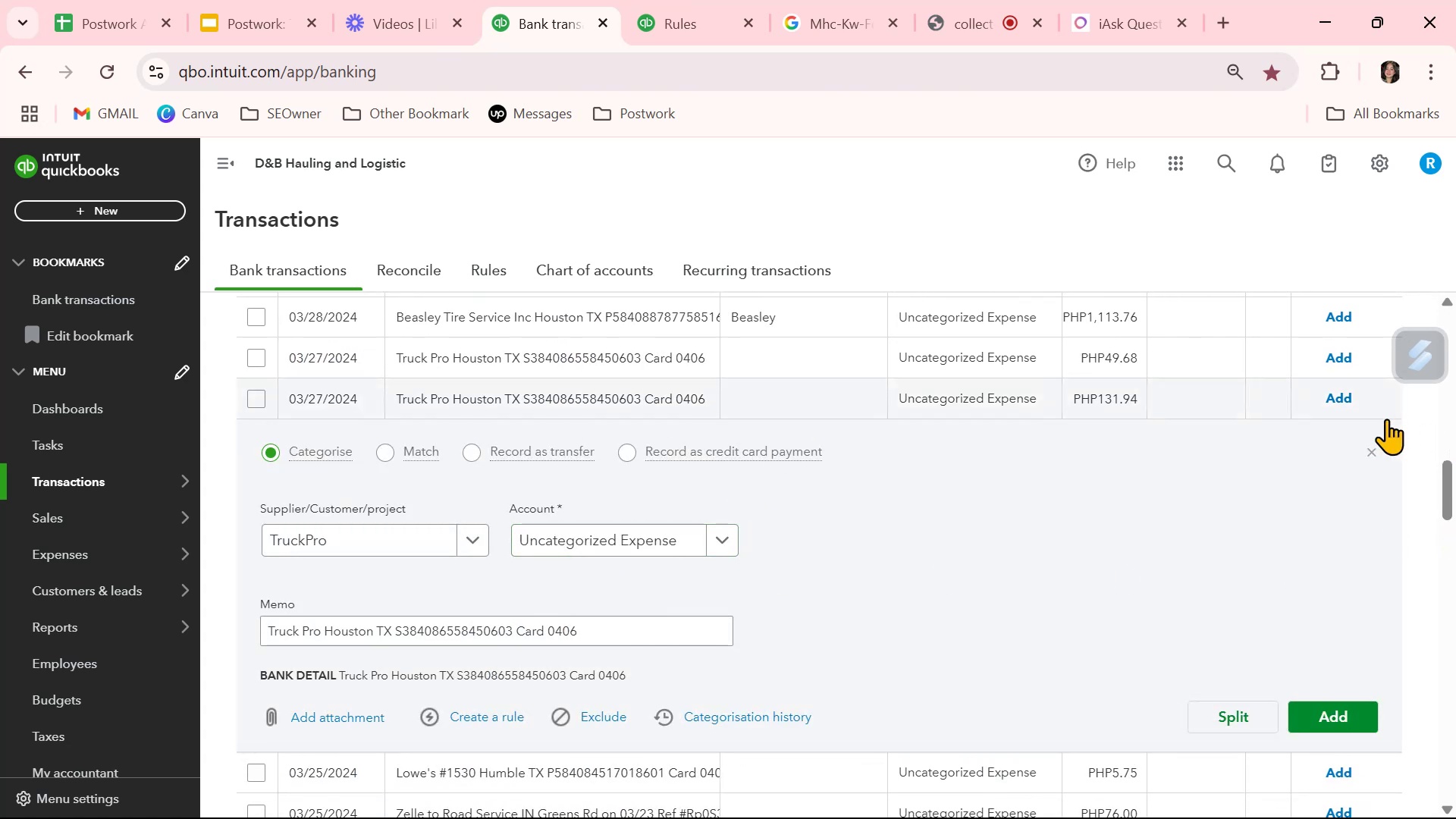 
left_click([1373, 453])
 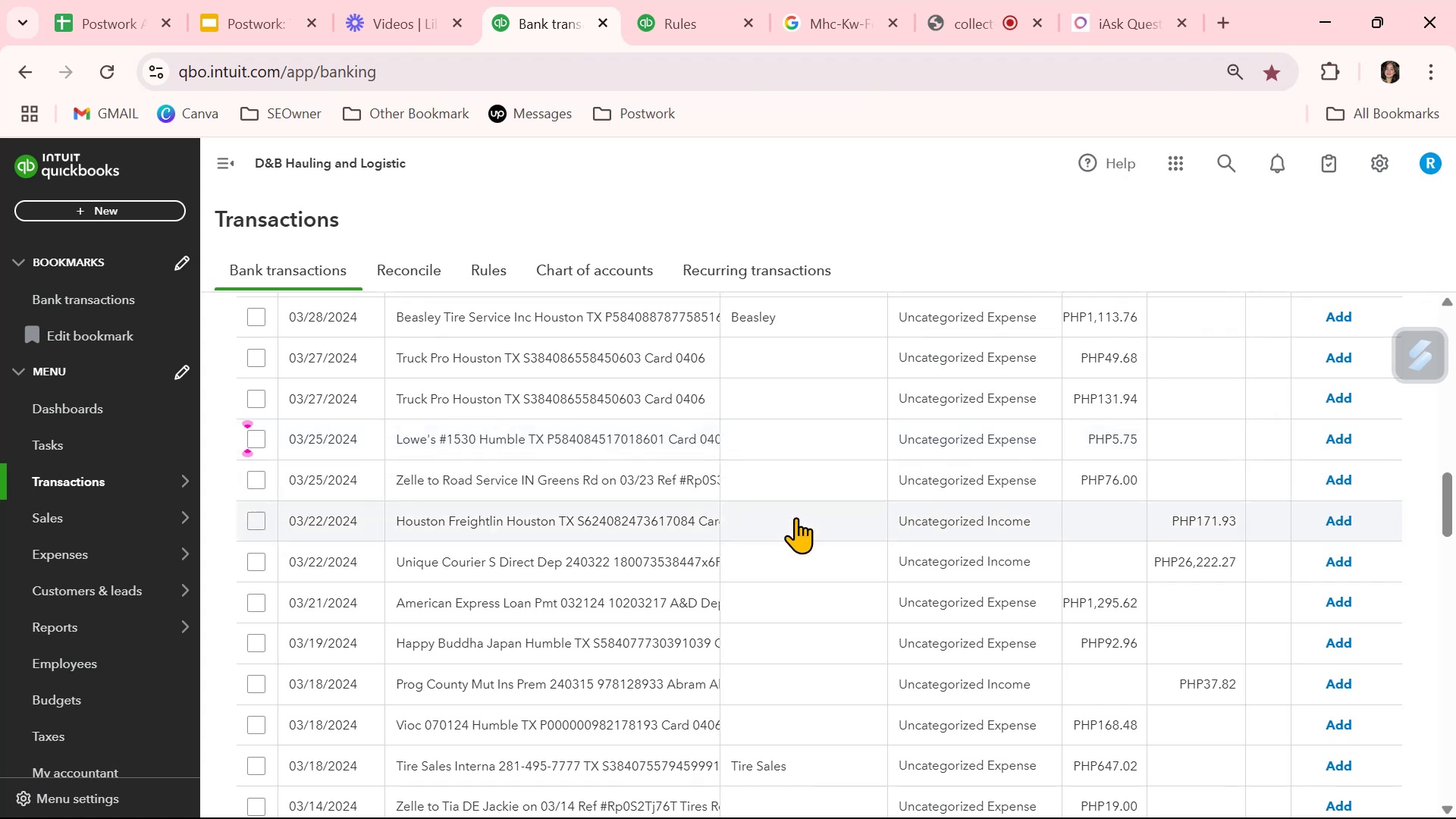 
wait(12.25)
 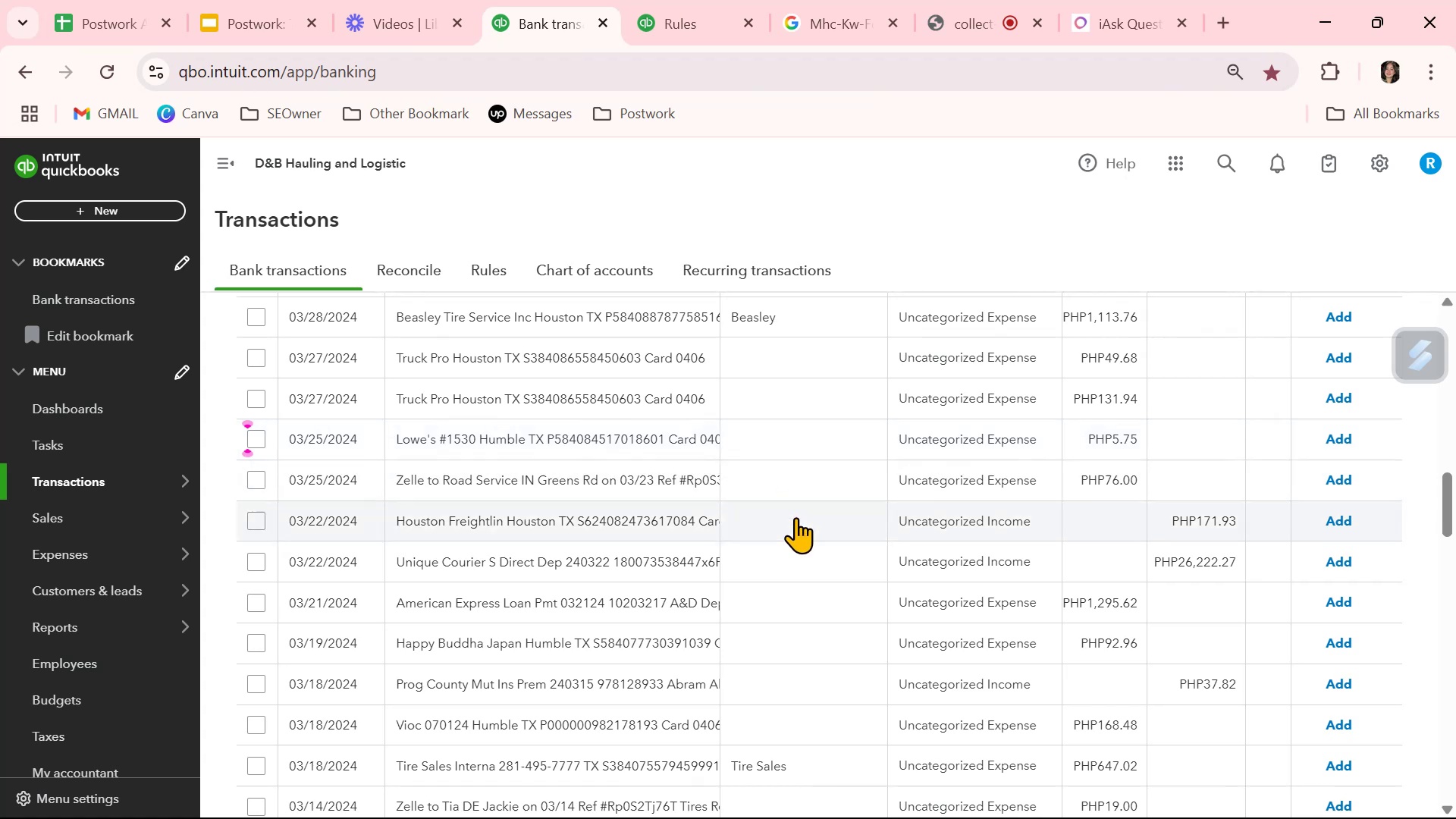 
scroll: coordinate [805, 708], scroll_direction: down, amount: 3.0
 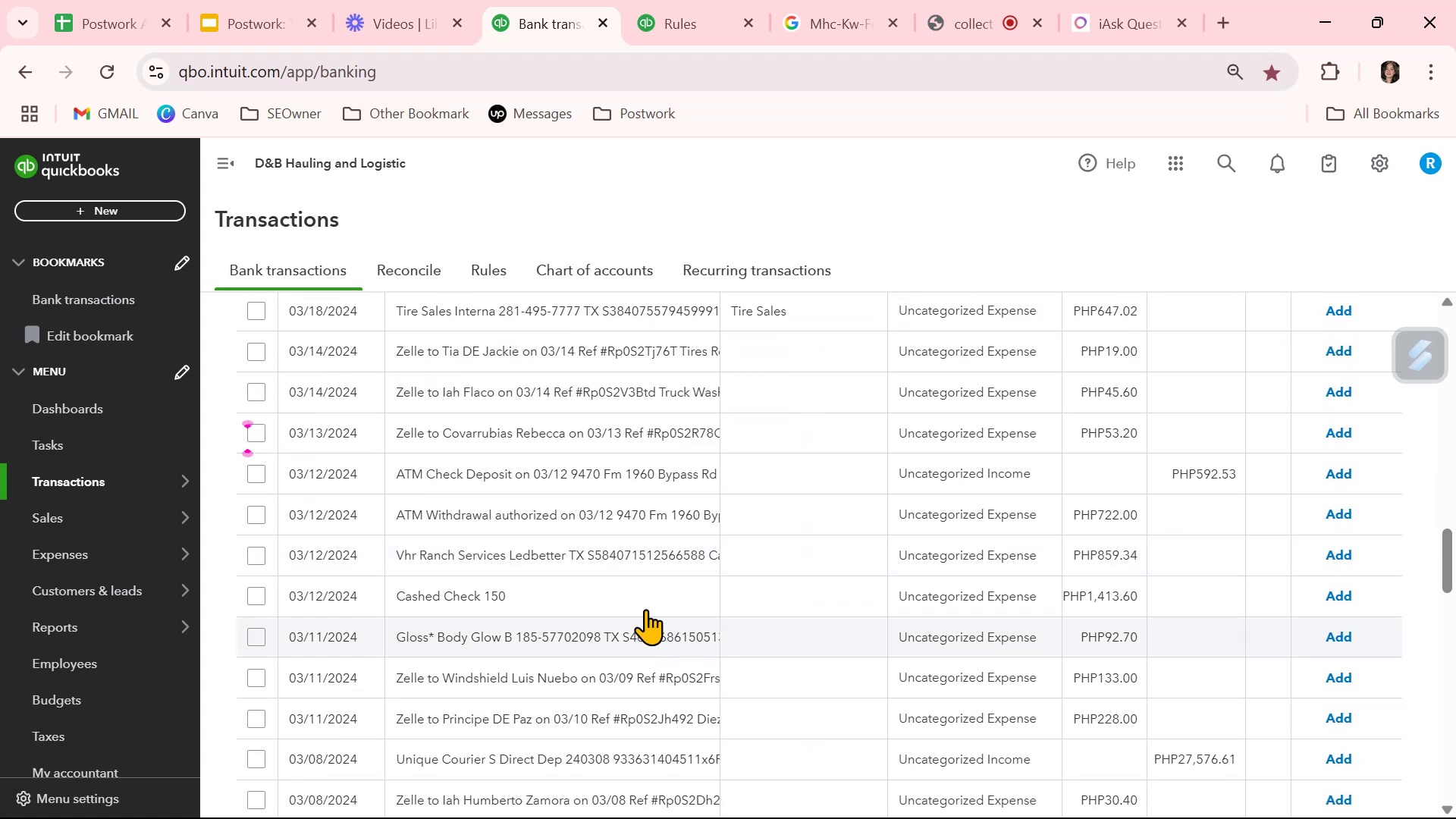 
left_click([583, 569])
 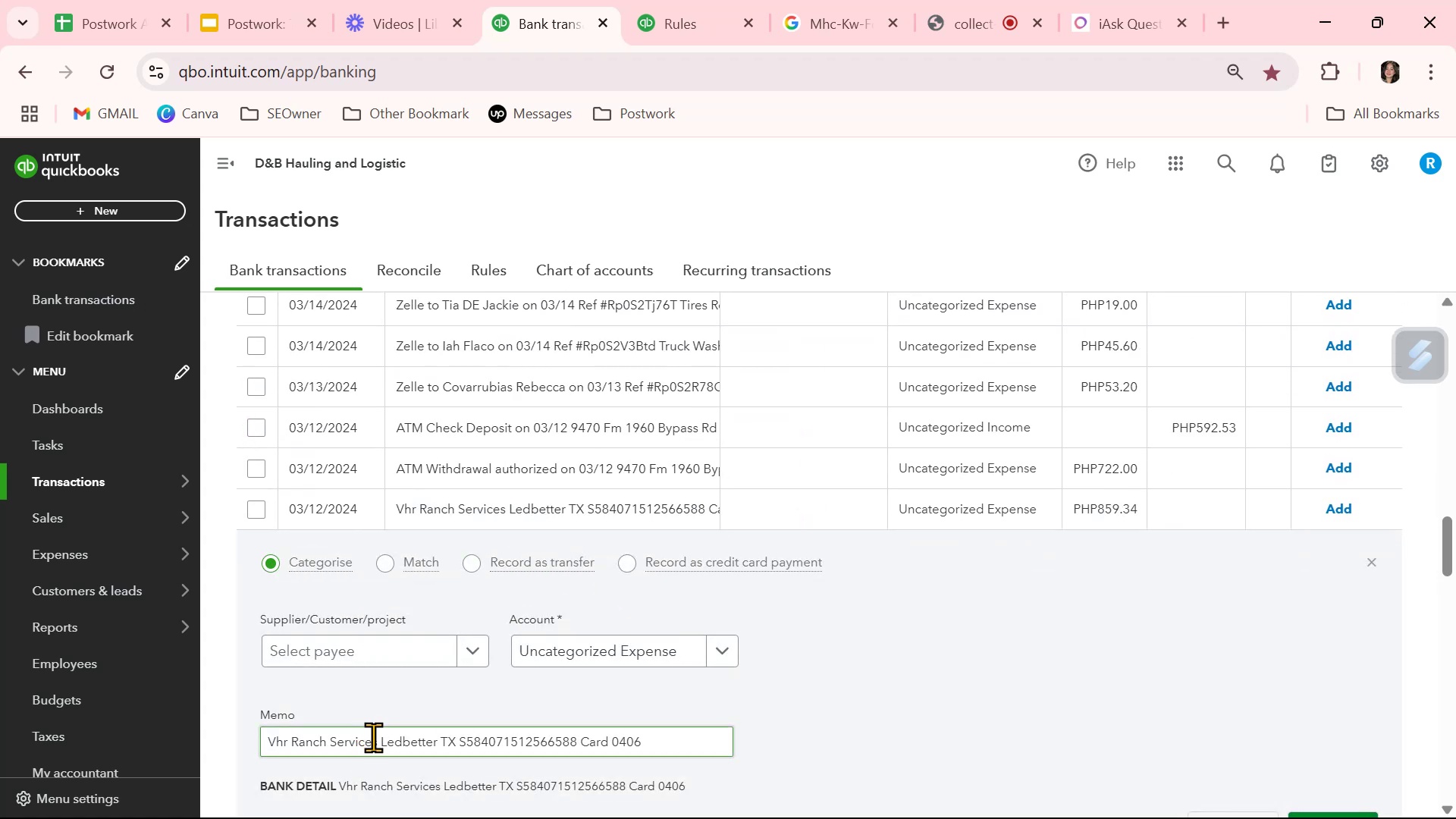 
left_click_drag(start_coordinate=[377, 742], to_coordinate=[238, 740])
 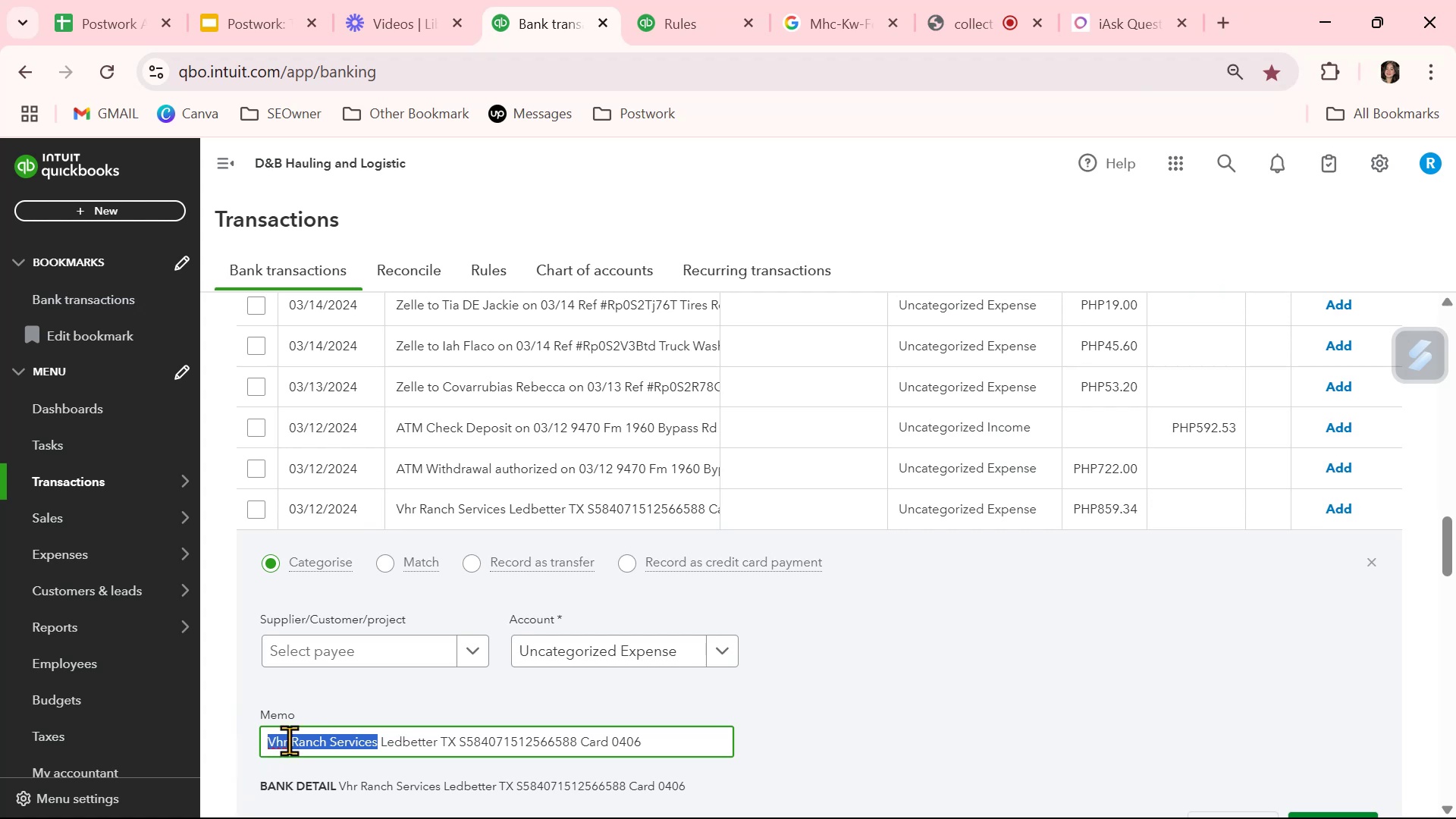 
key(Control+ControlLeft)
 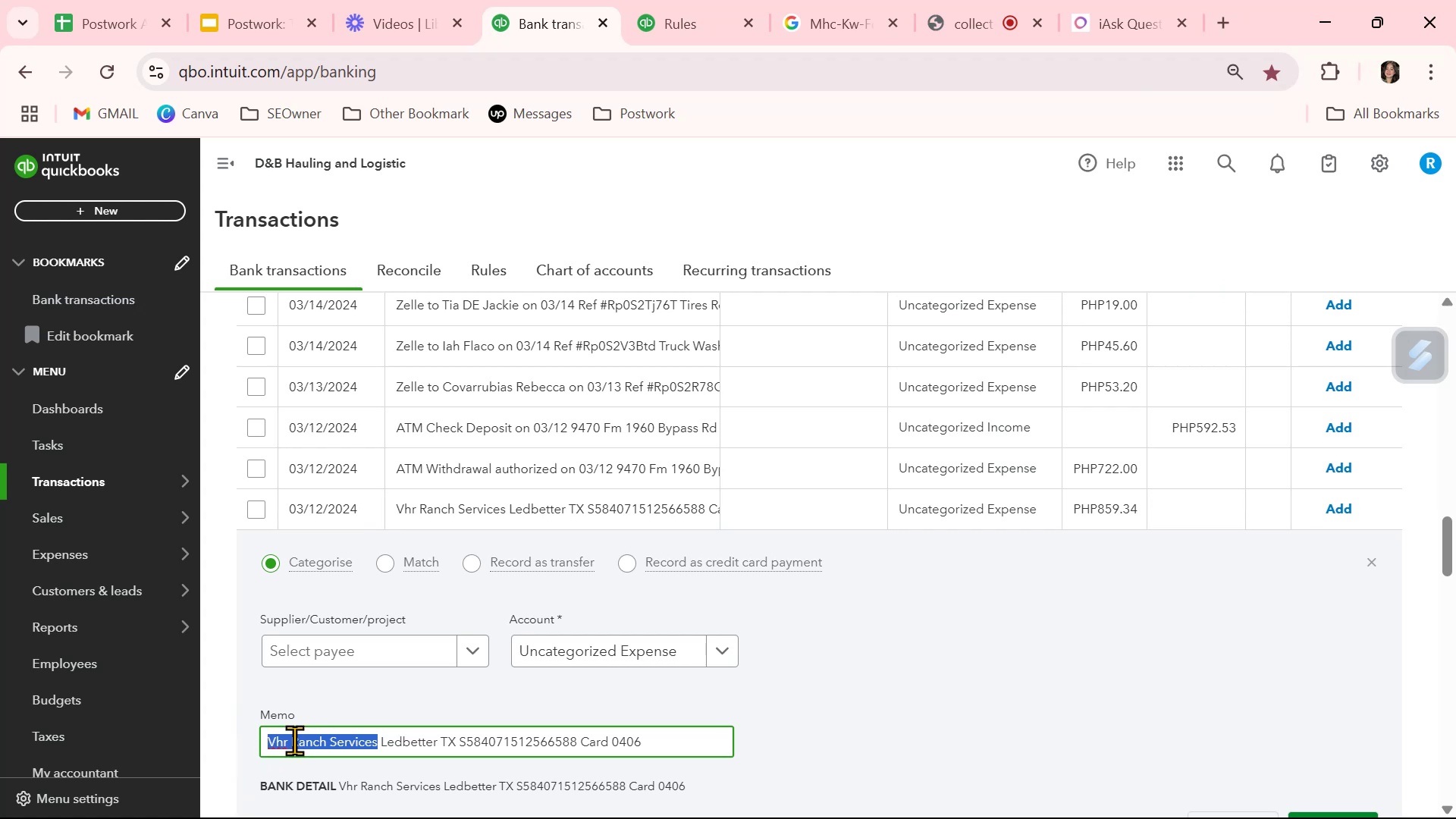 
key(Control+C)
 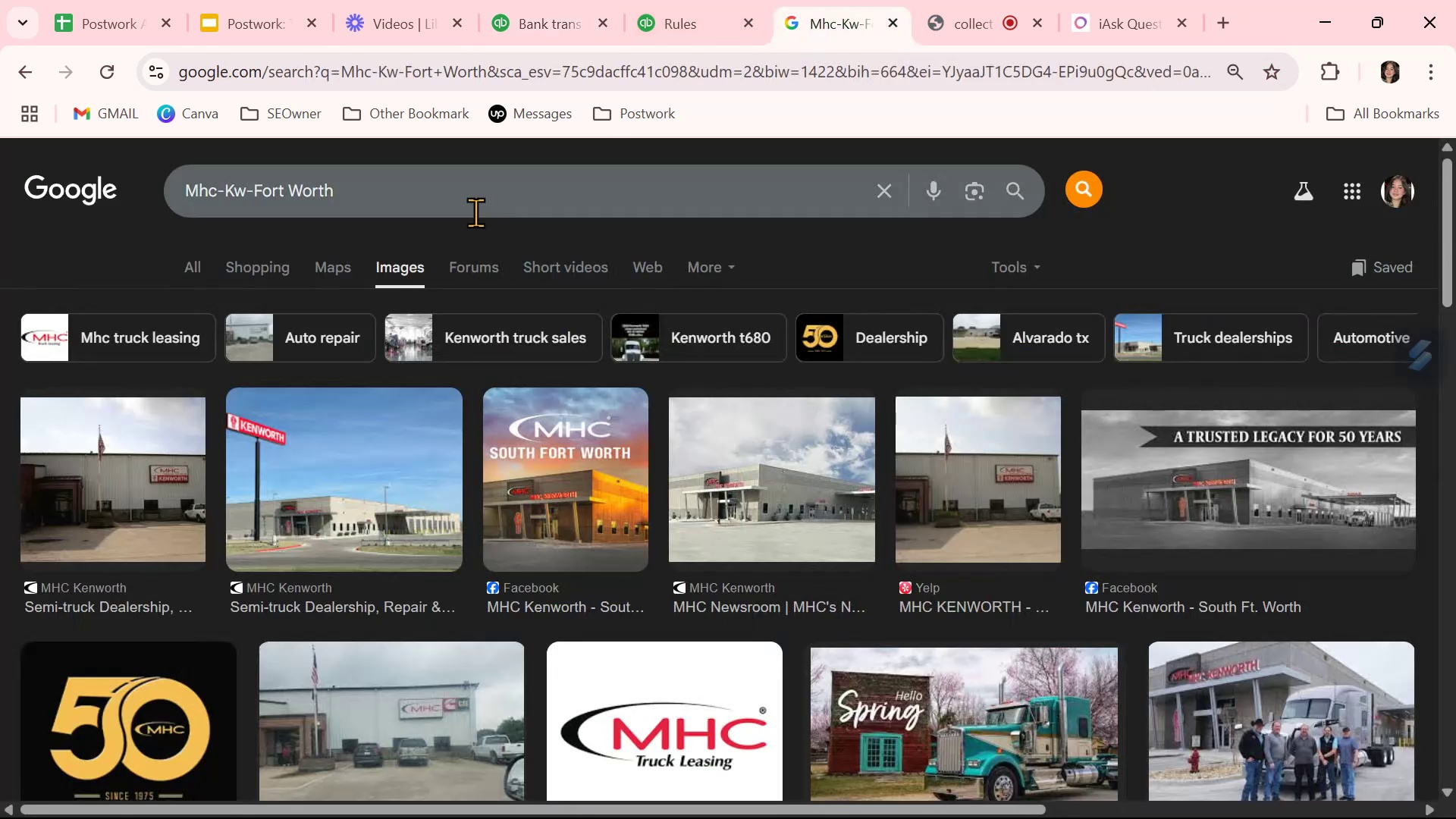 
double_click([469, 190])
 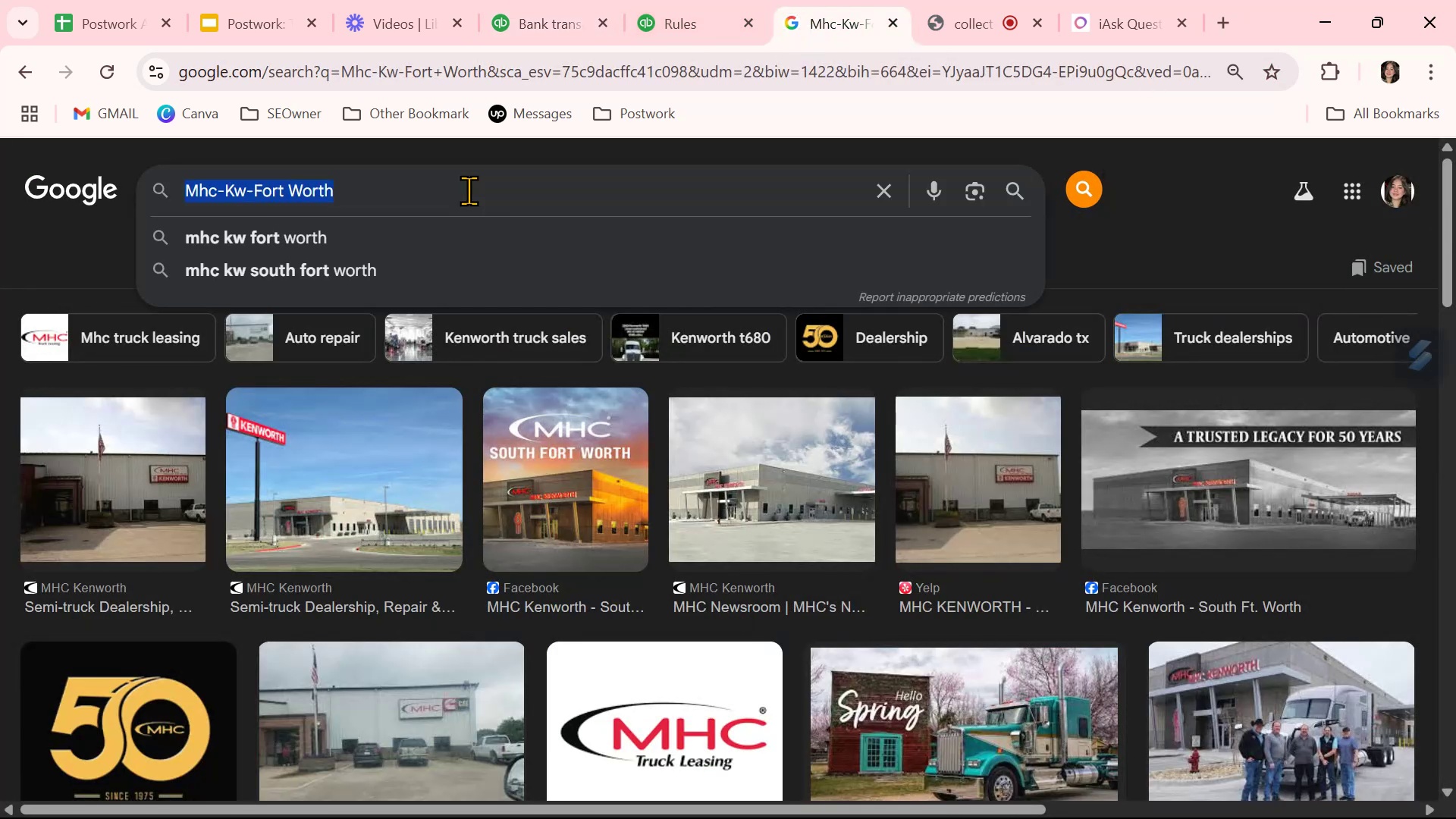 
triple_click([469, 190])
 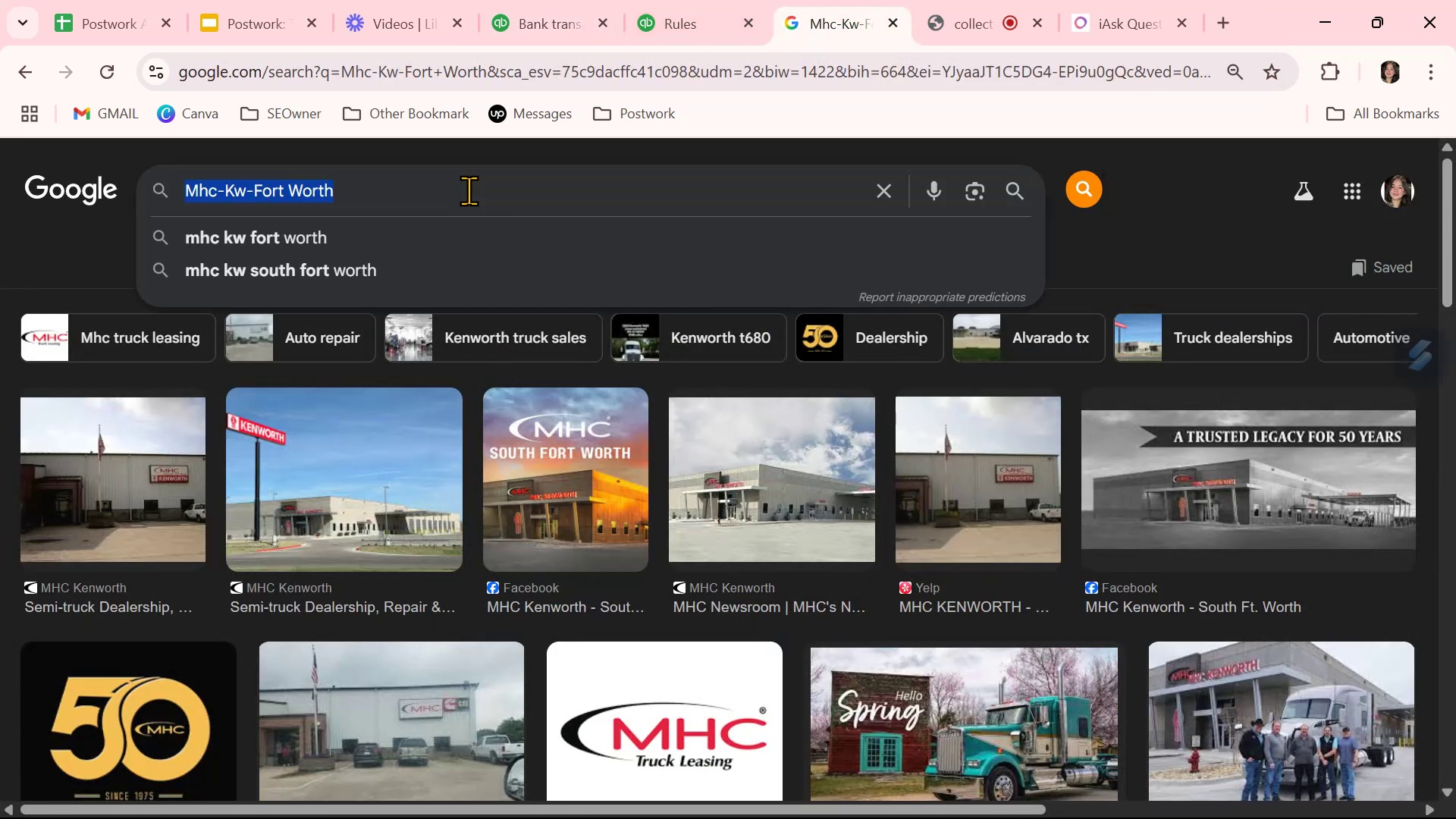 
key(Control+ControlLeft)
 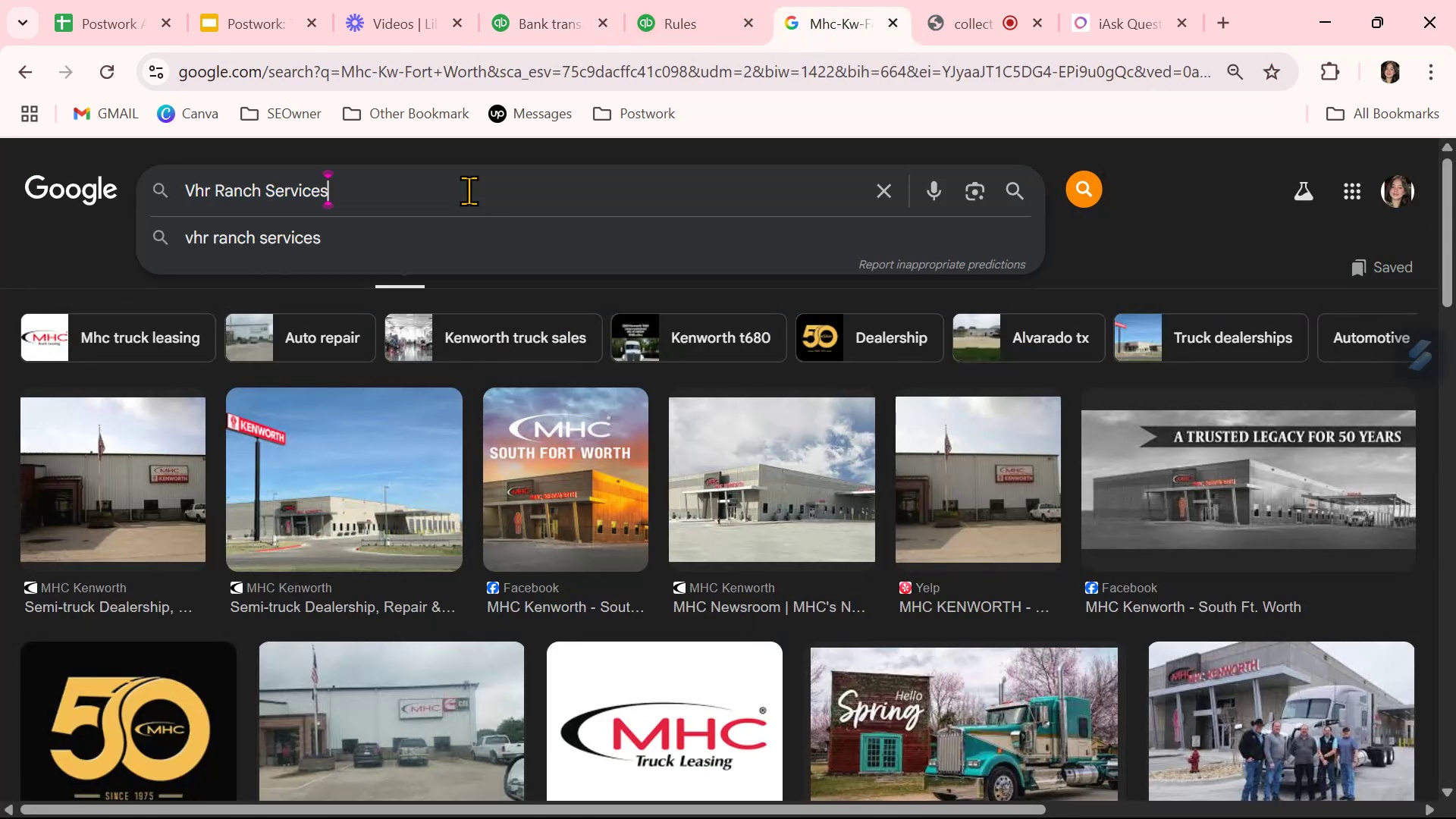 
key(Control+V)
 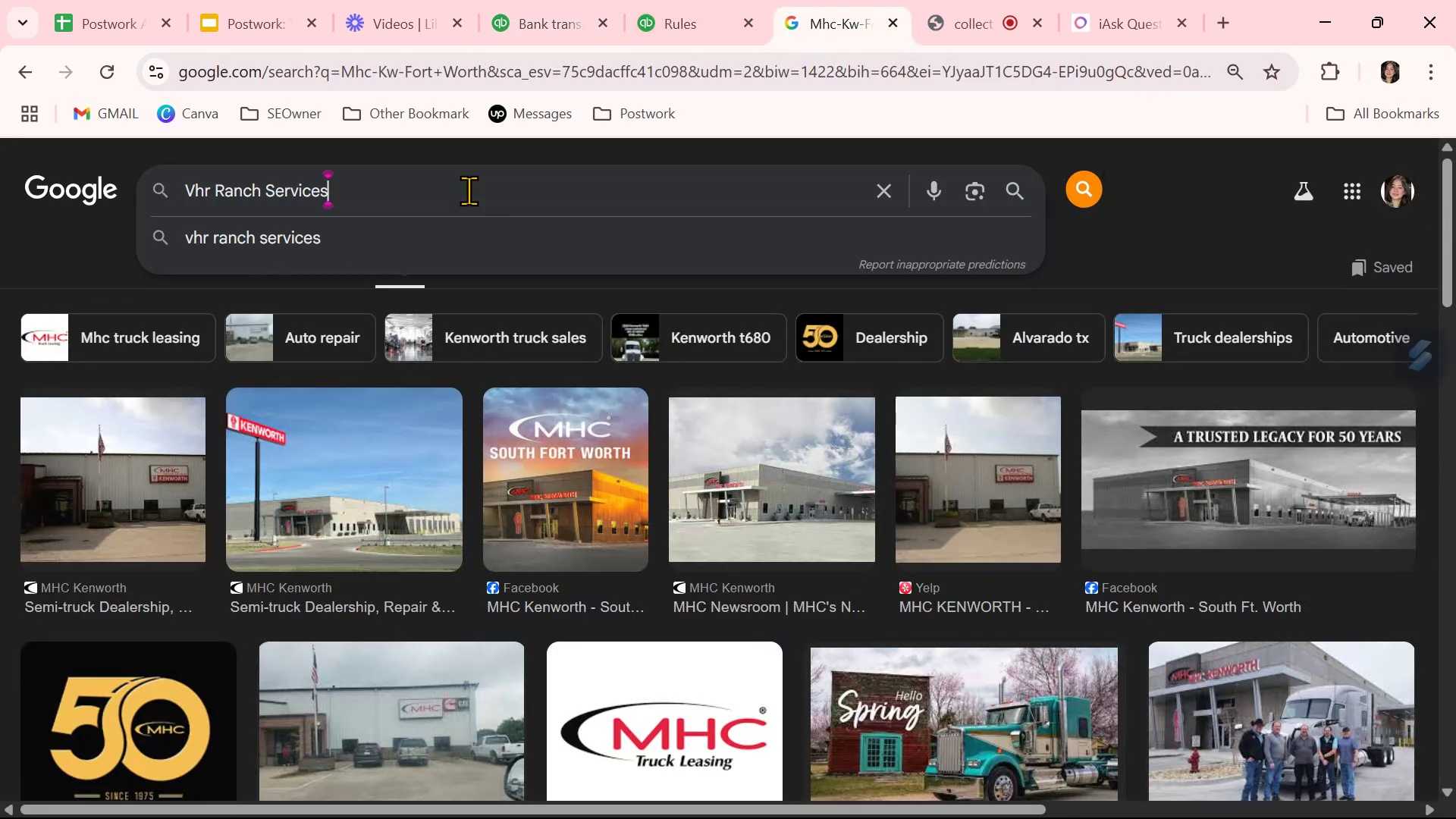 
key(NumpadEnter)
 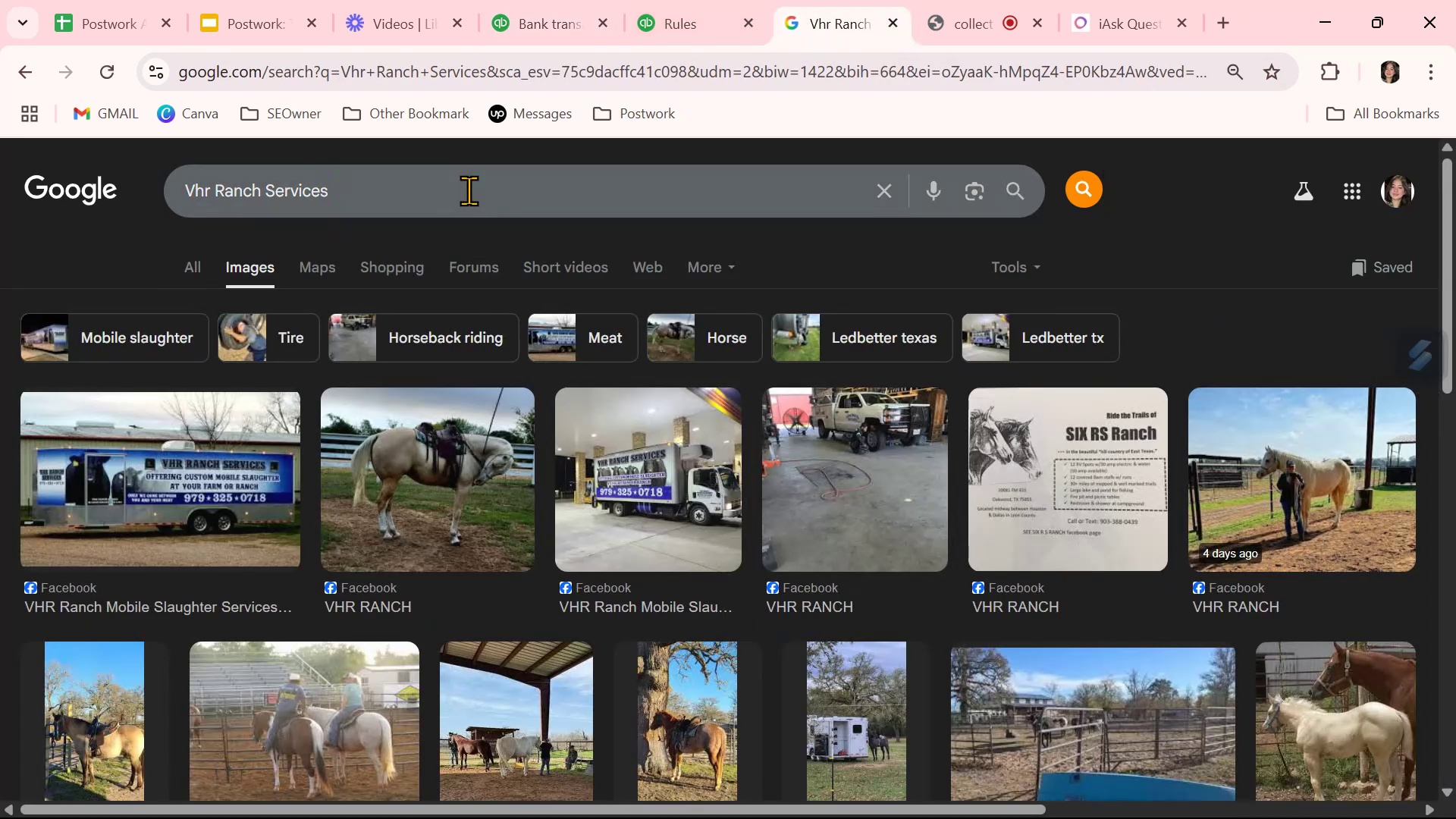 
wait(8.84)
 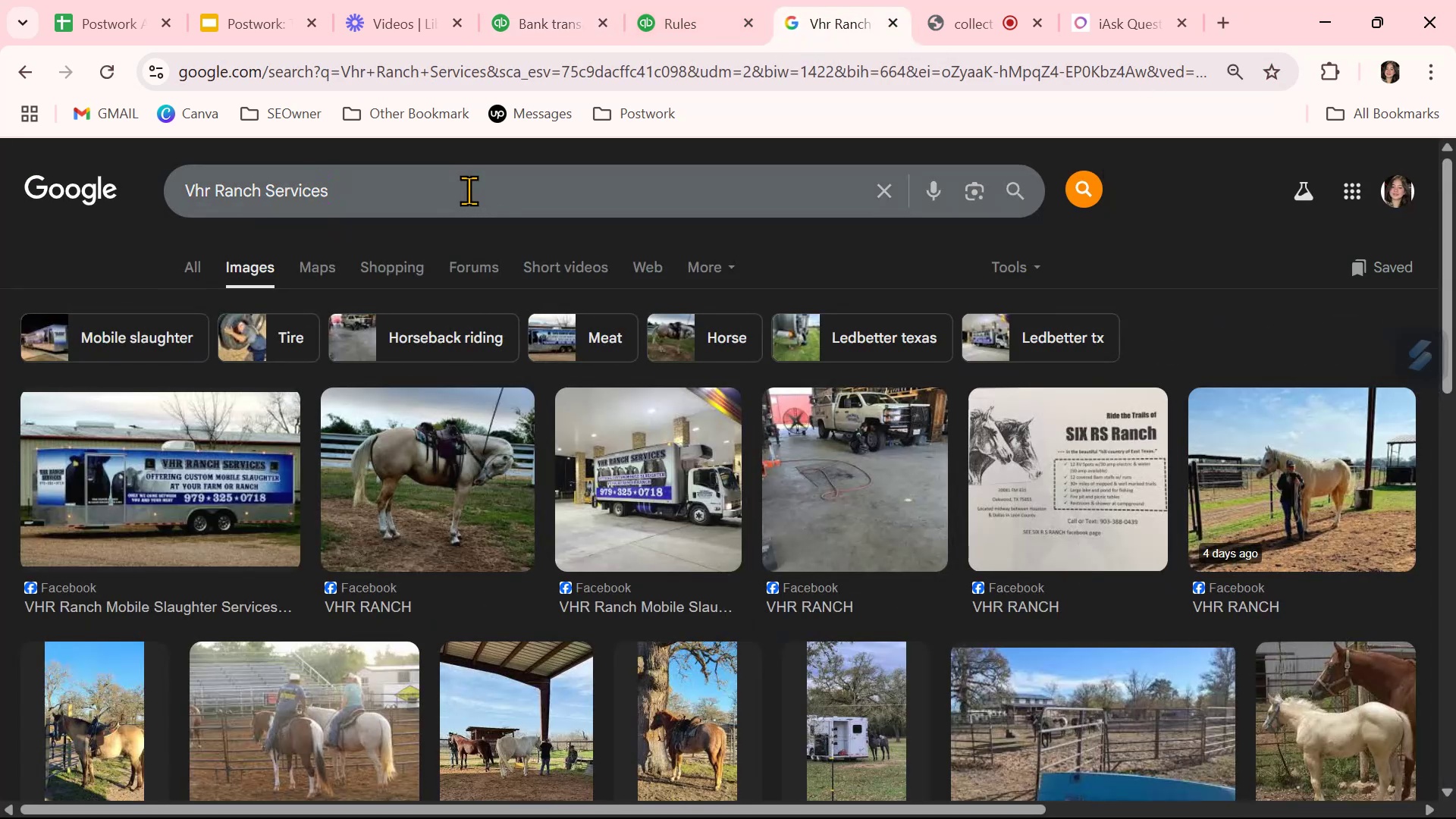 
scroll: coordinate [583, 577], scroll_direction: down, amount: 2.0
 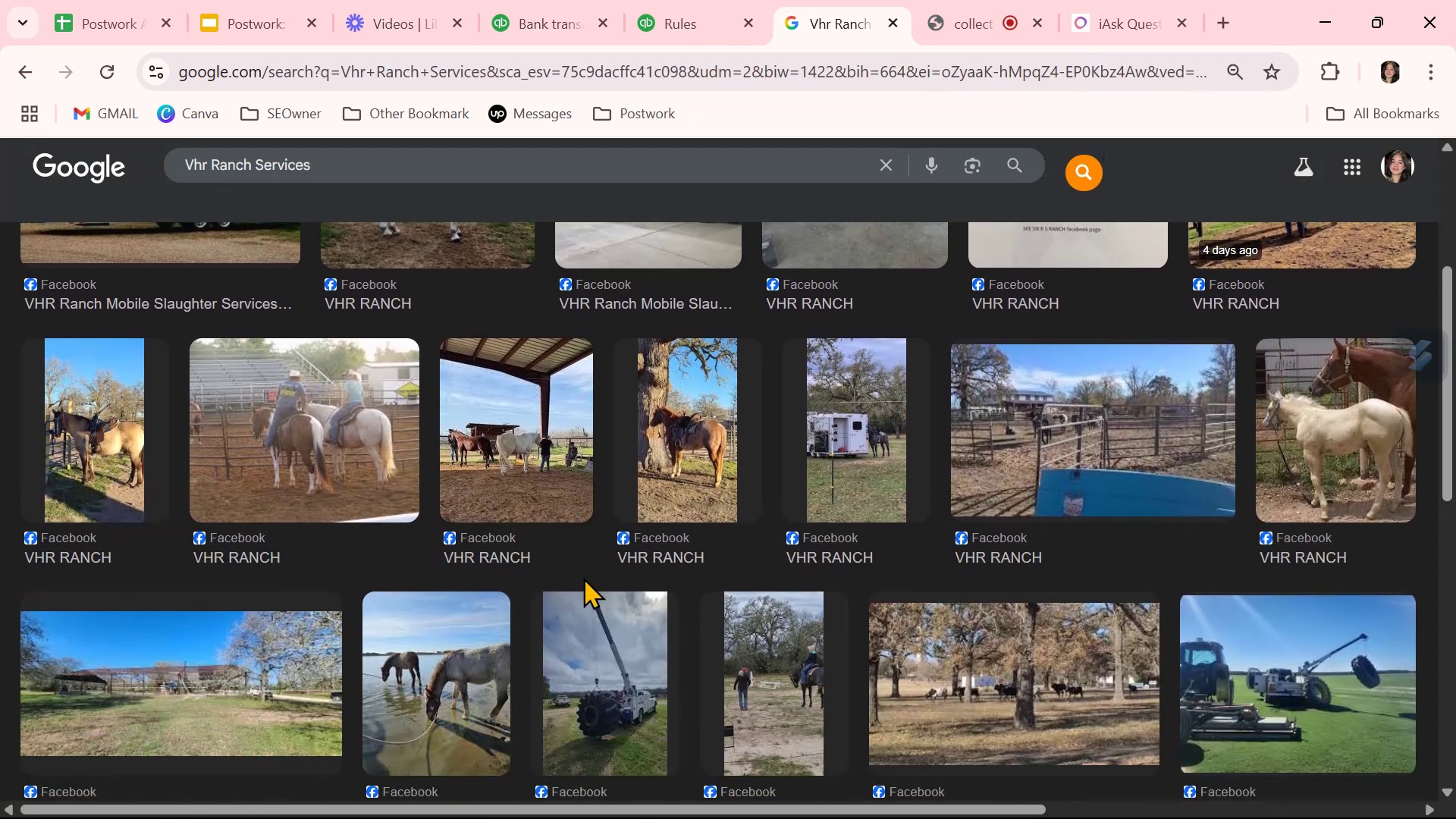 
scroll: coordinate [583, 577], scroll_direction: up, amount: 3.0
 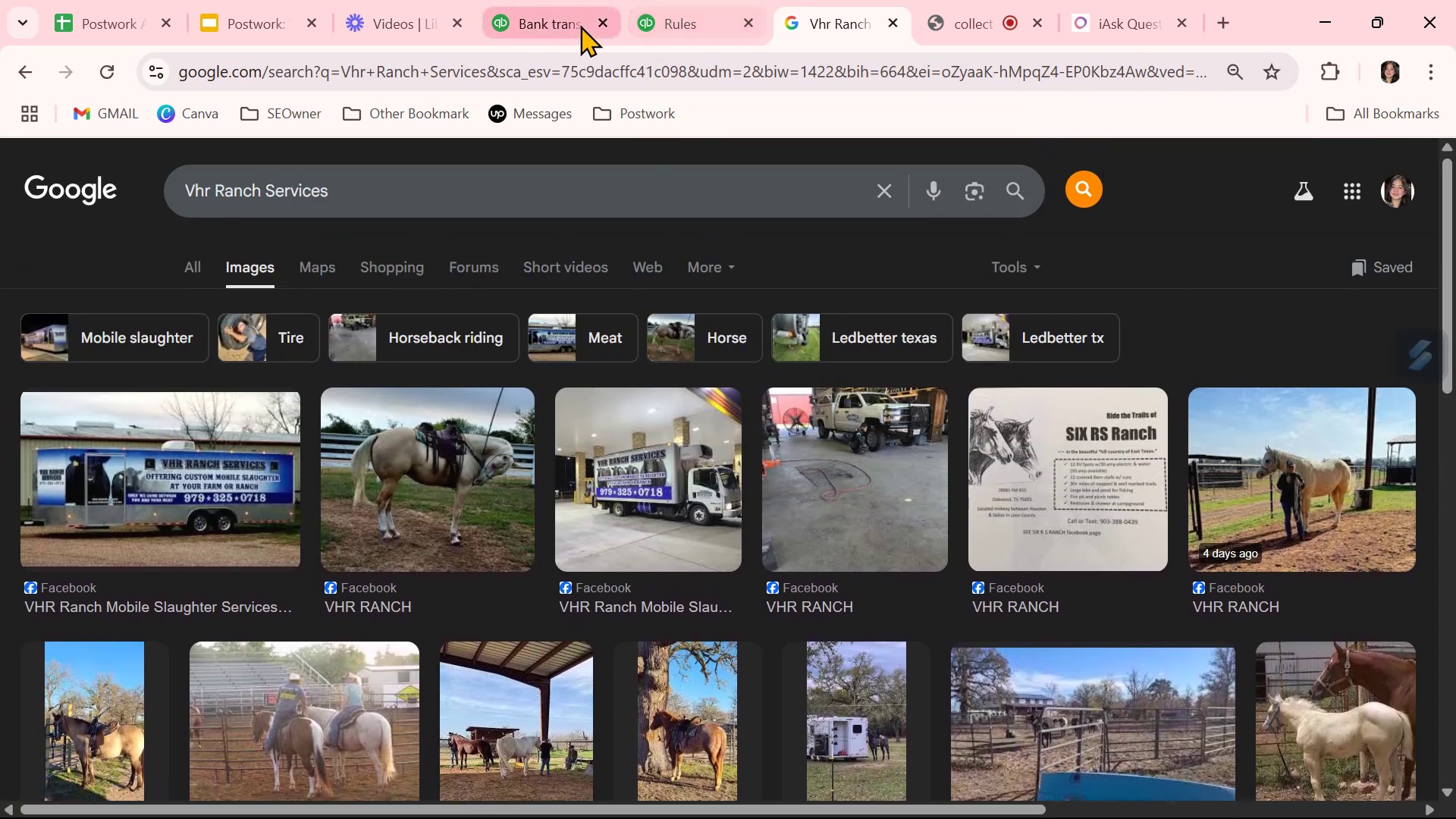 
left_click([526, 21])
 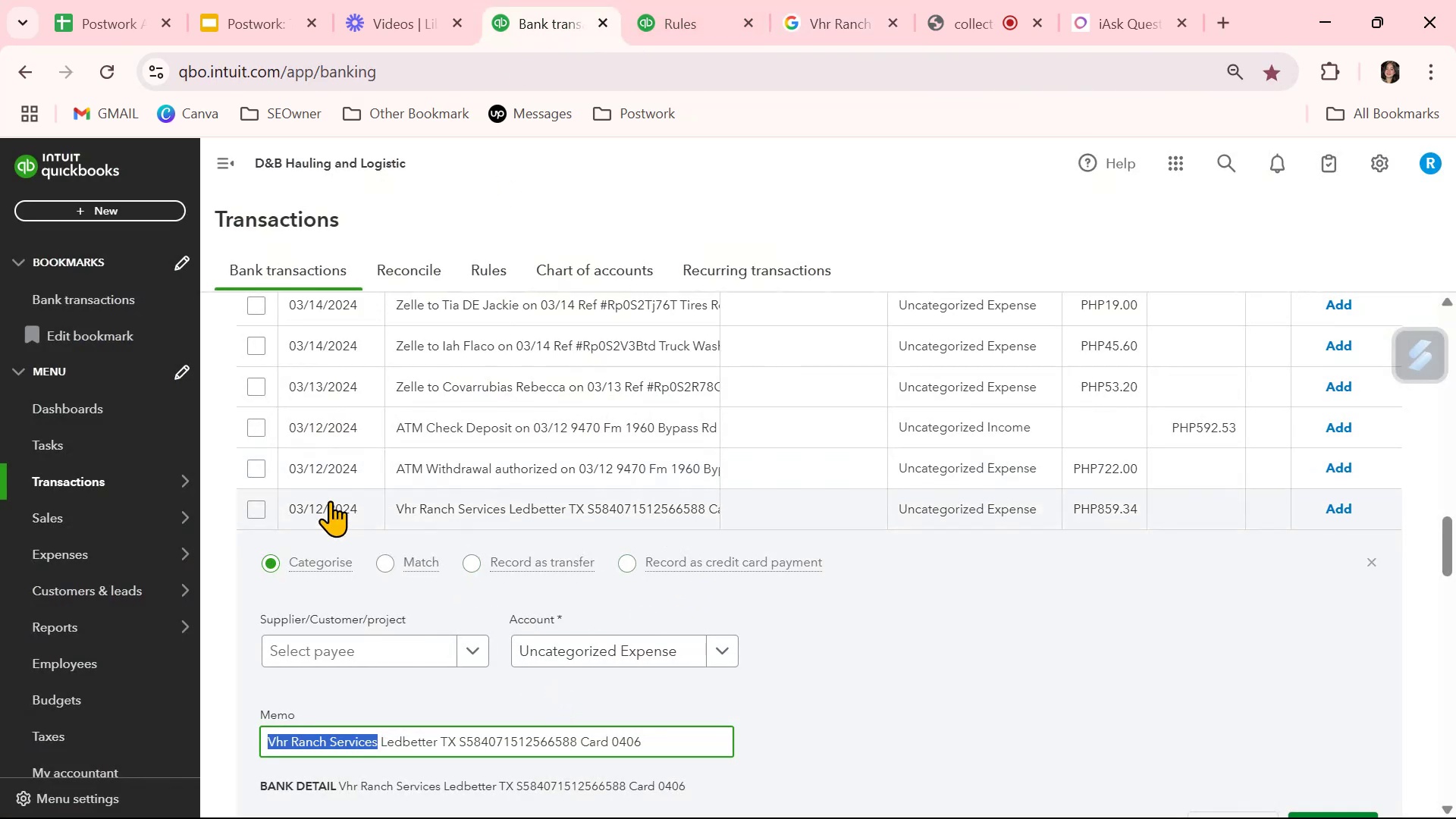 
left_click([390, 640])
 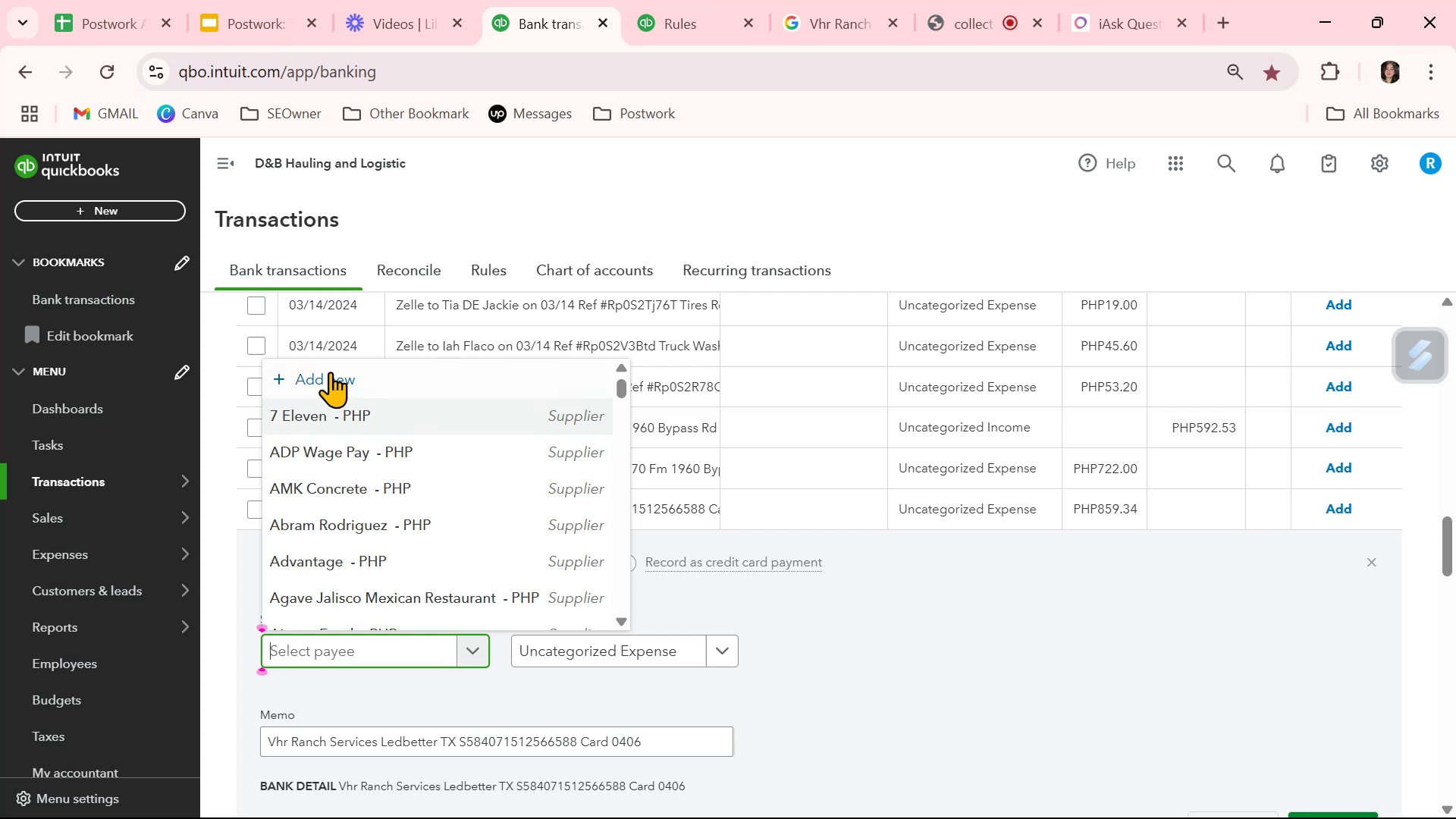 
left_click([330, 372])
 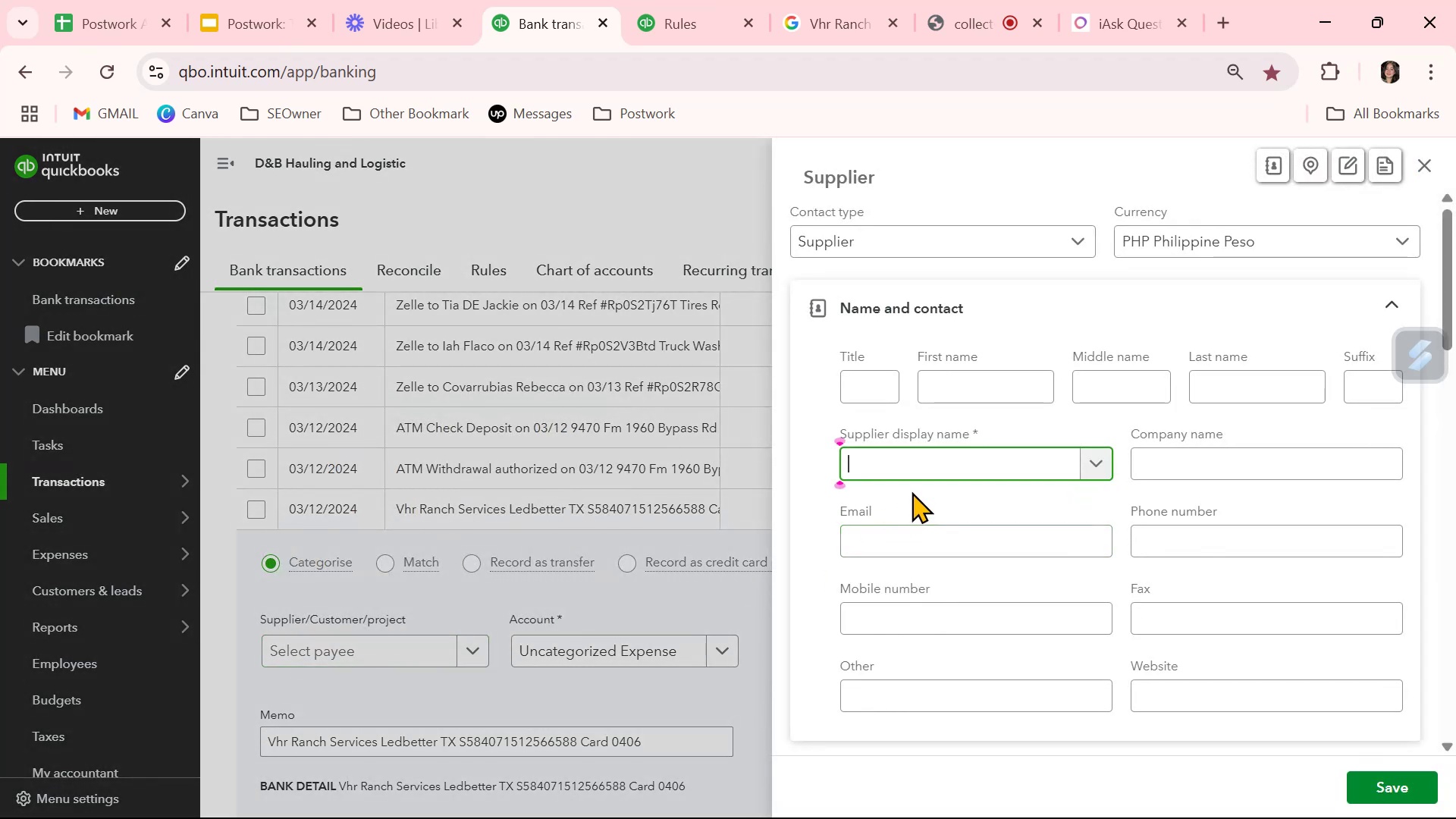 
type(VHR Ranch)
 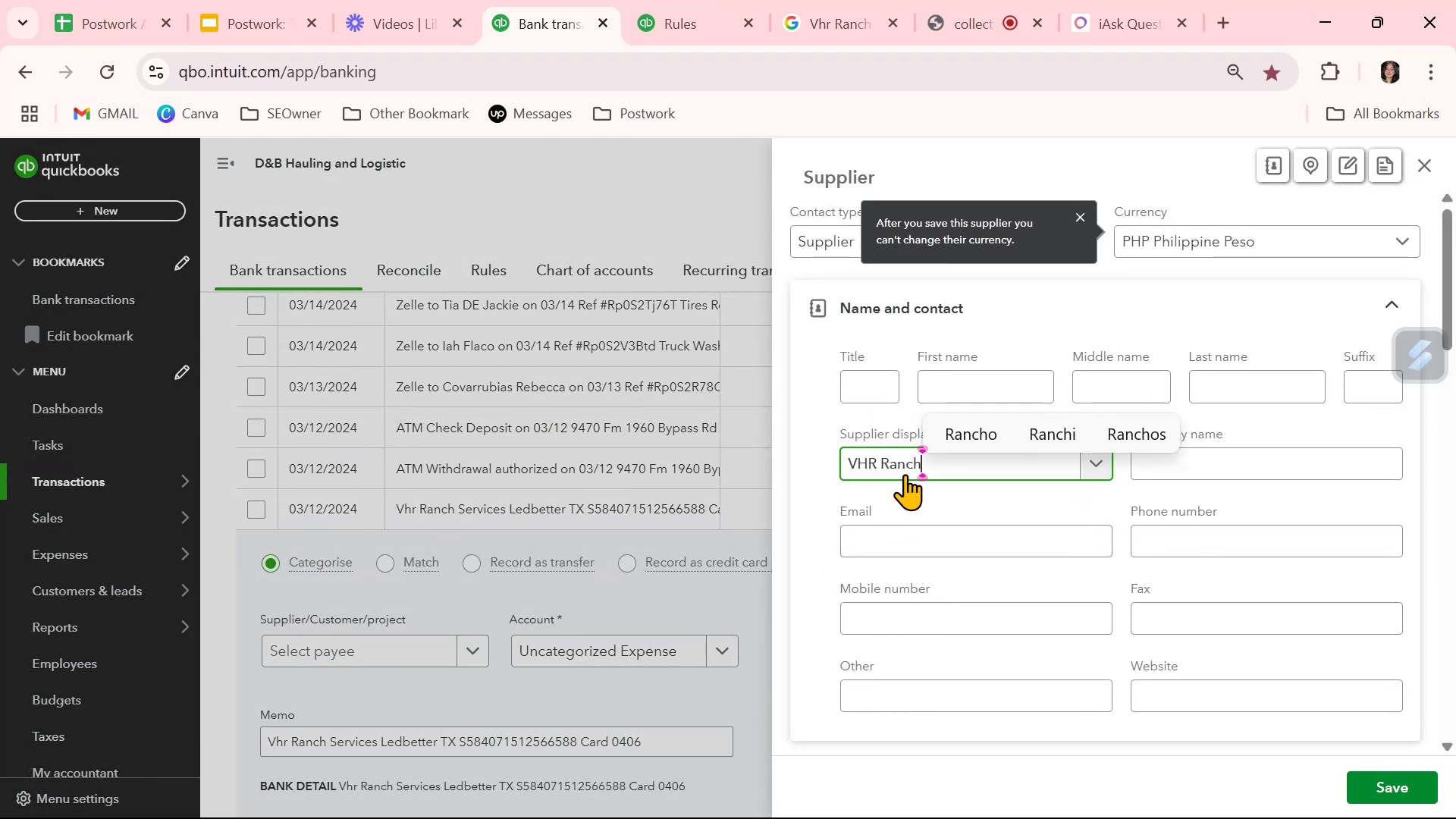 
double_click([899, 469])
 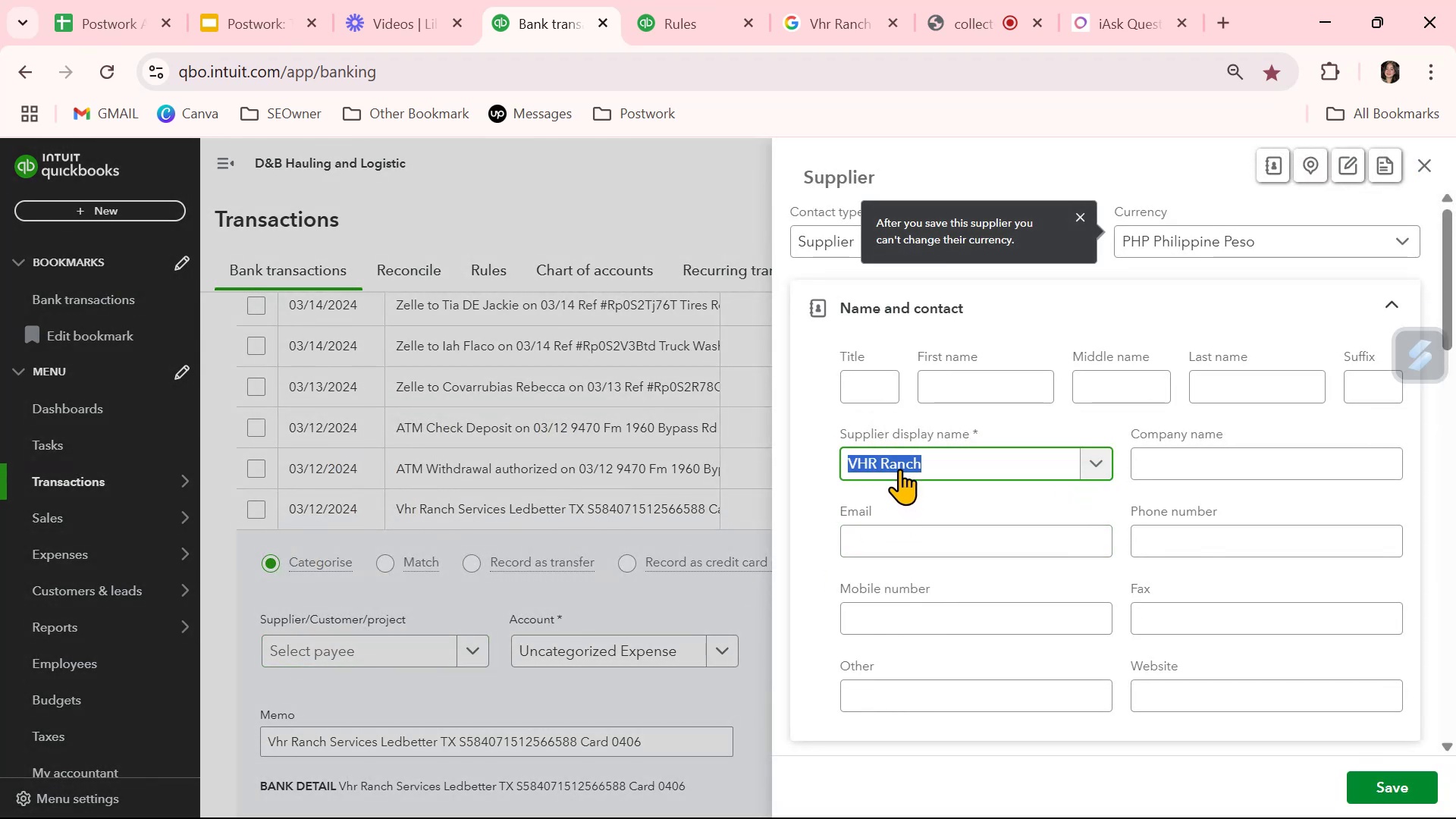 
triple_click([899, 469])
 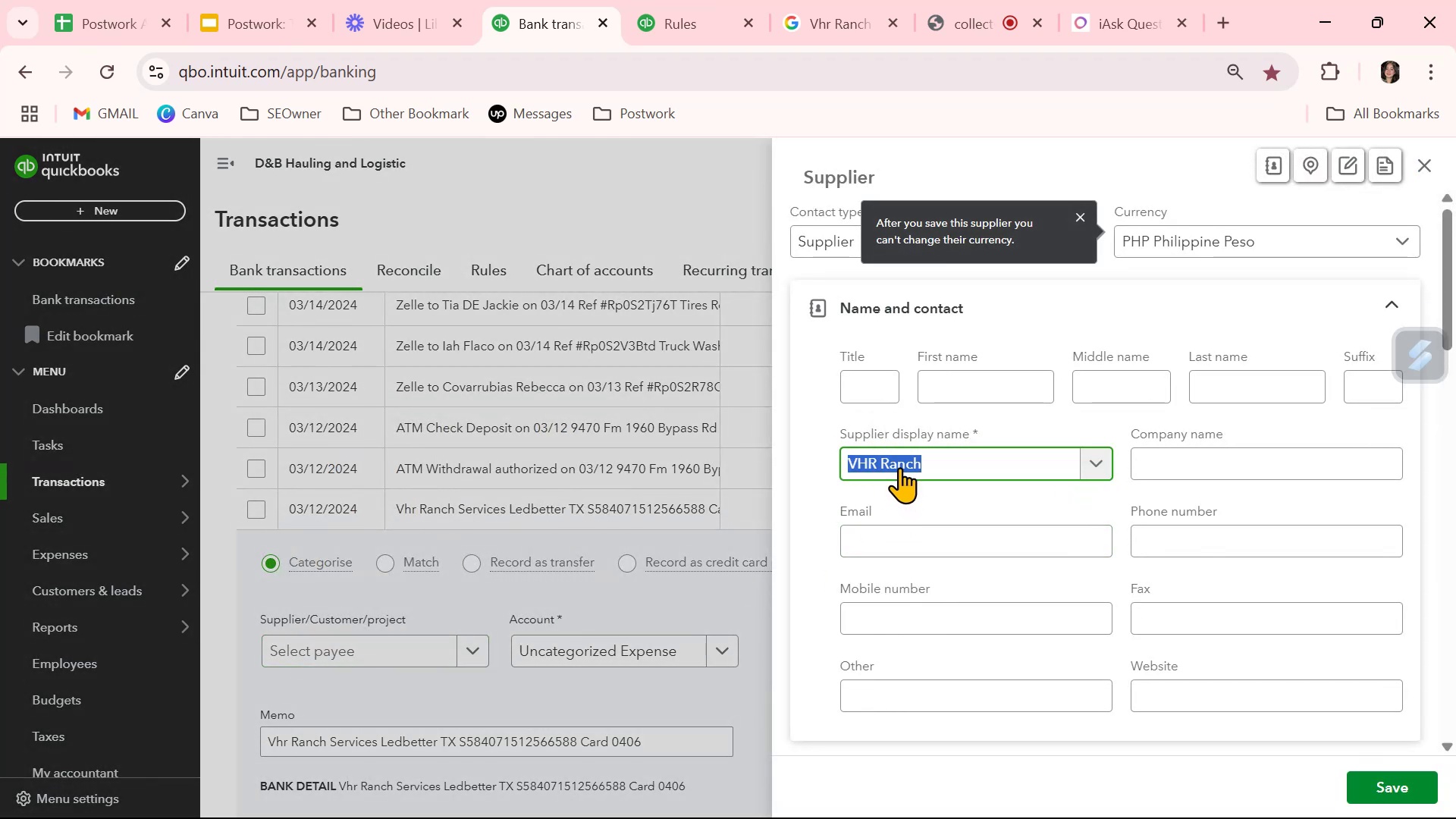 
key(Control+ControlLeft)
 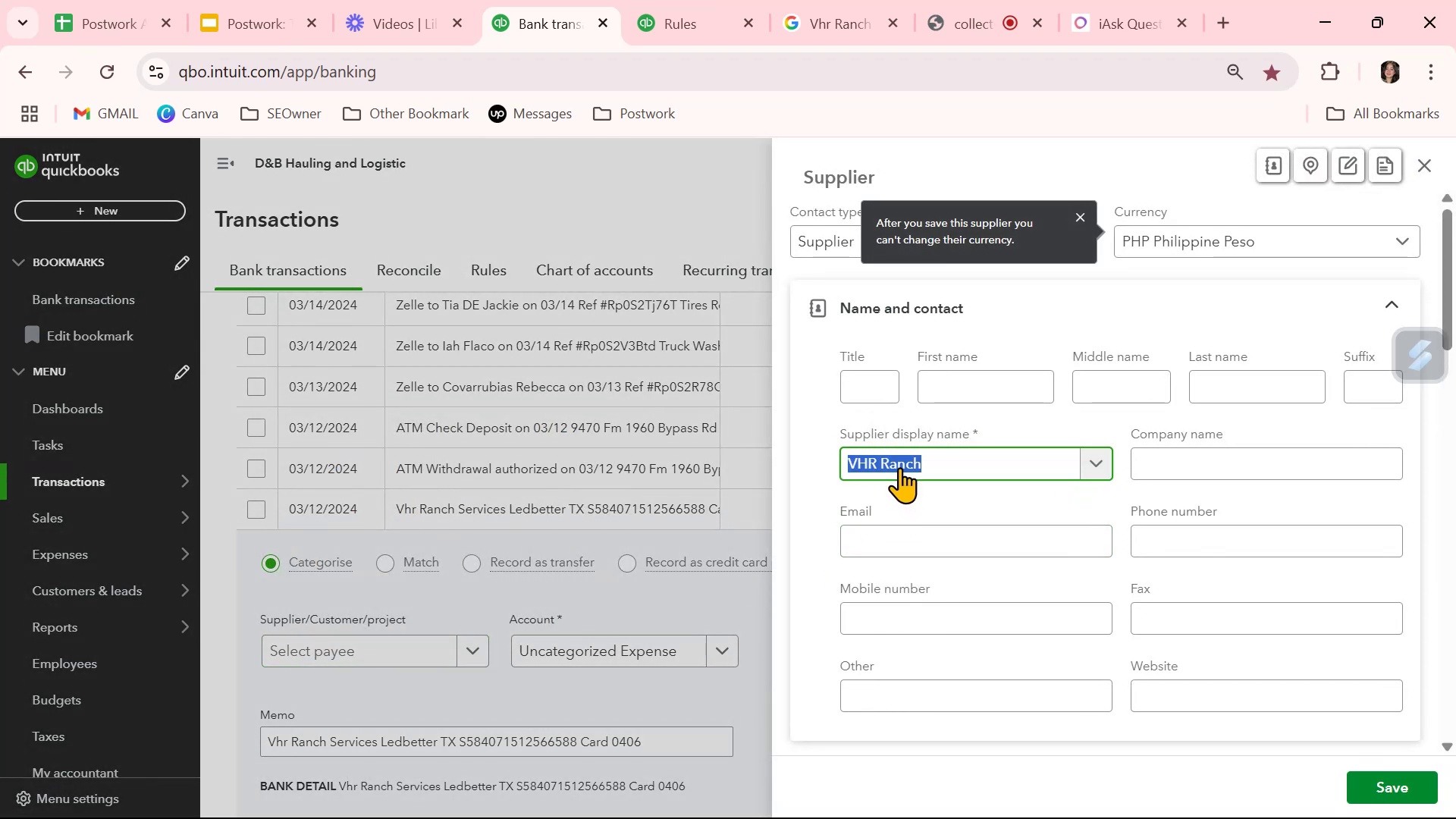 
key(Control+C)
 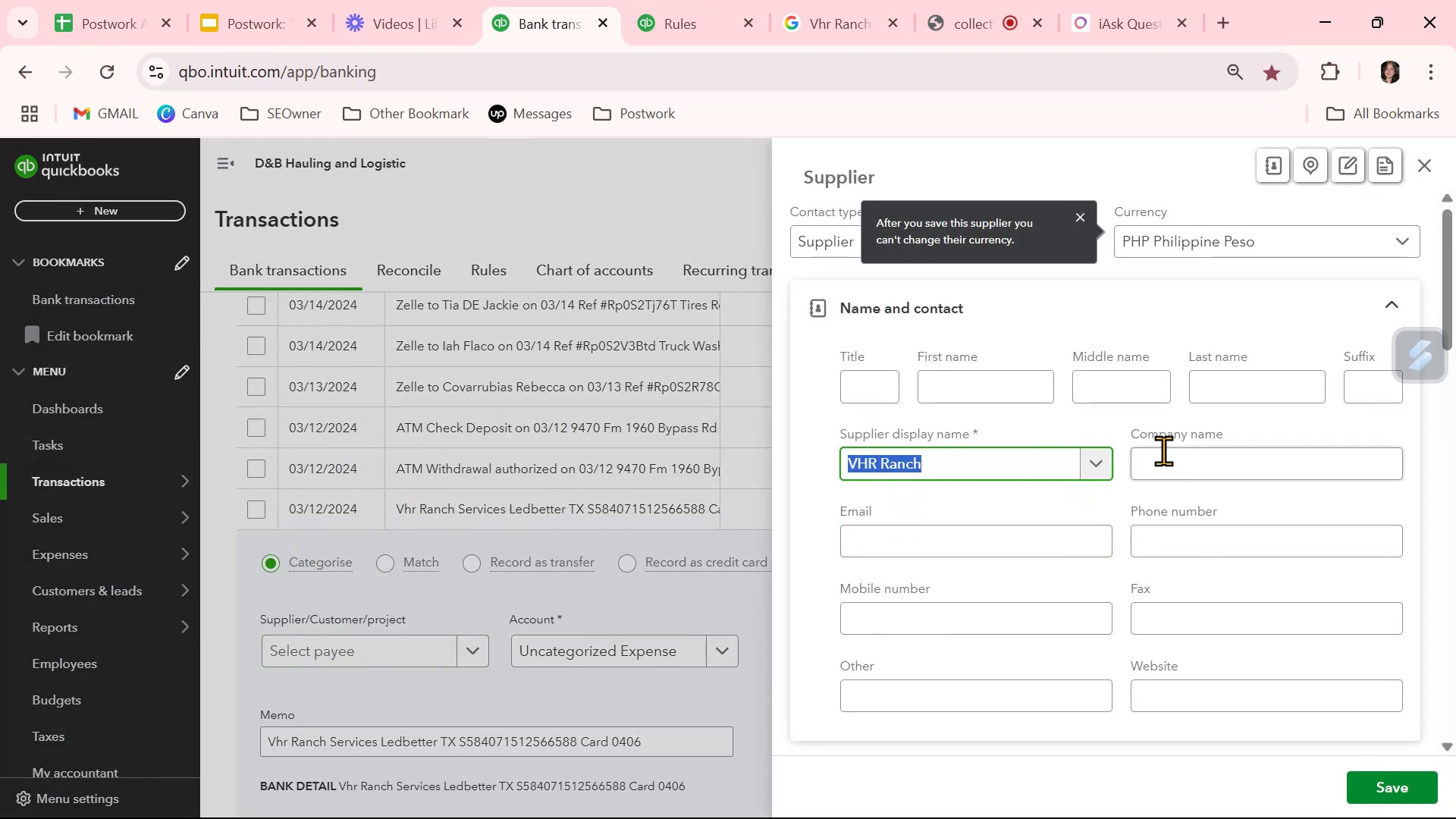 
left_click([1174, 456])
 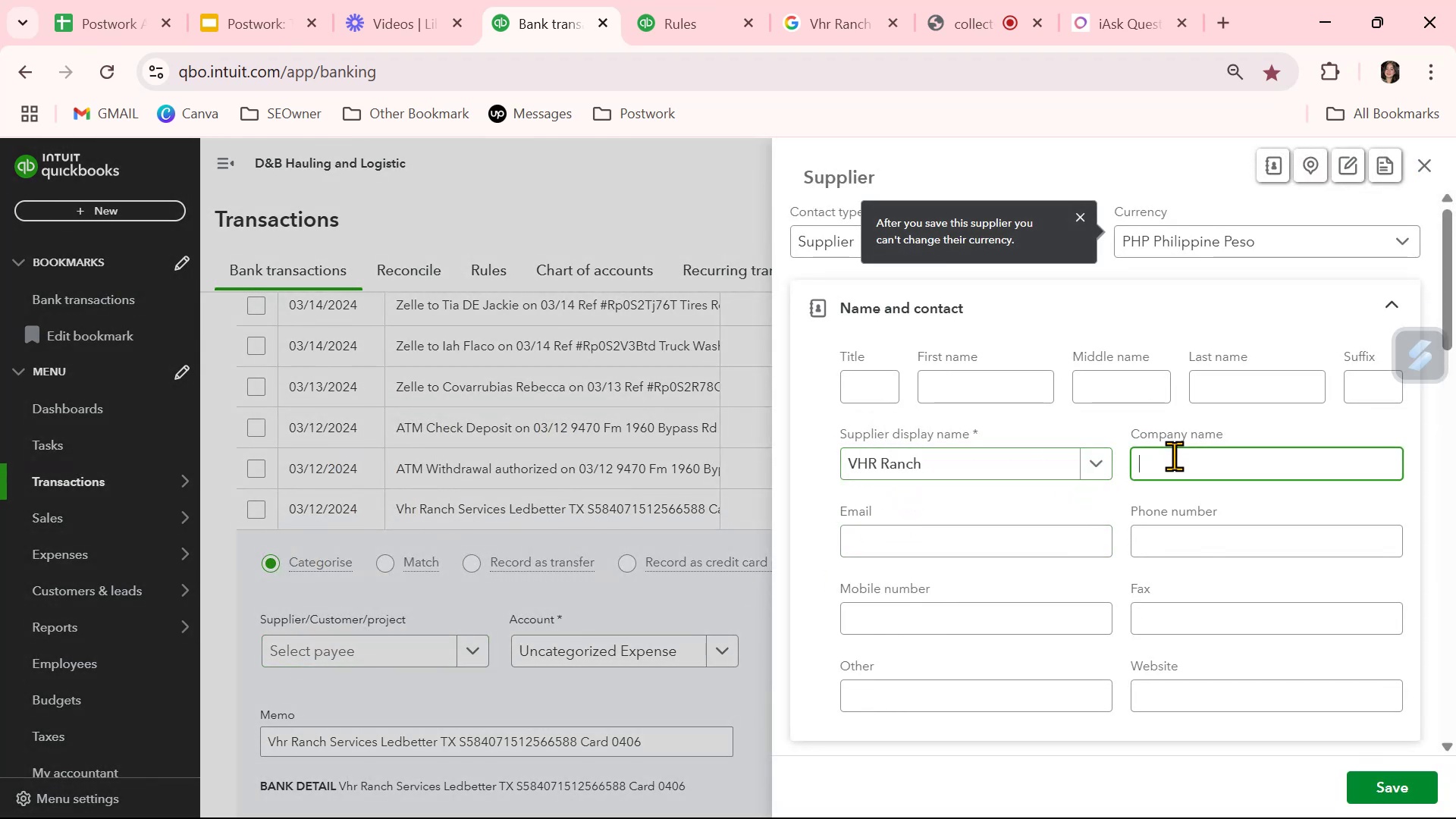 
key(Control+ControlLeft)
 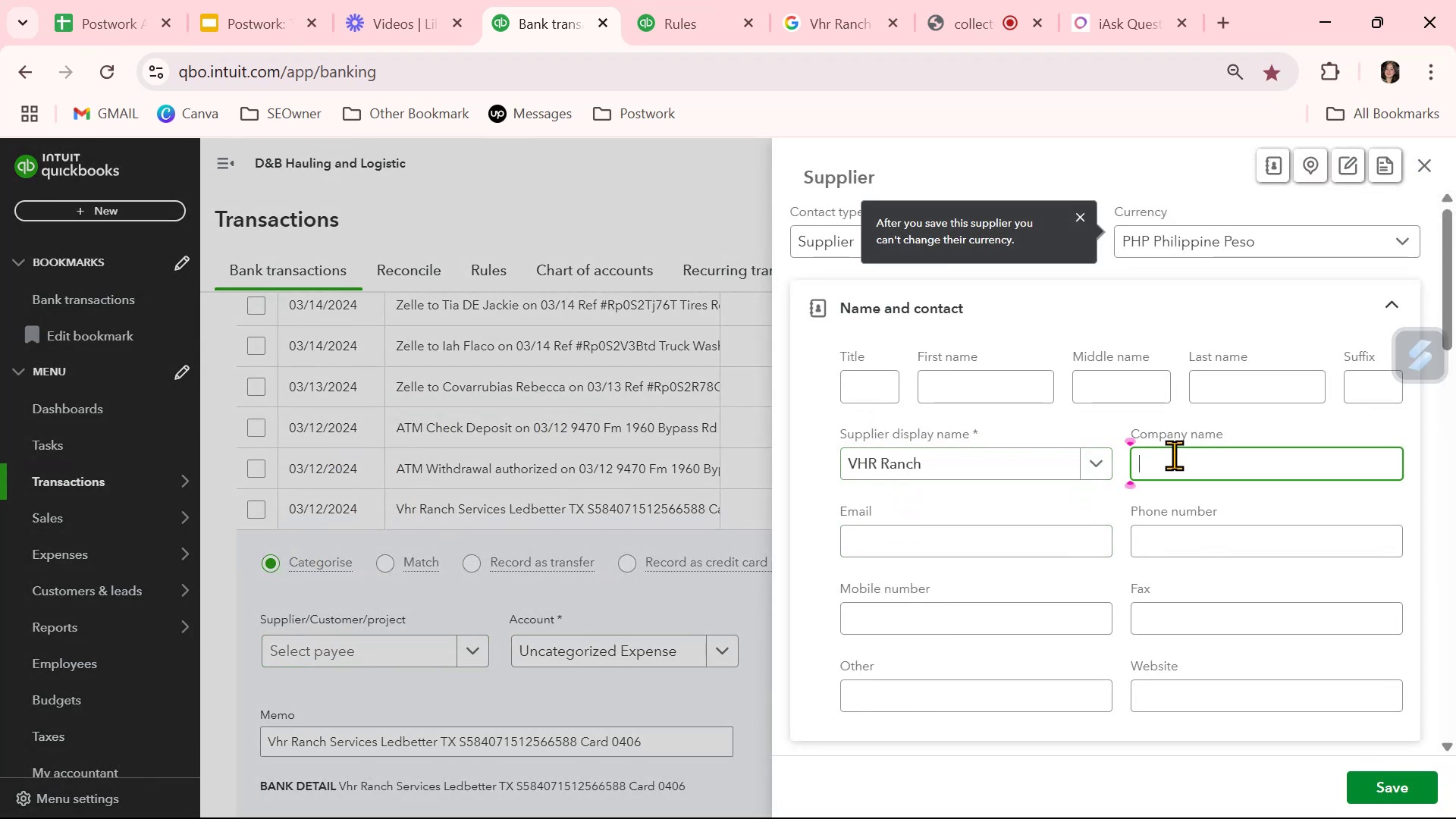 
key(Control+V)
 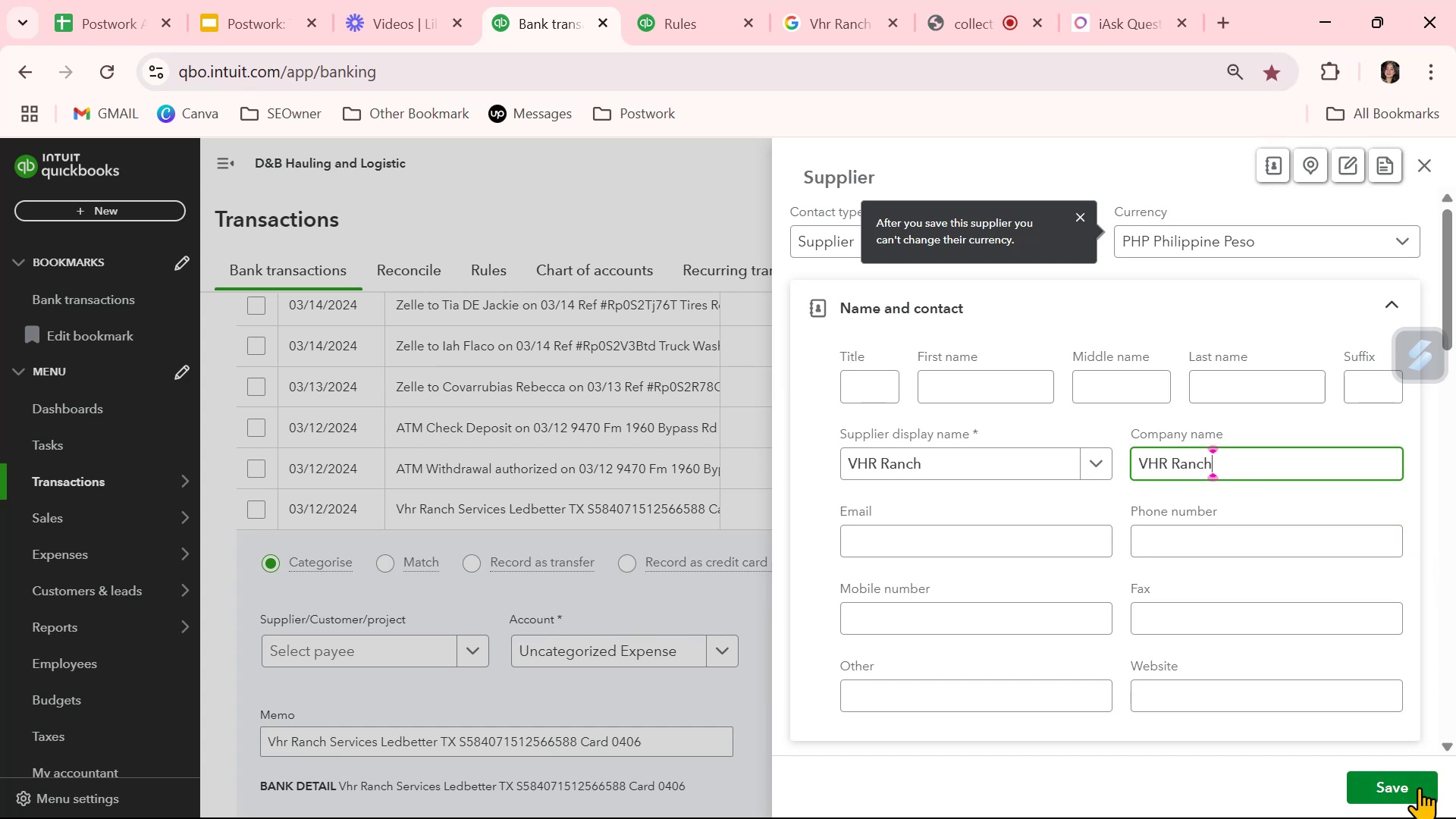 
left_click([1411, 788])
 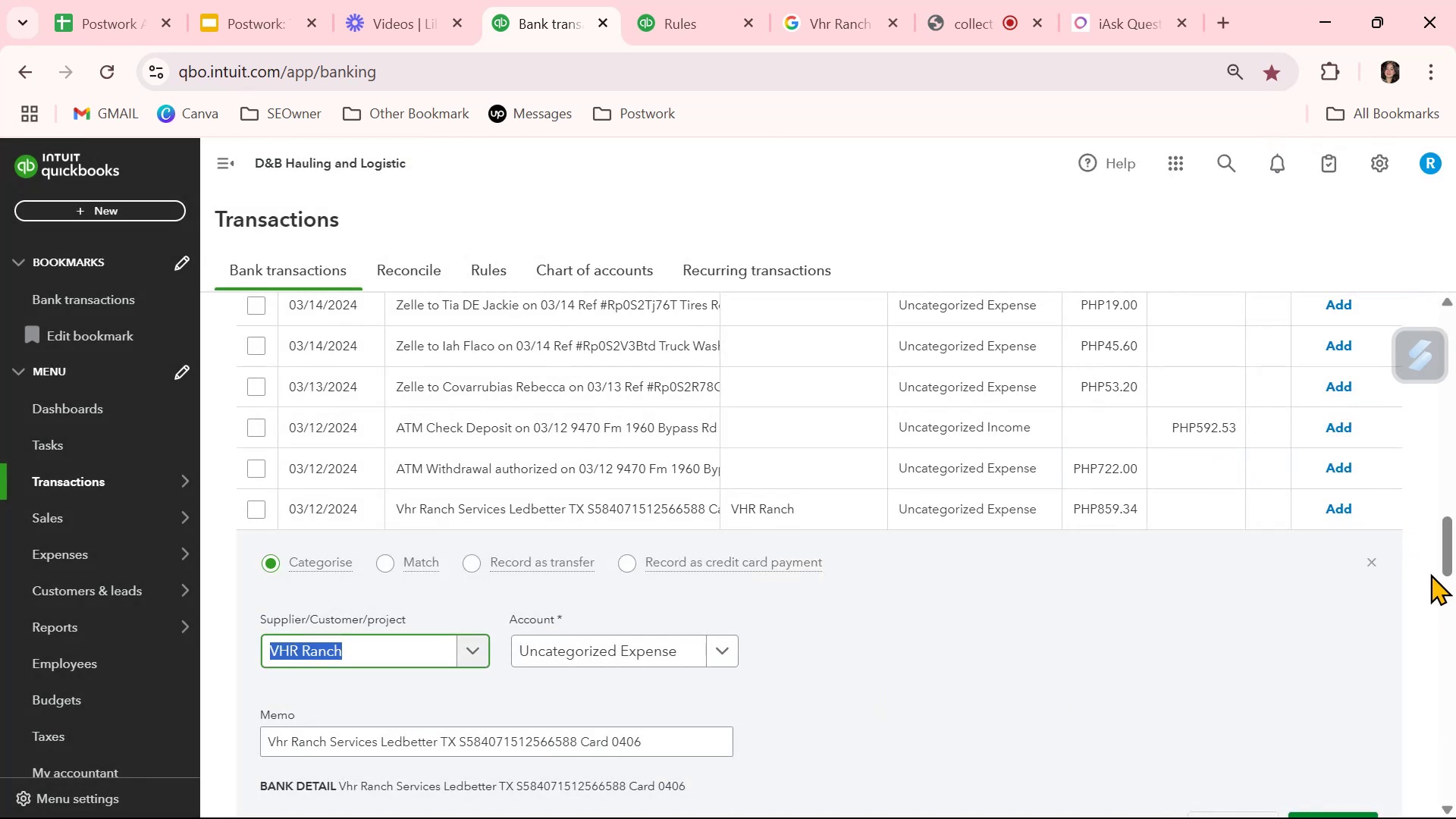 
left_click([1371, 565])
 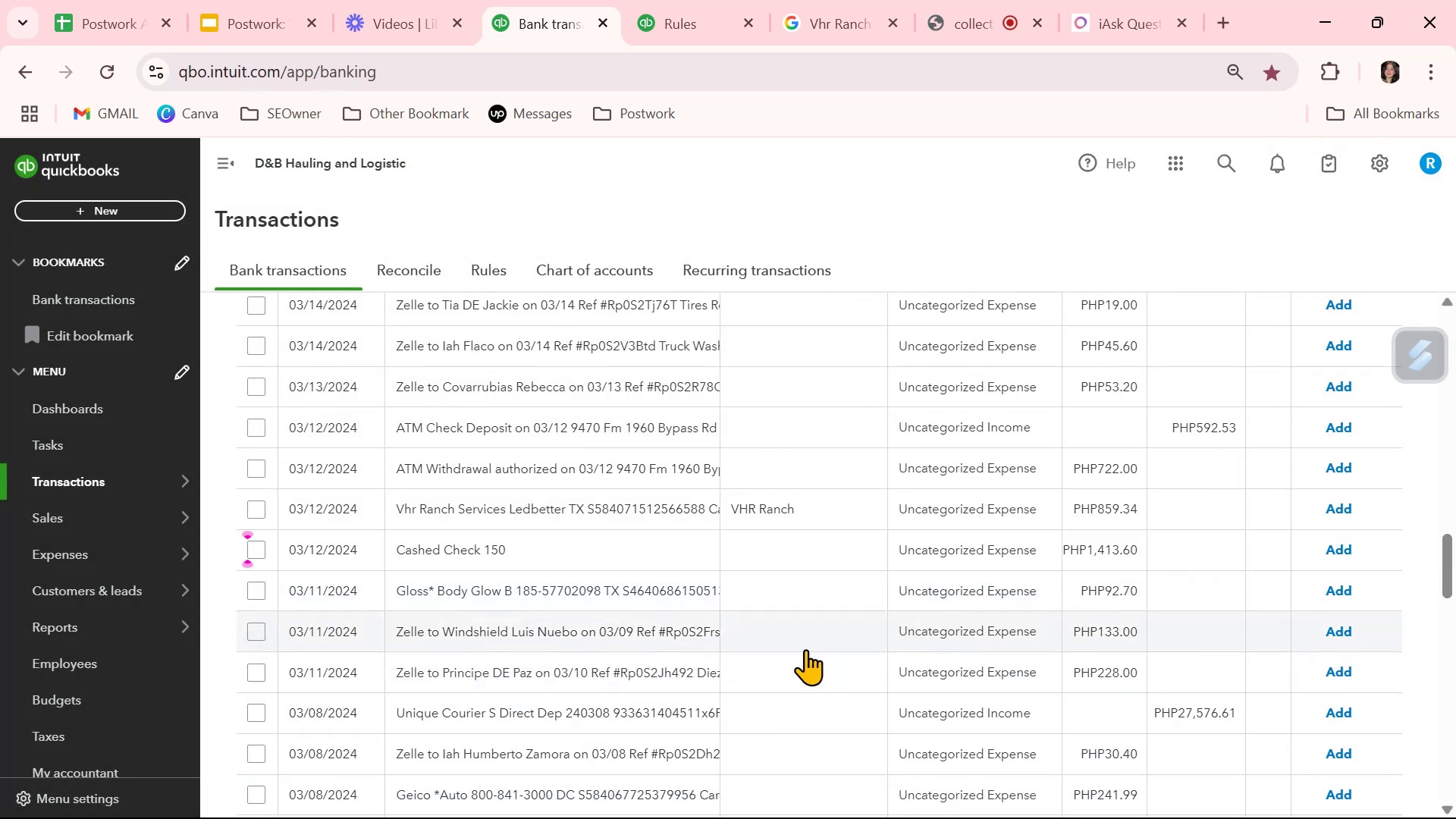 
scroll: coordinate [805, 649], scroll_direction: down, amount: 1.0
 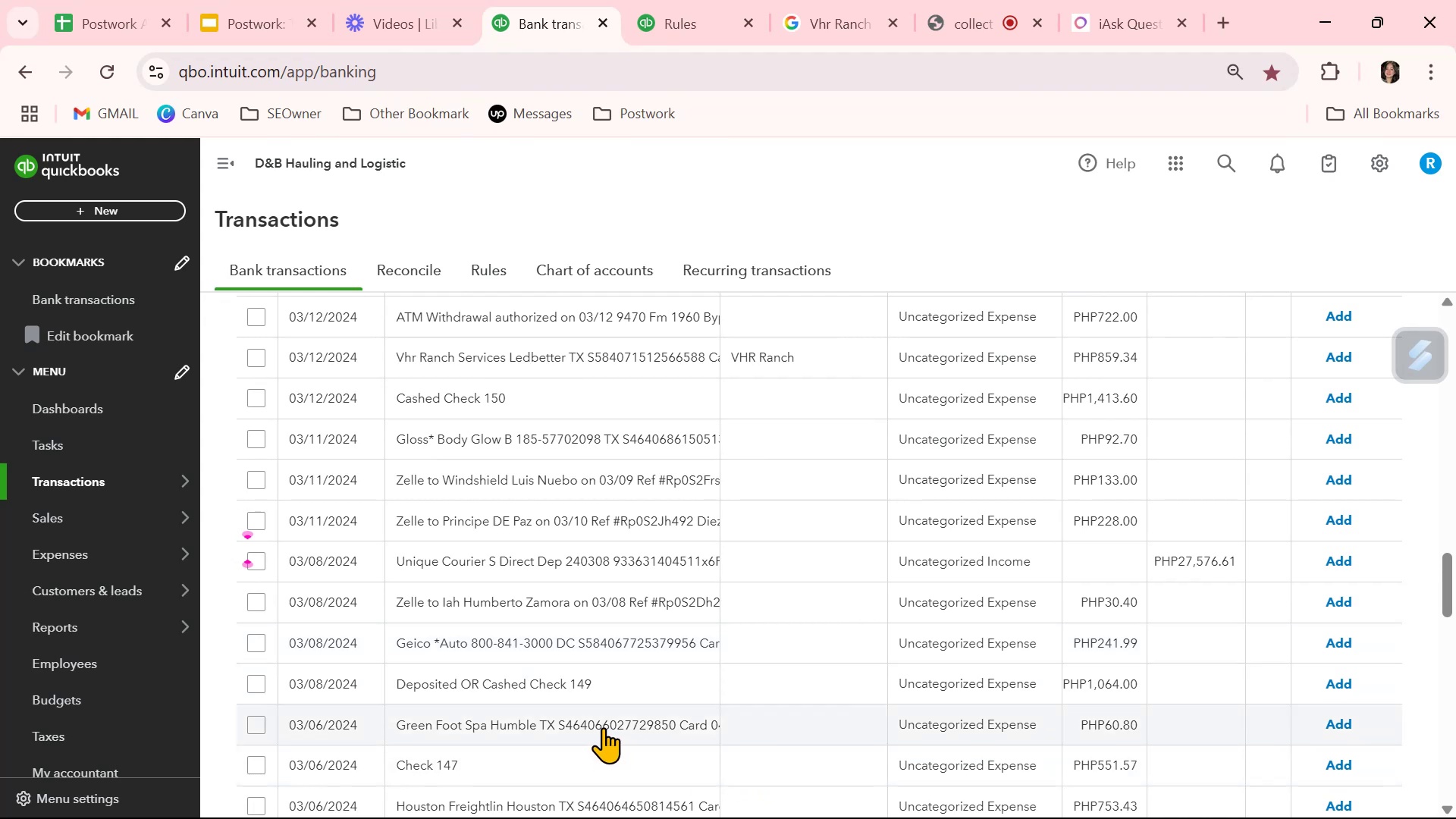 
wait(5.6)
 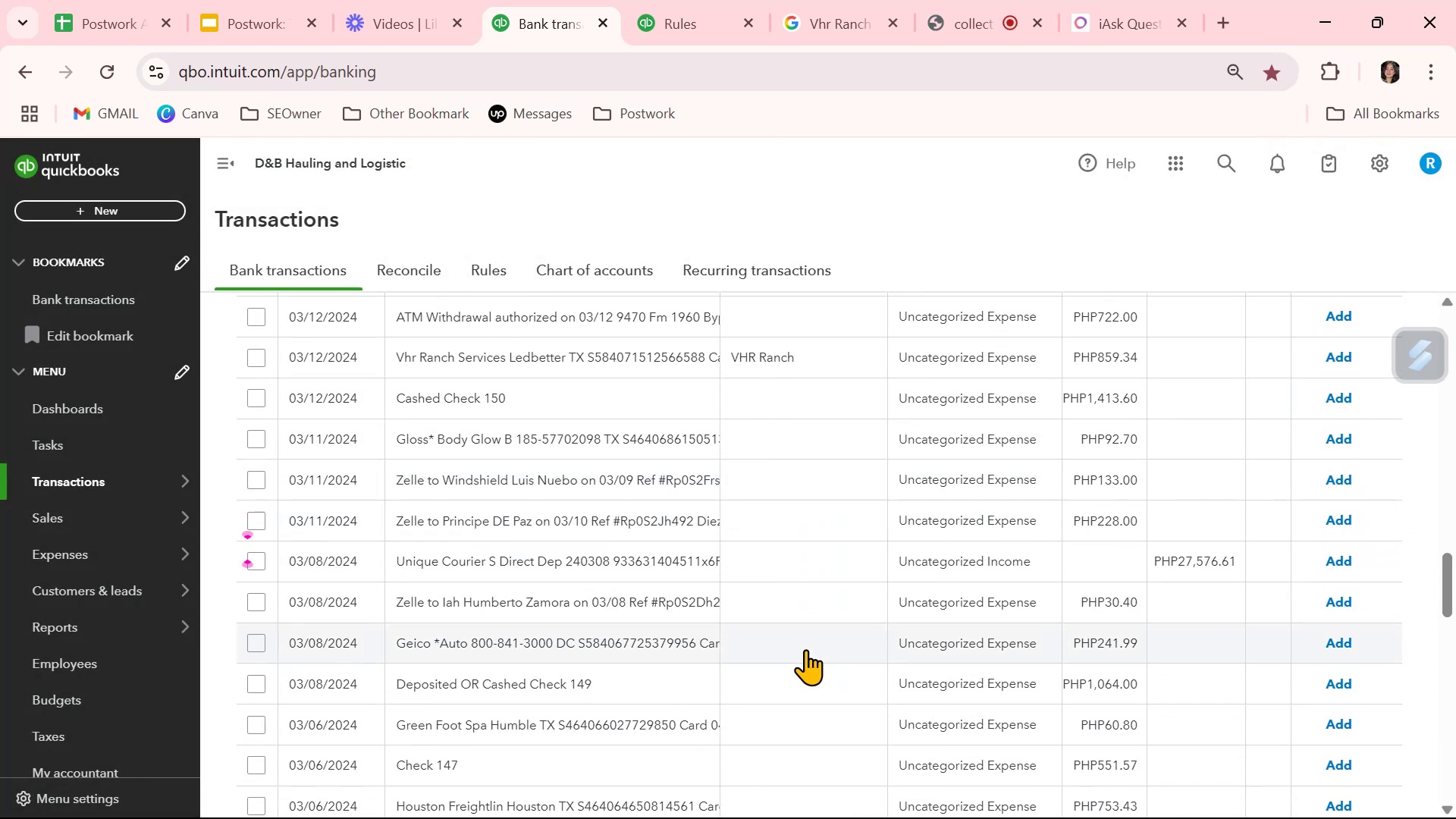 
left_click([603, 727])
 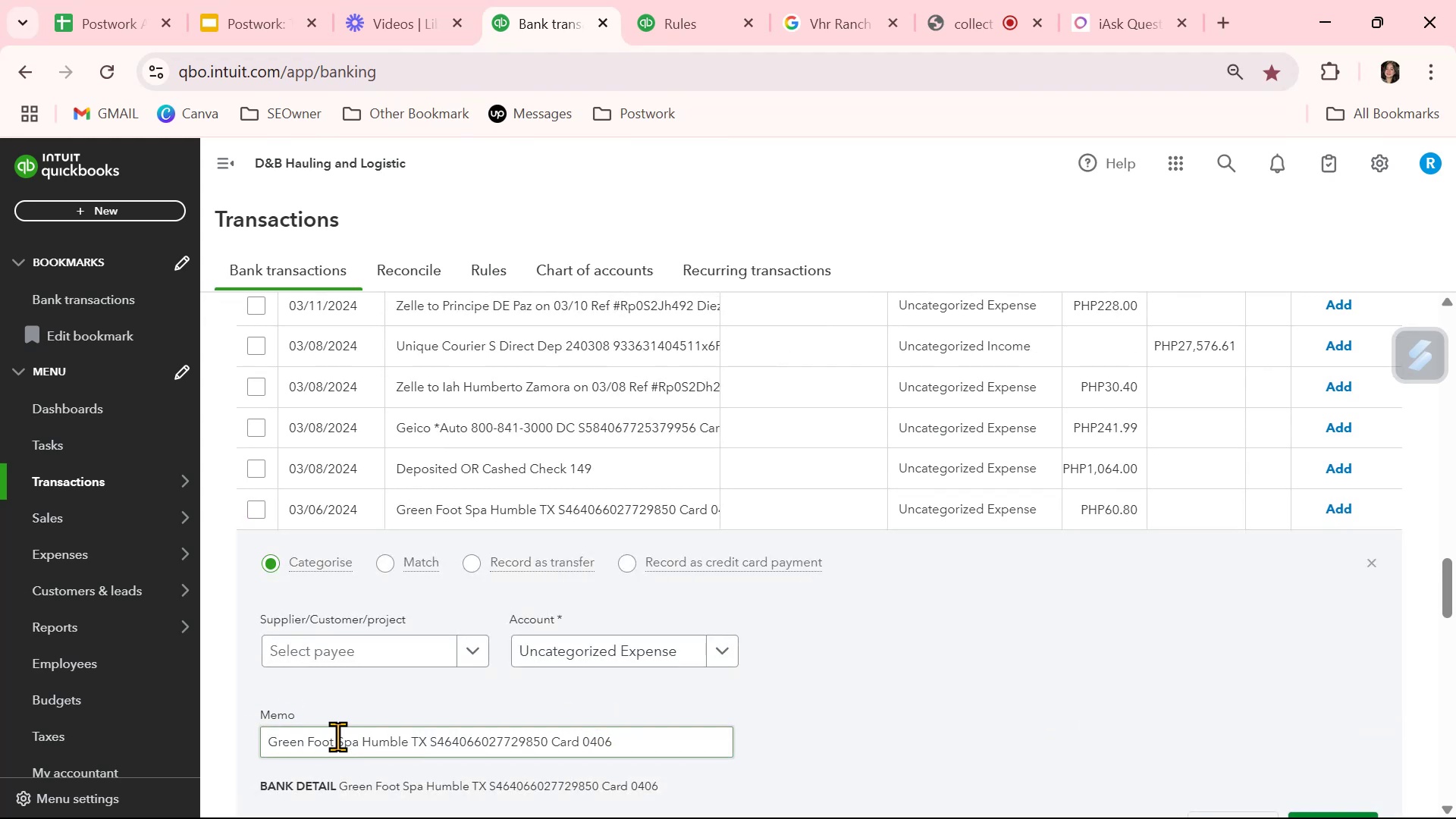 
left_click_drag(start_coordinate=[359, 741], to_coordinate=[211, 723])
 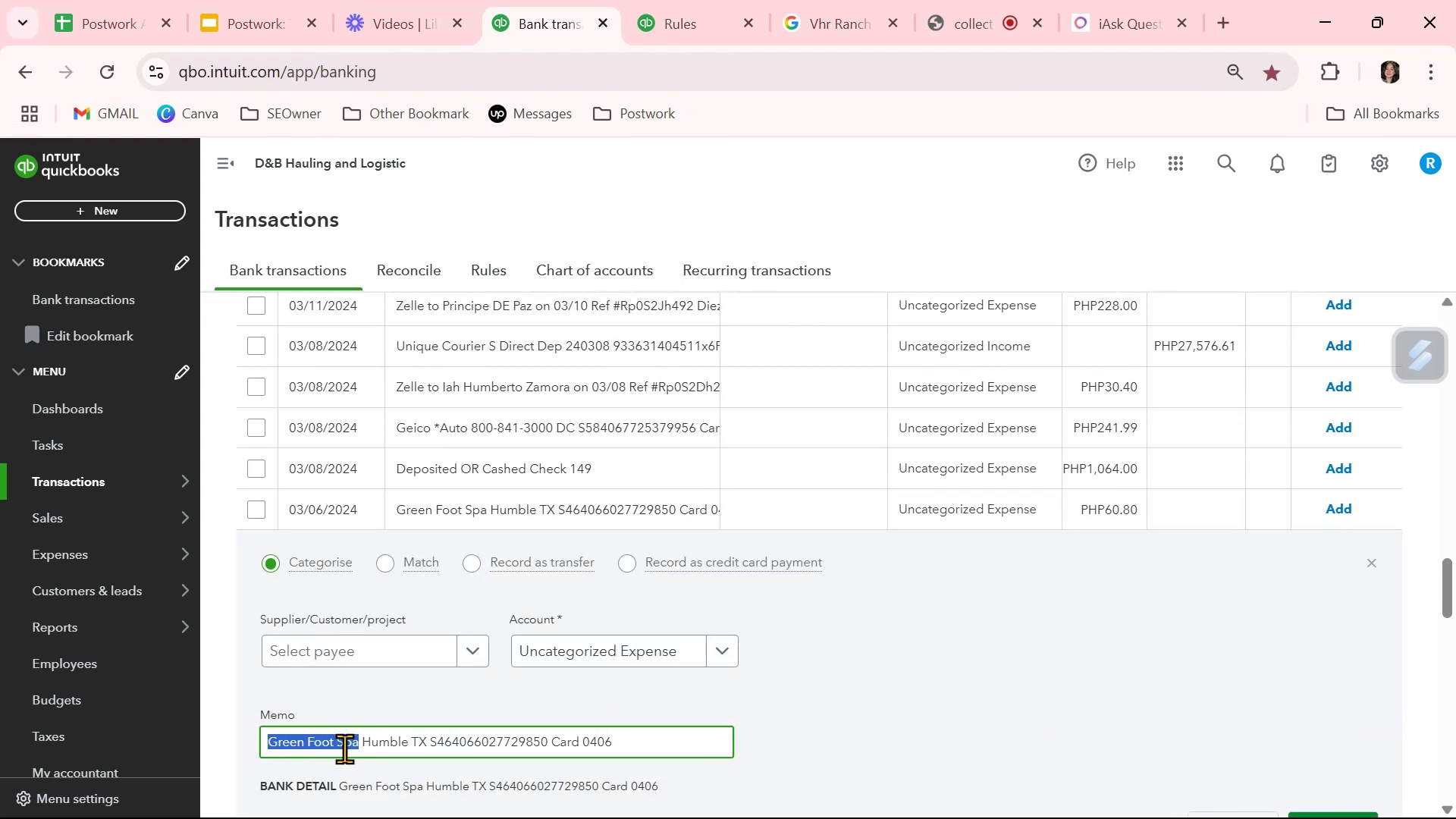 
key(Control+ControlLeft)
 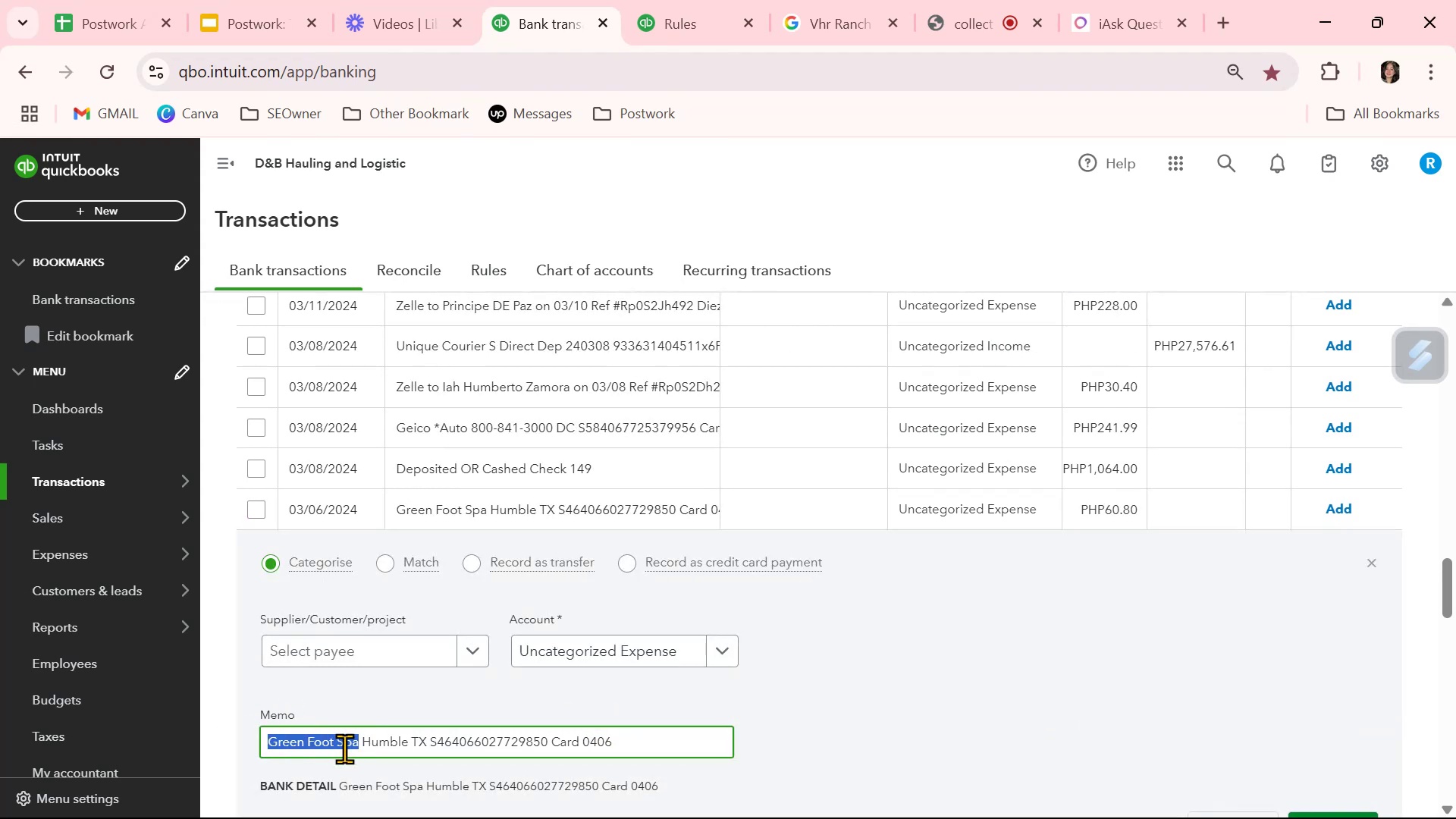 
key(Control+C)
 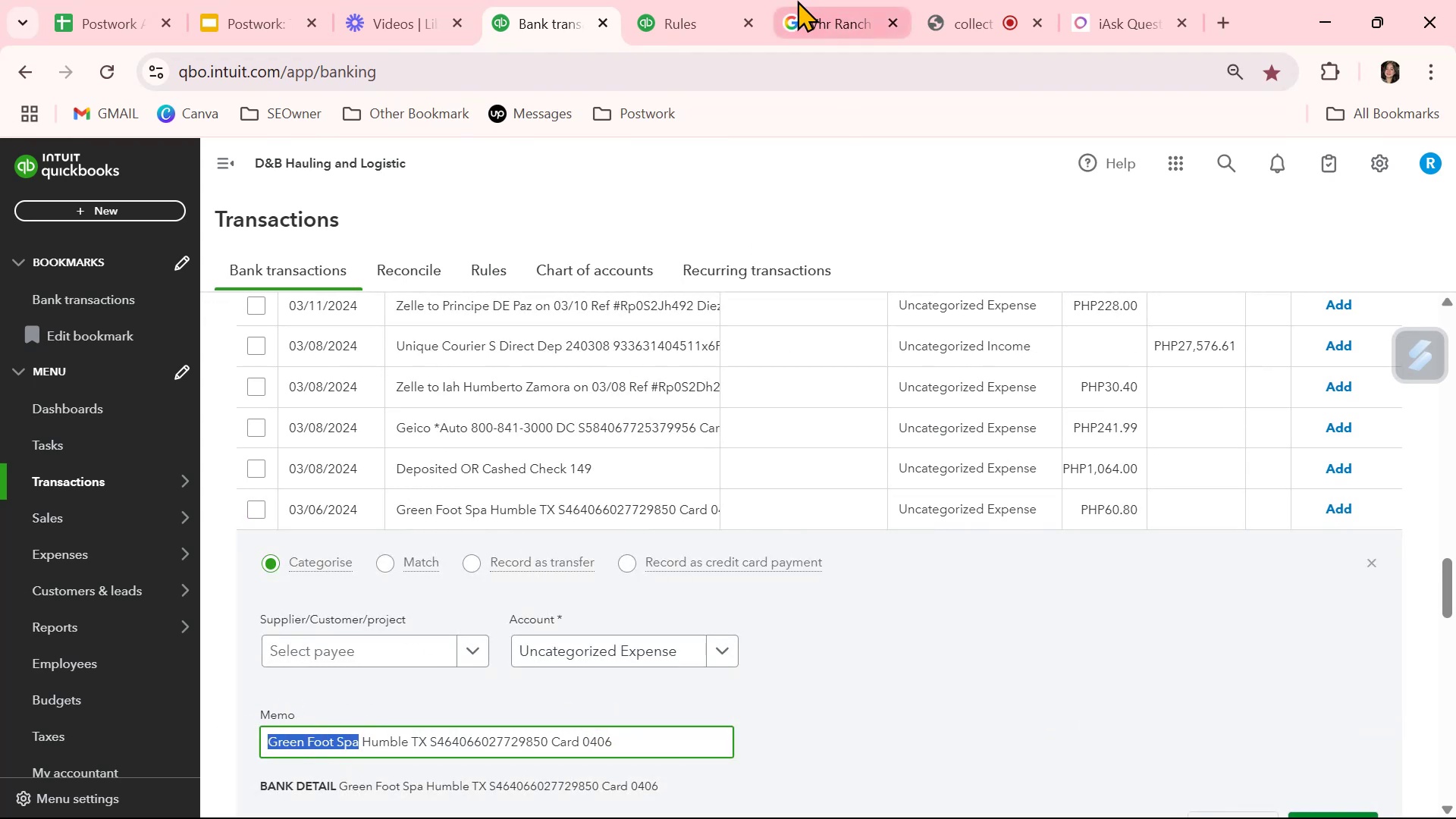 
left_click([792, 16])
 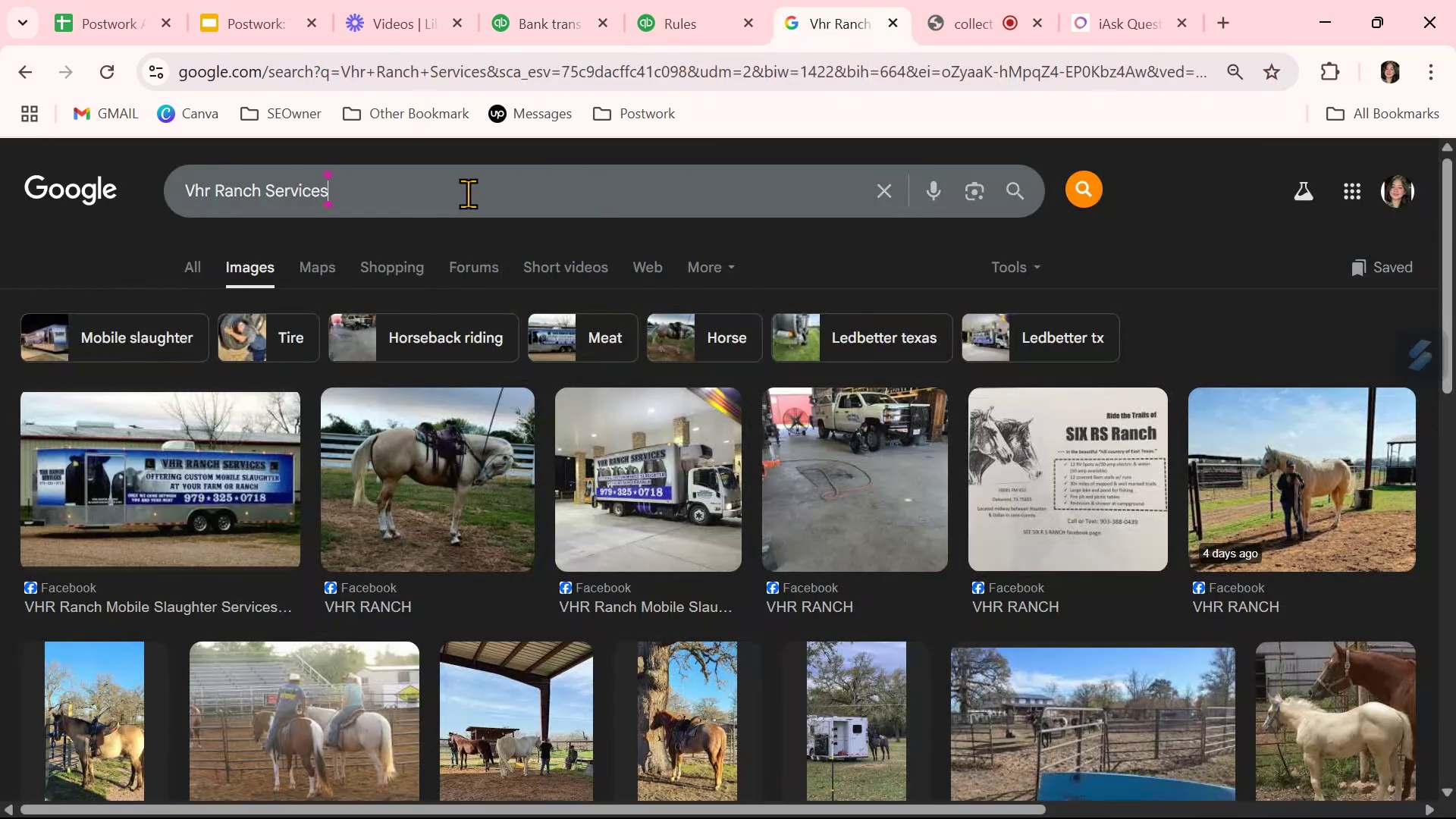 
double_click([468, 193])
 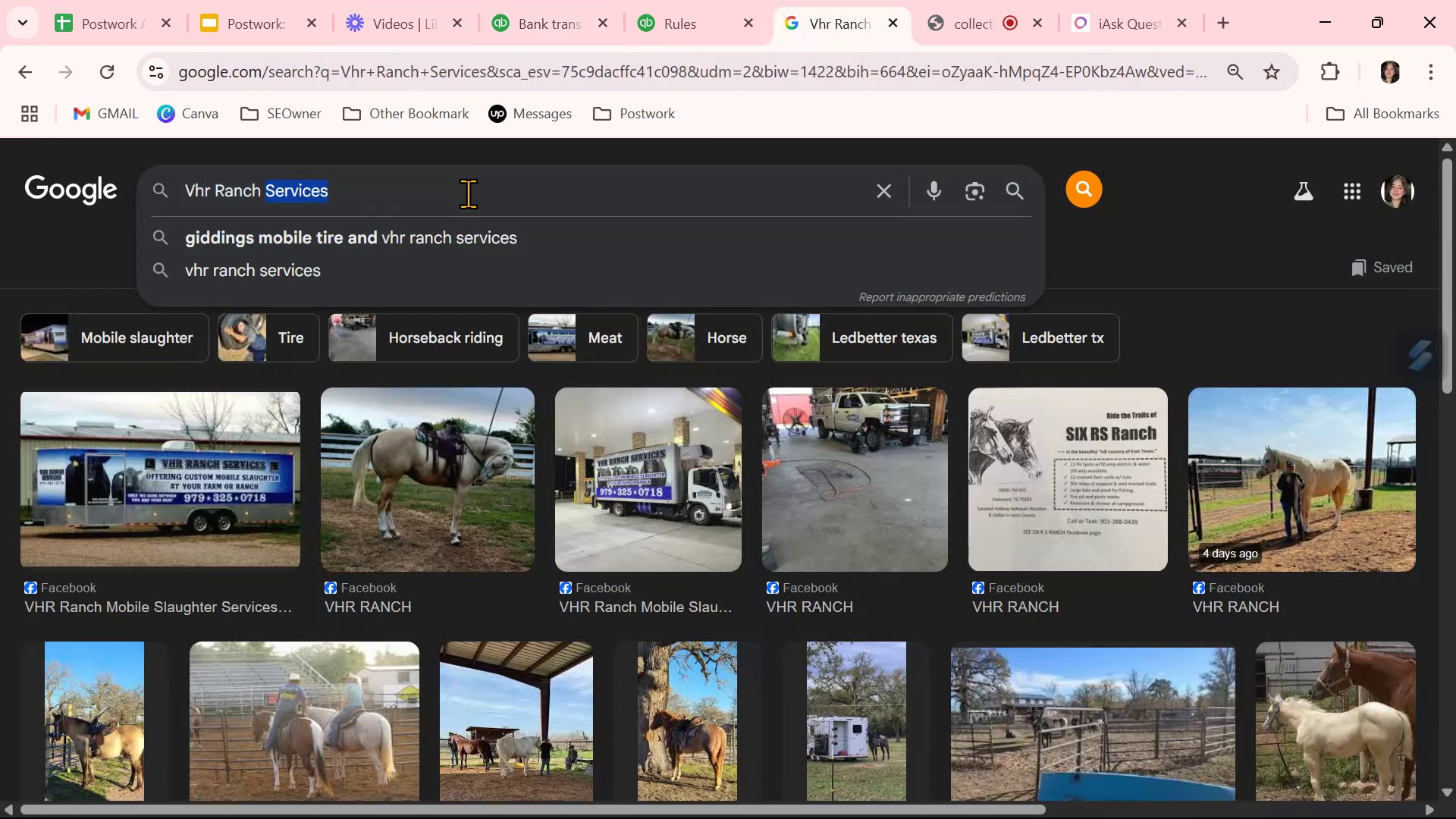 
triple_click([468, 193])
 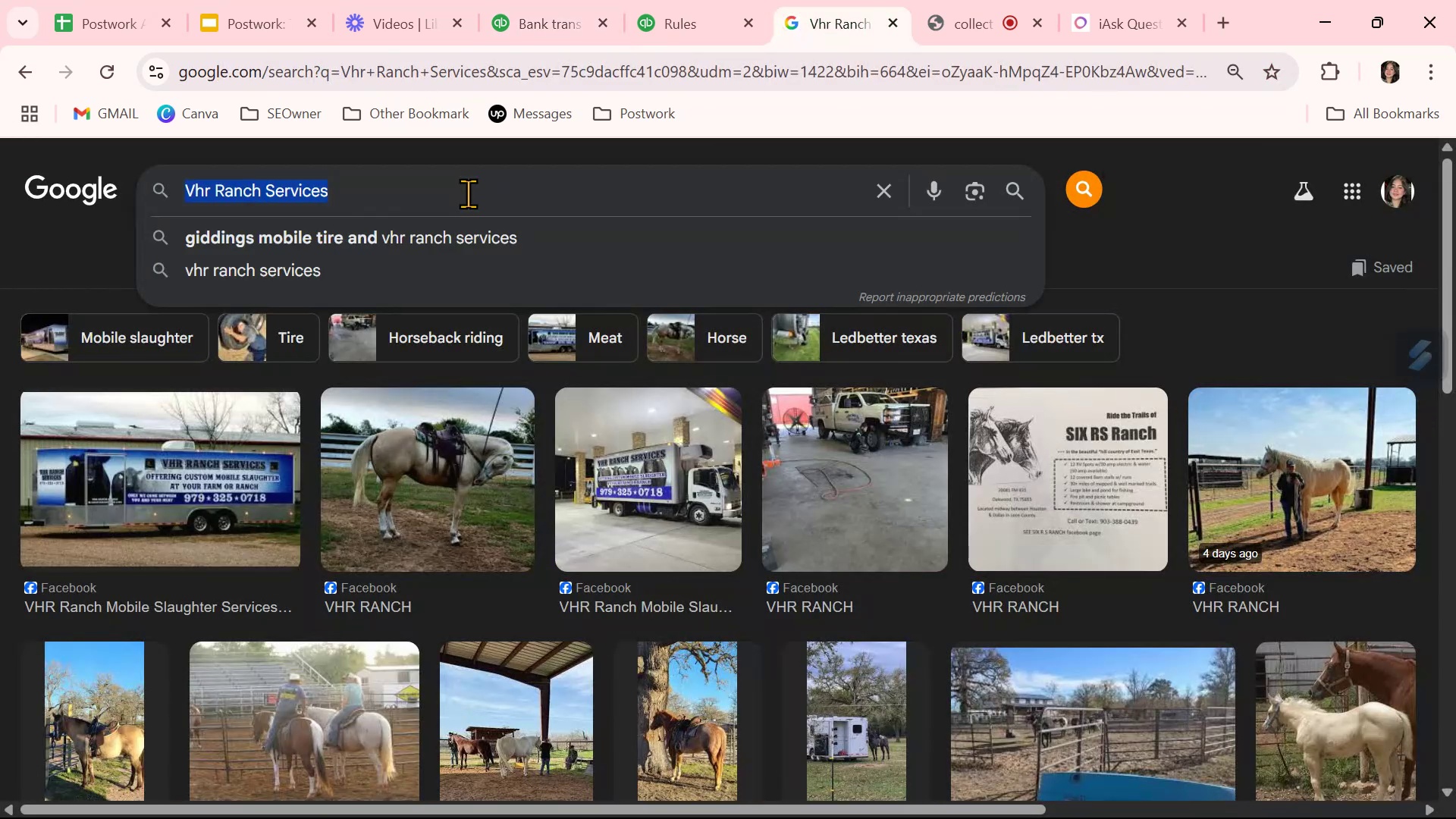 
key(Control+ControlLeft)
 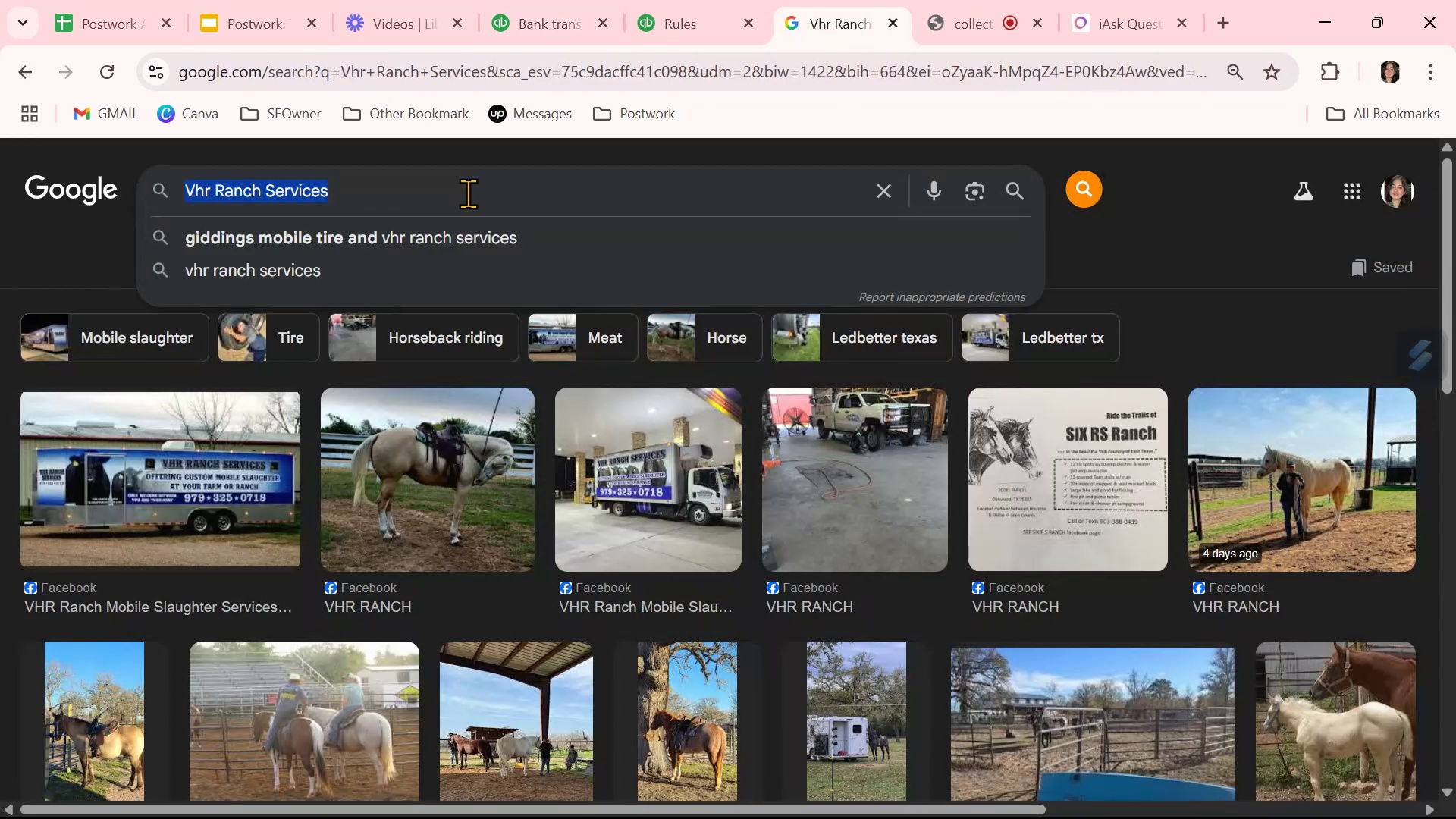 
key(Control+V)
 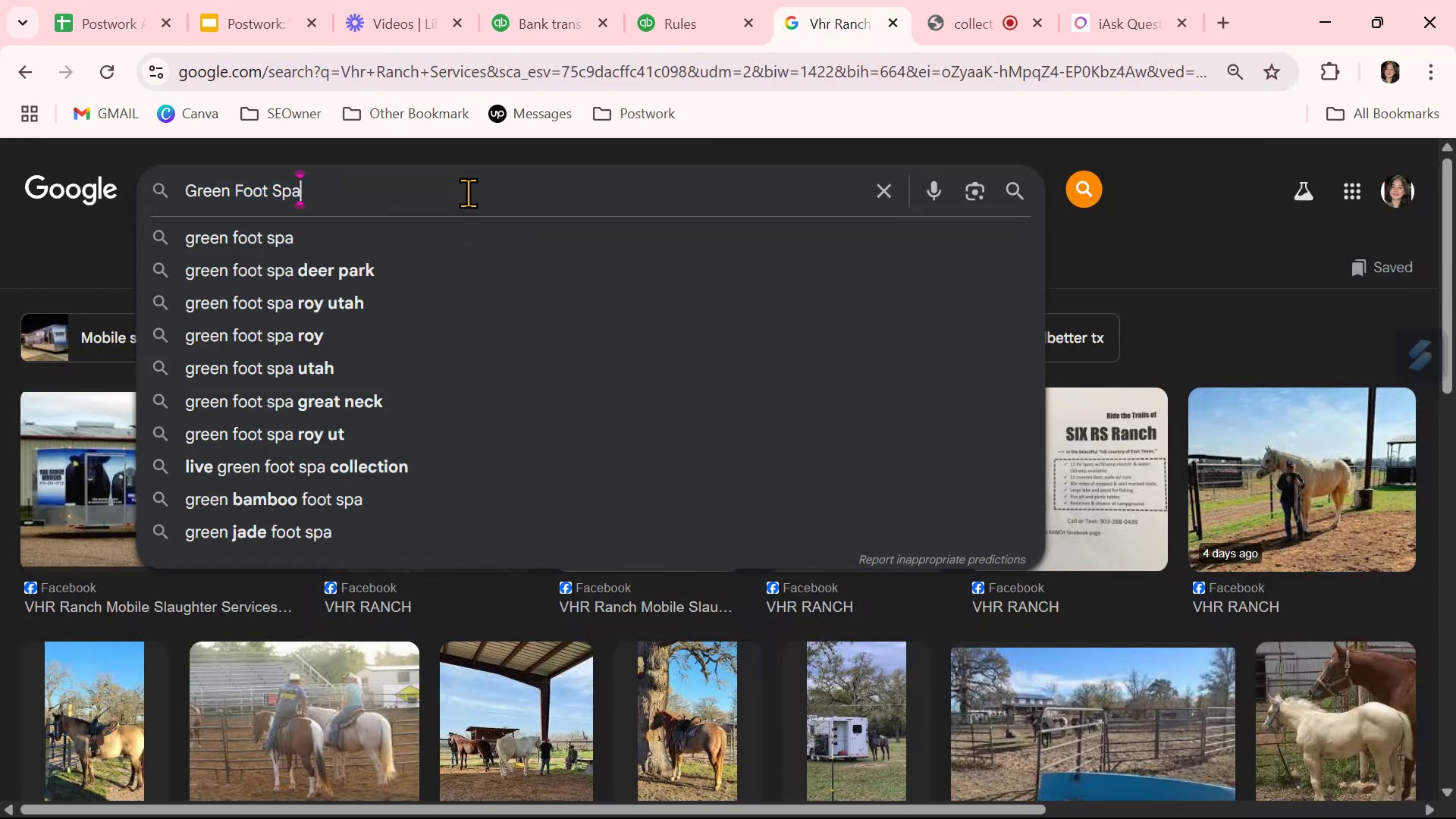 
key(Control+NumpadEnter)
 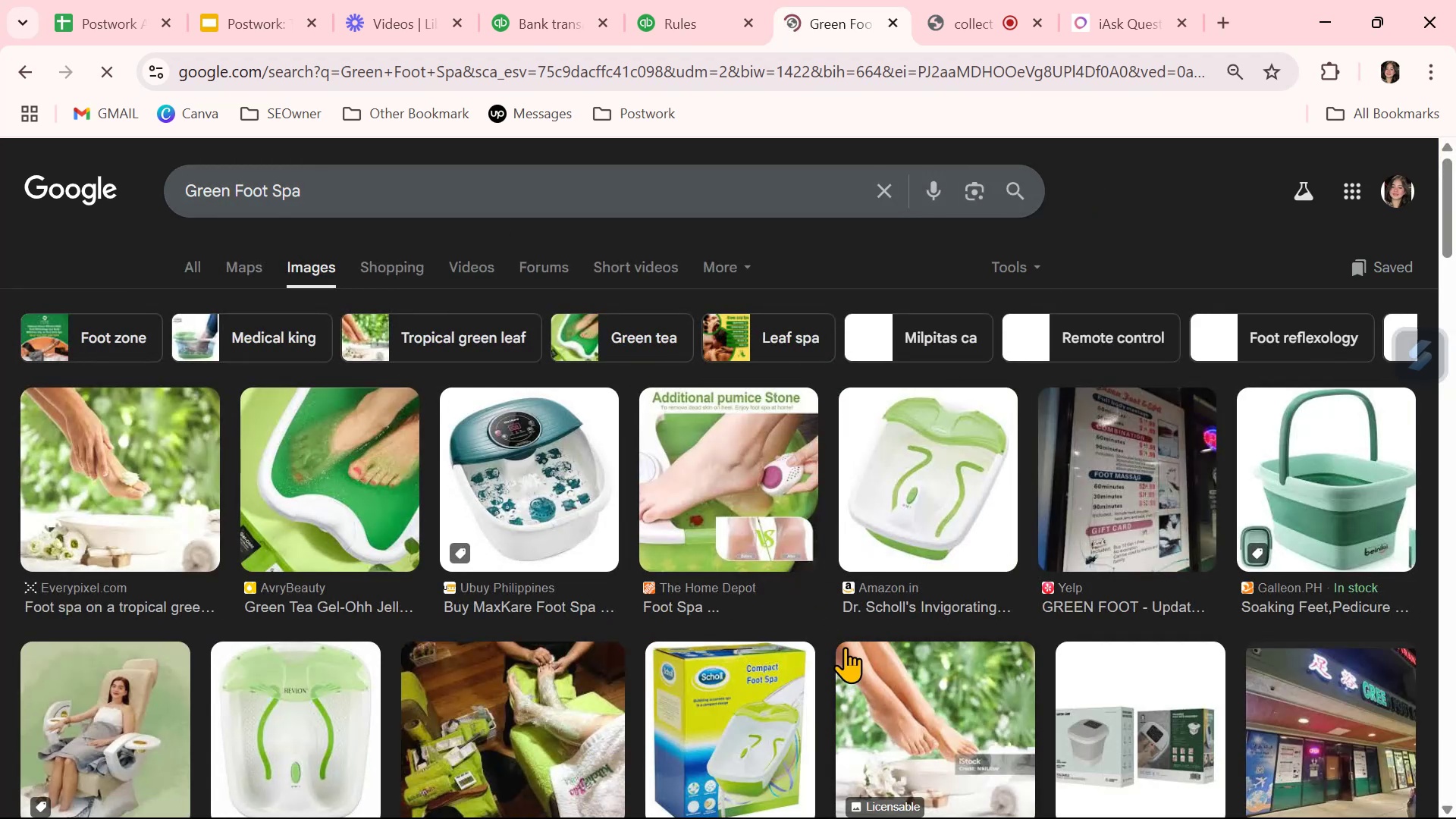 
left_click([544, 11])
 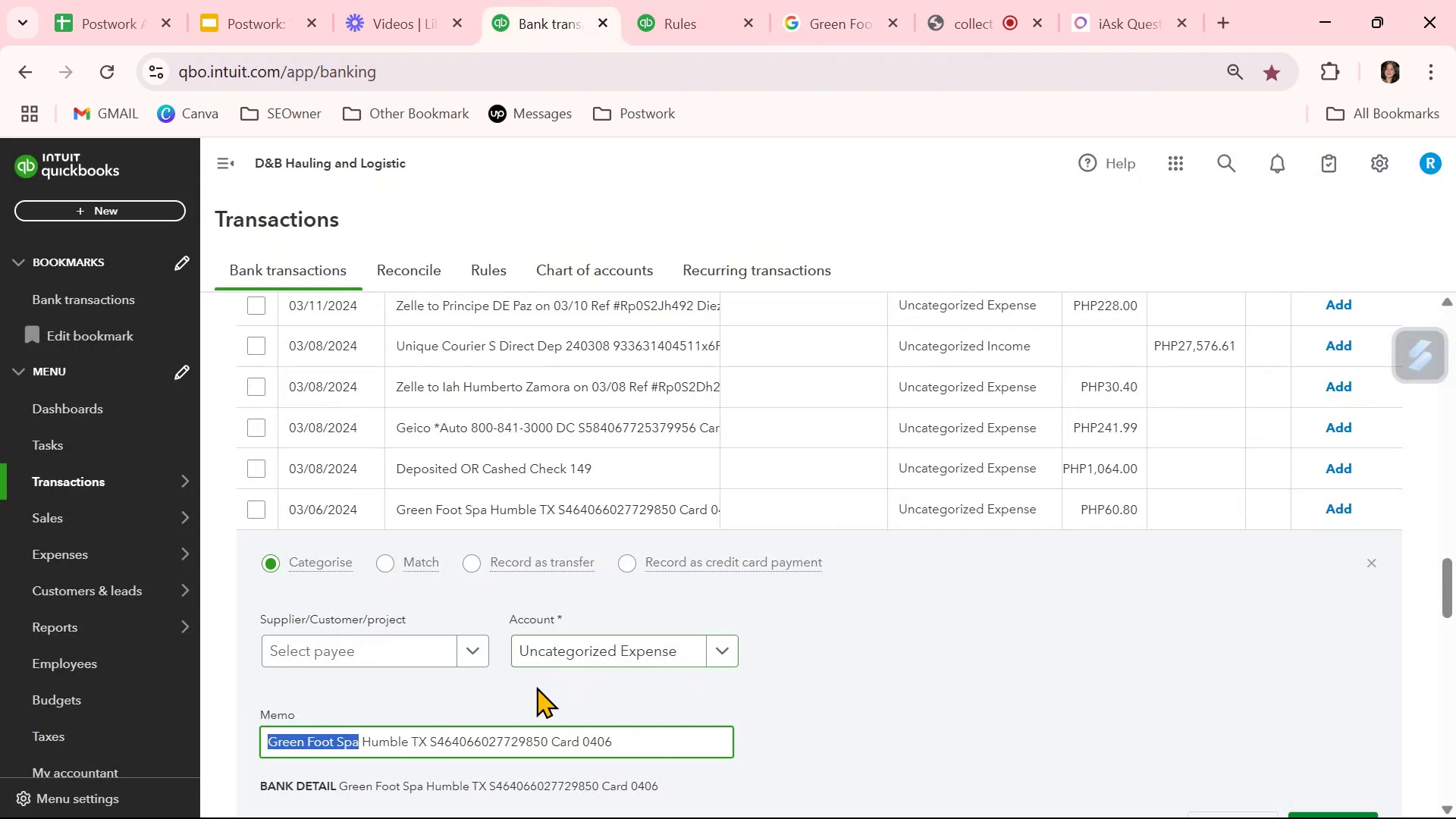 
left_click([375, 643])
 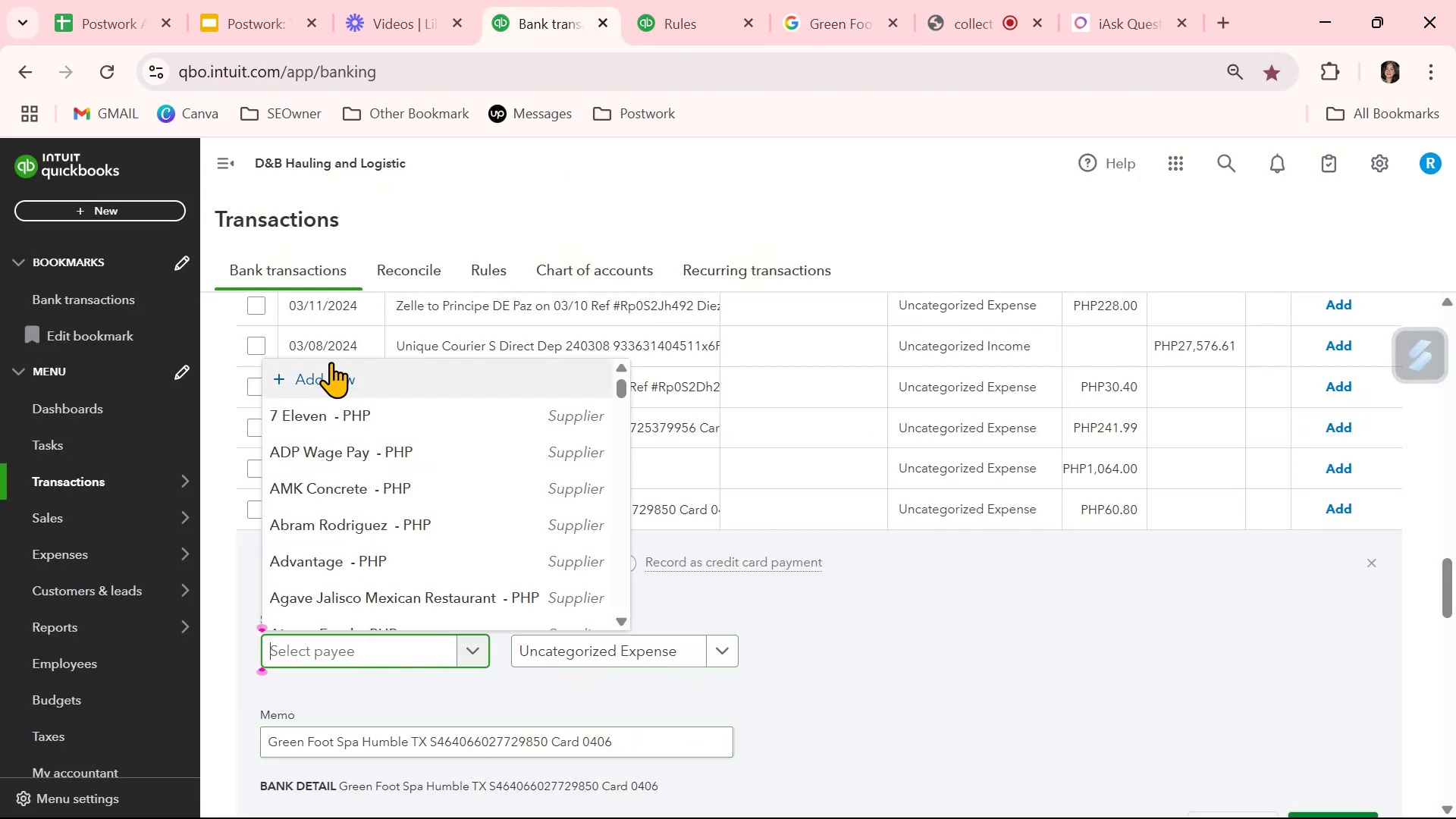 
left_click([327, 381])
 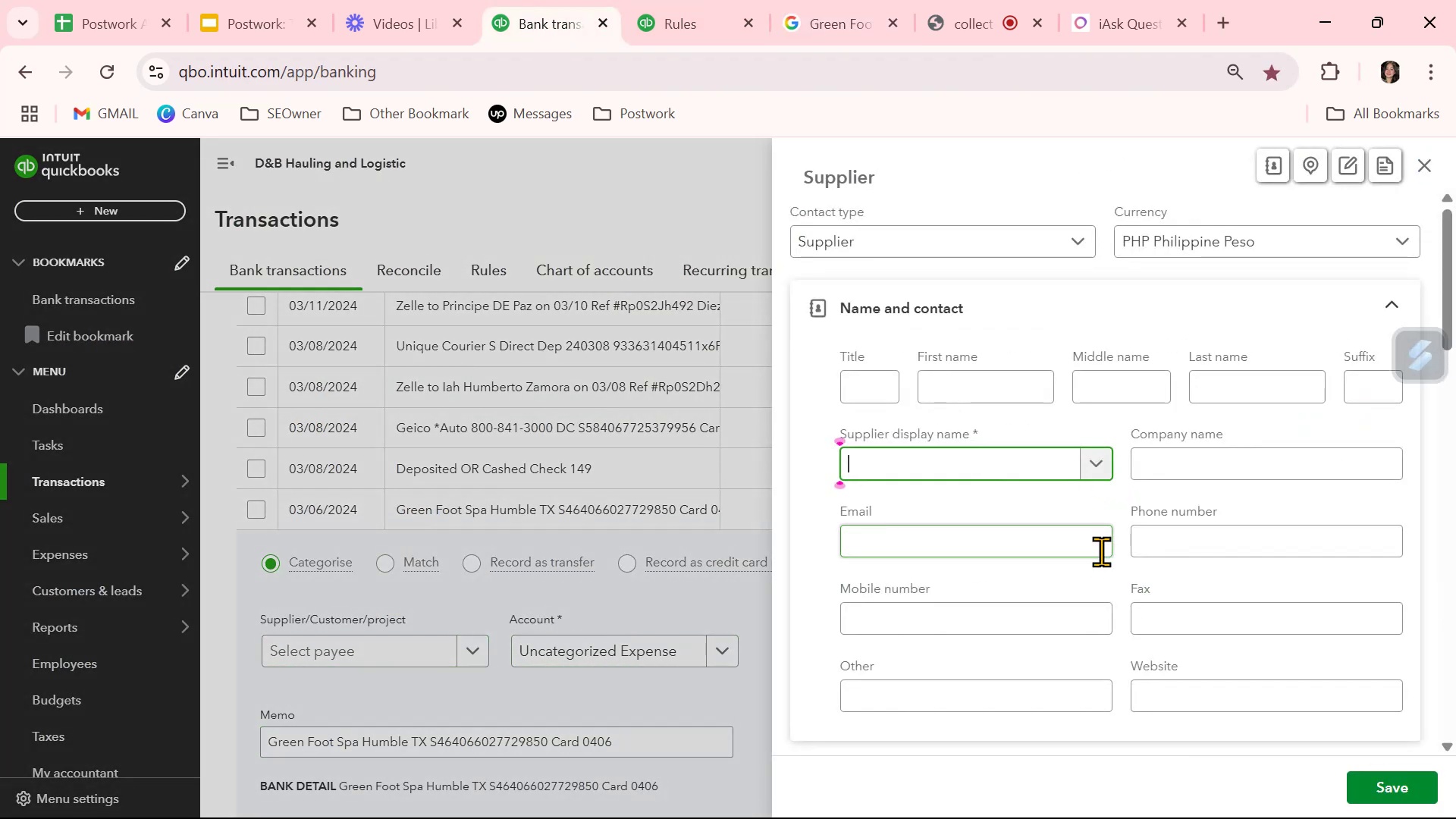 
key(Control+ControlLeft)
 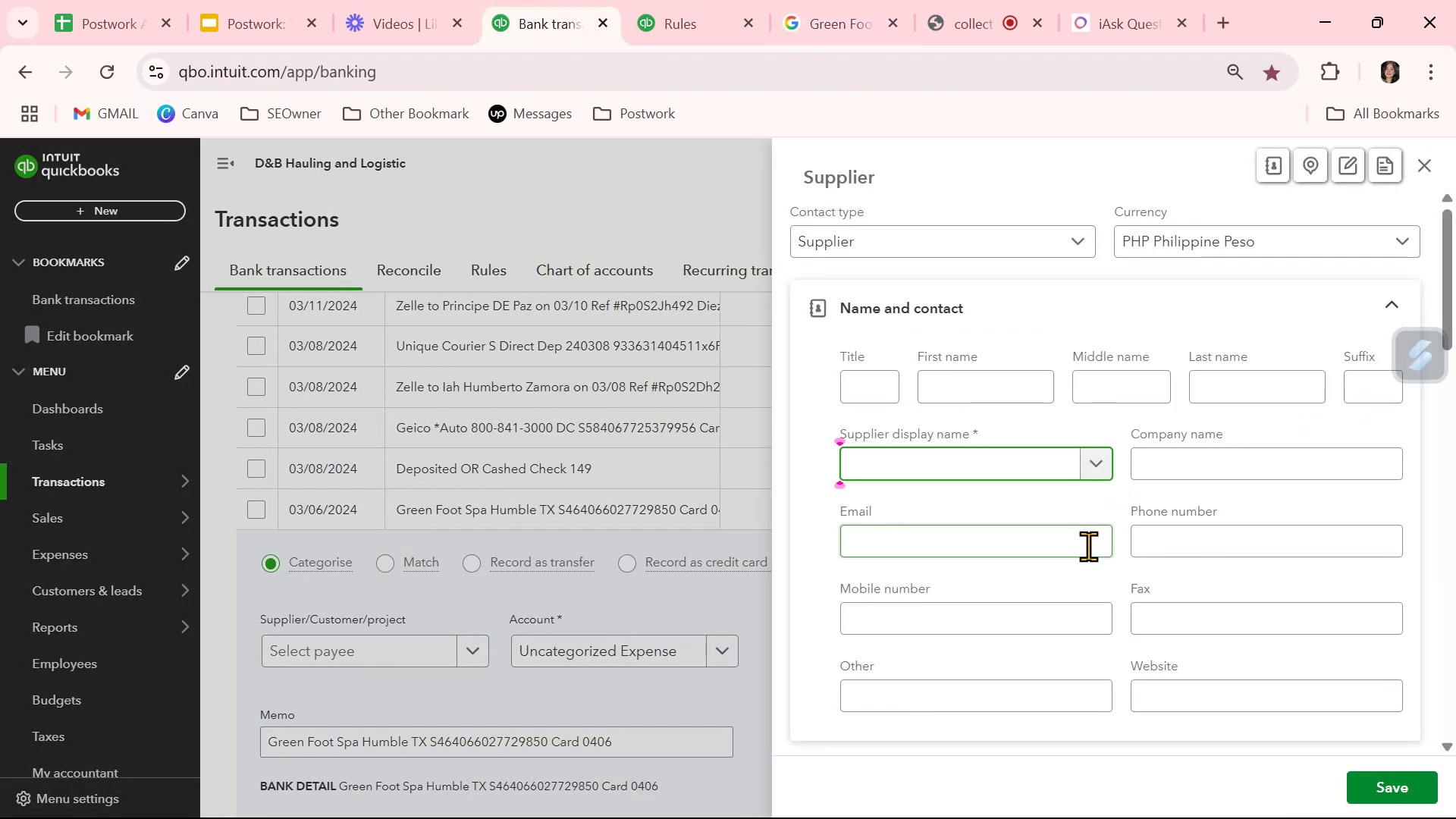 
key(Control+V)
 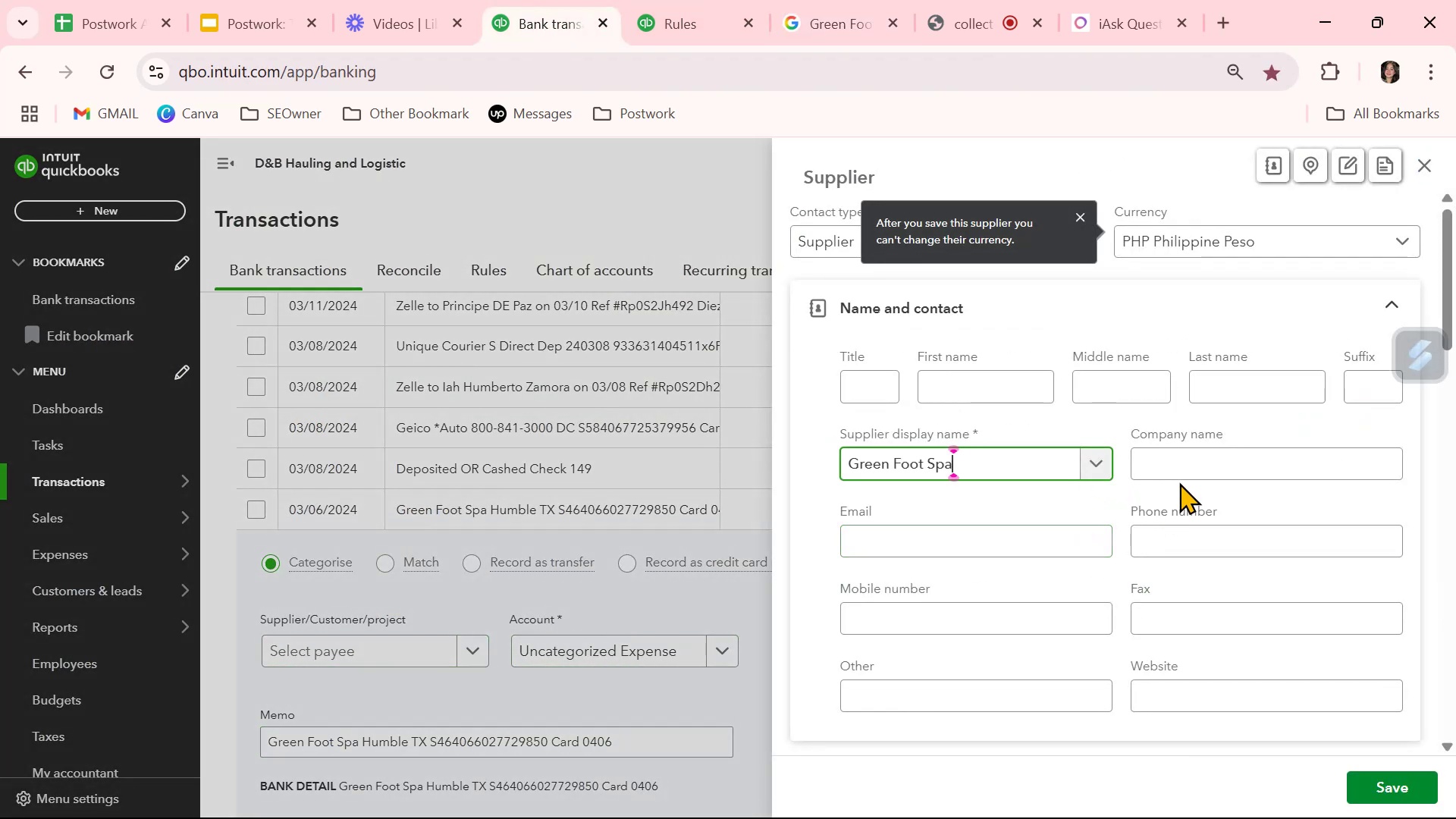 
left_click([1189, 465])
 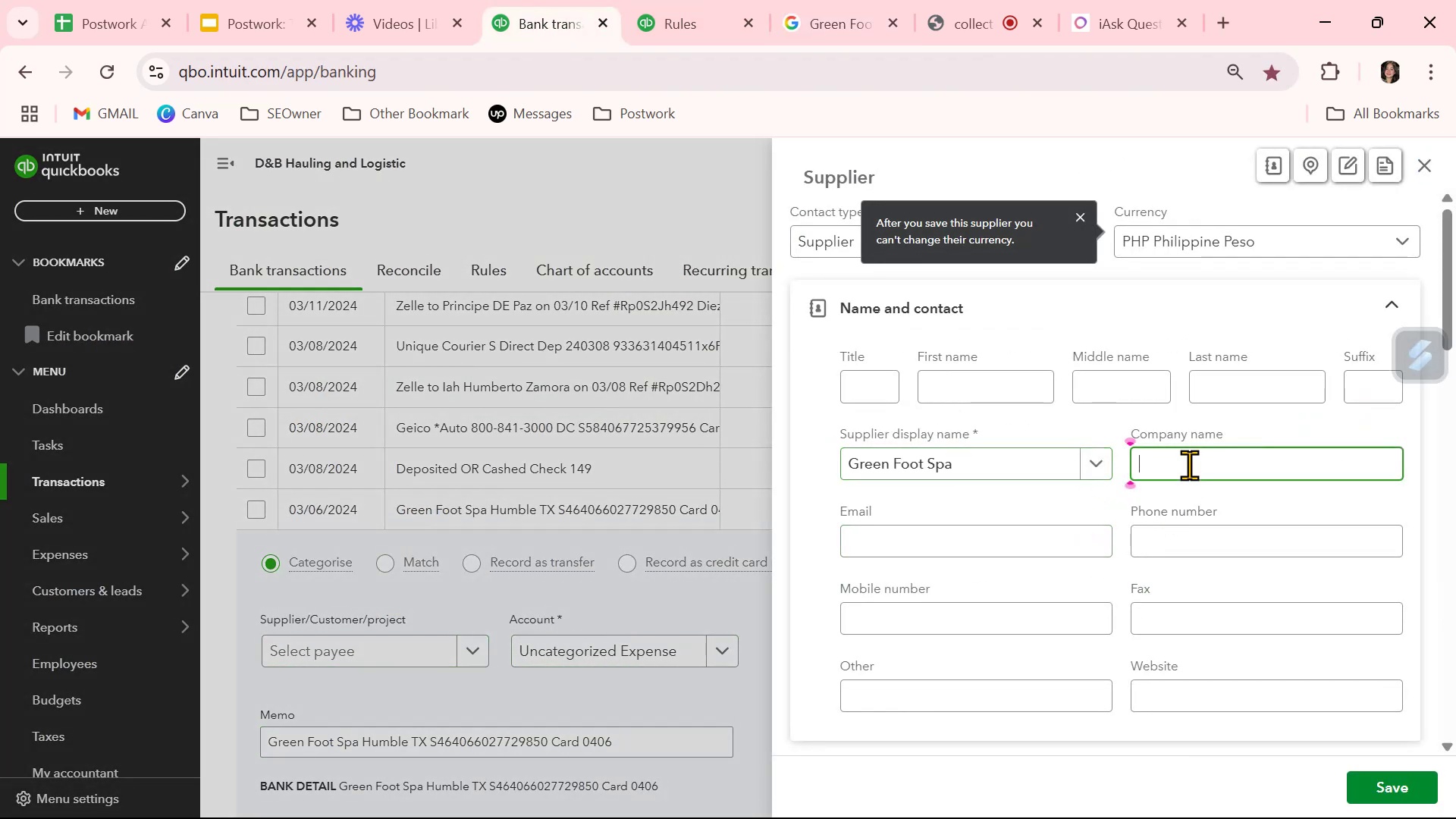 
key(Control+ControlLeft)
 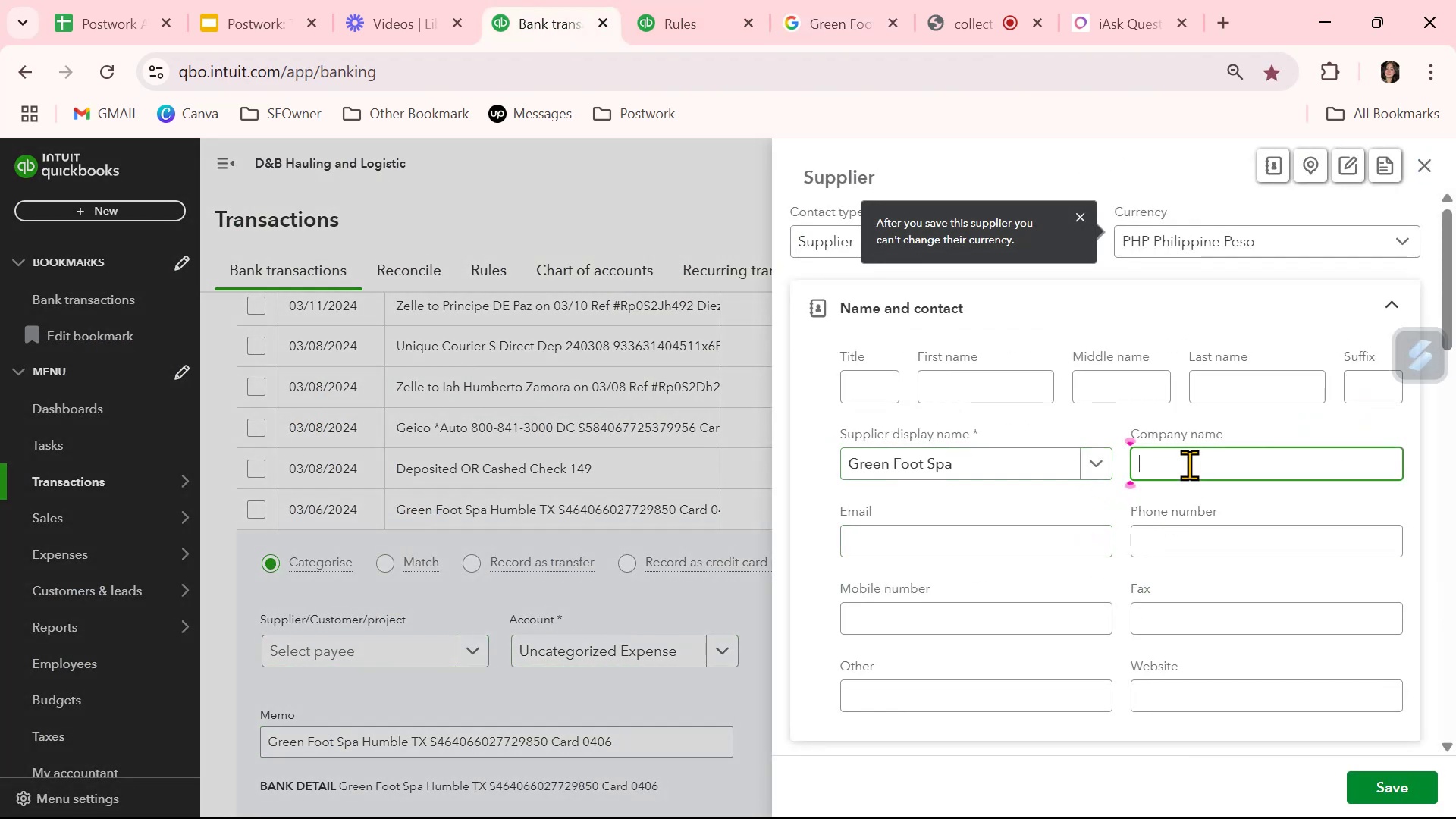 
key(Control+V)
 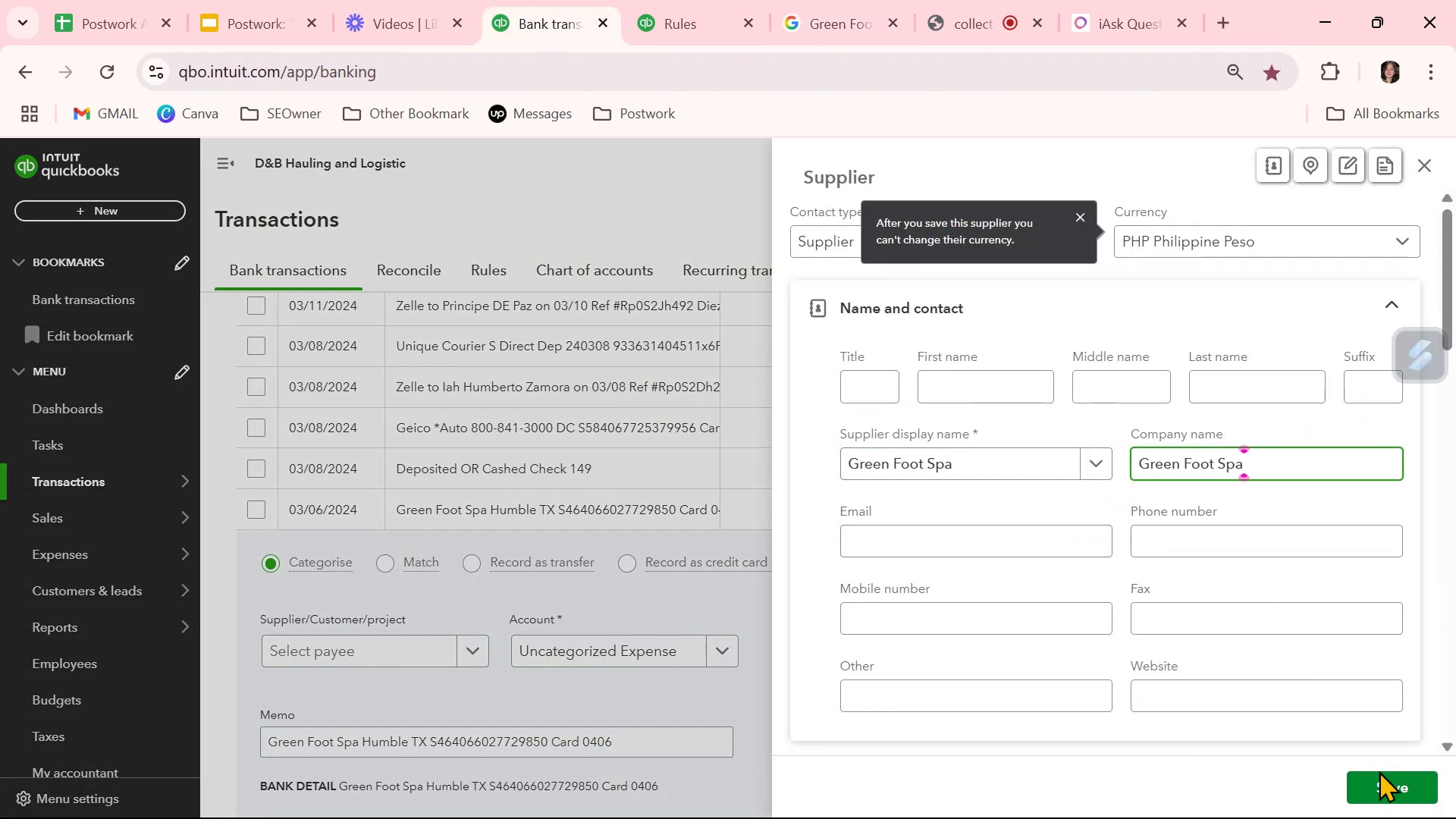 
left_click([1379, 778])
 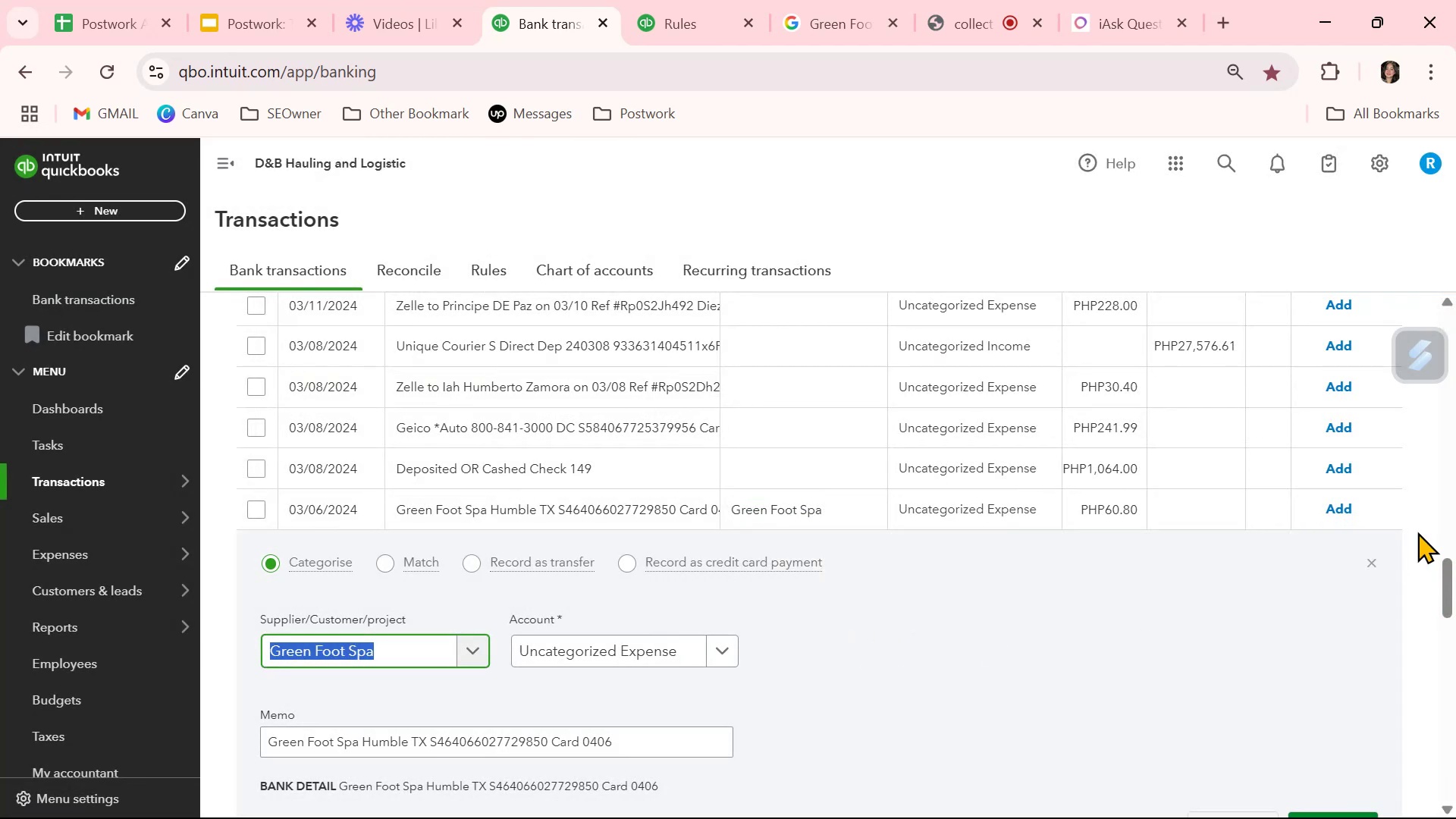 
left_click([1373, 563])
 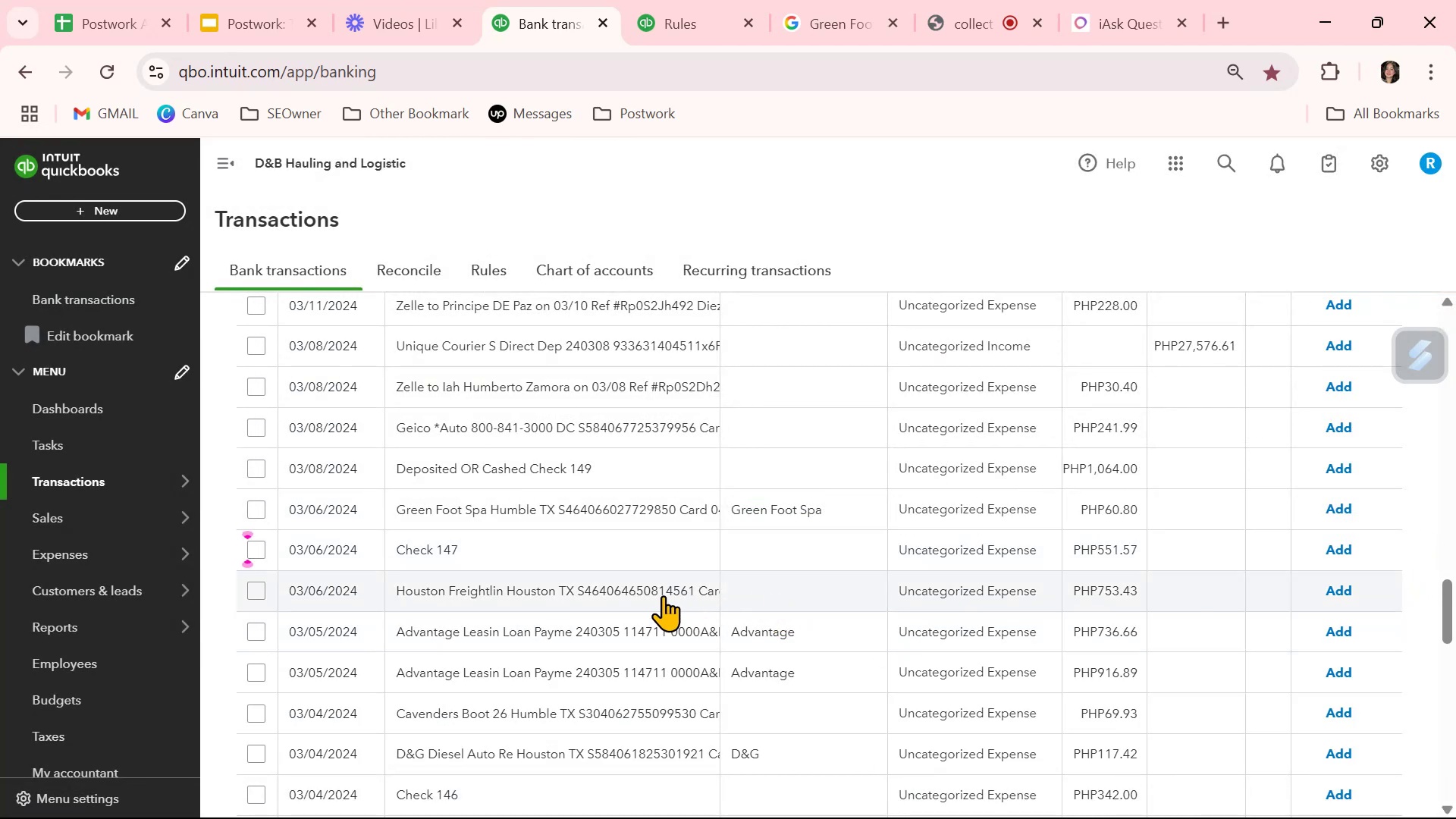 
left_click([663, 595])
 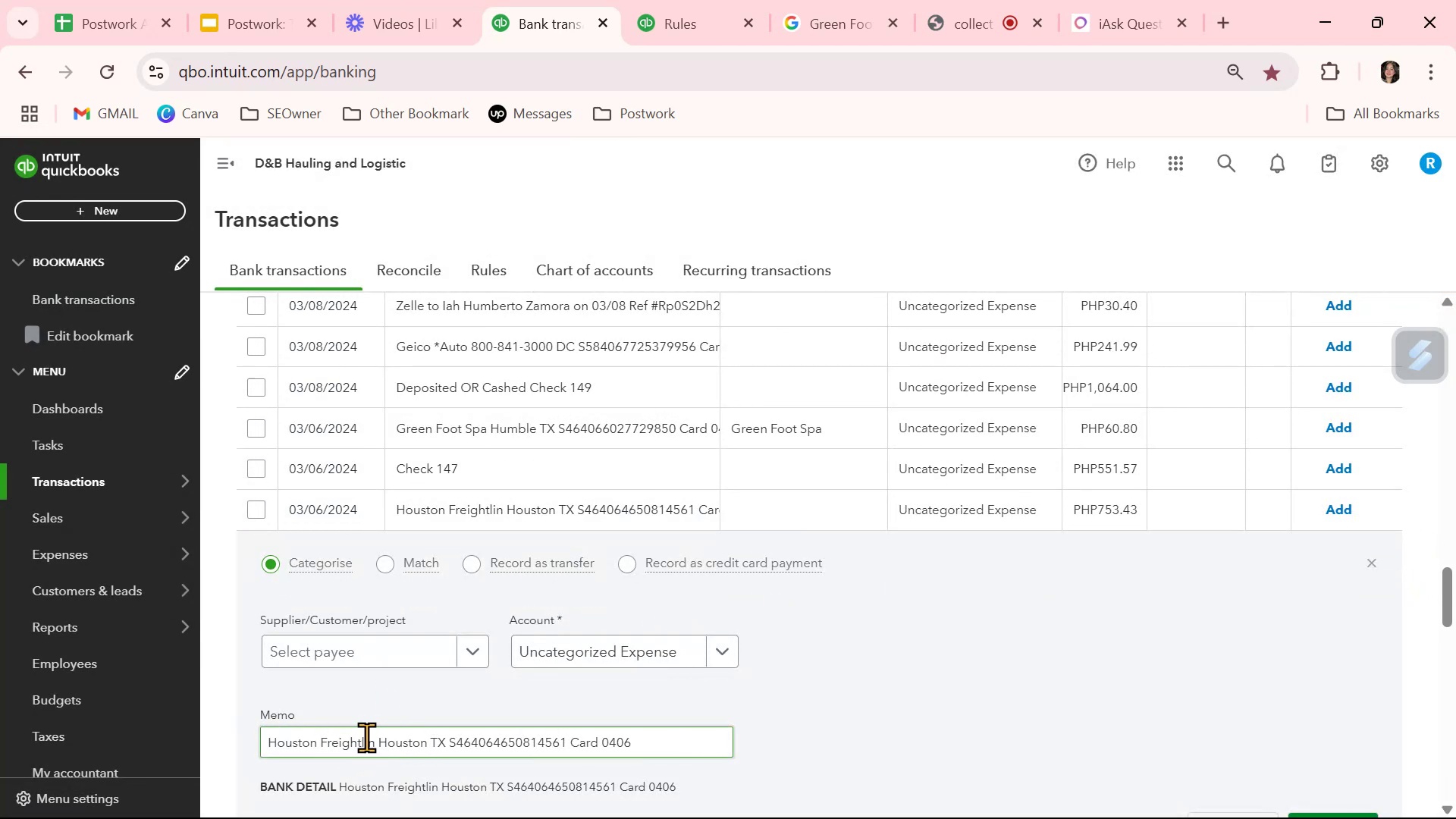 
left_click_drag(start_coordinate=[372, 743], to_coordinate=[198, 738])
 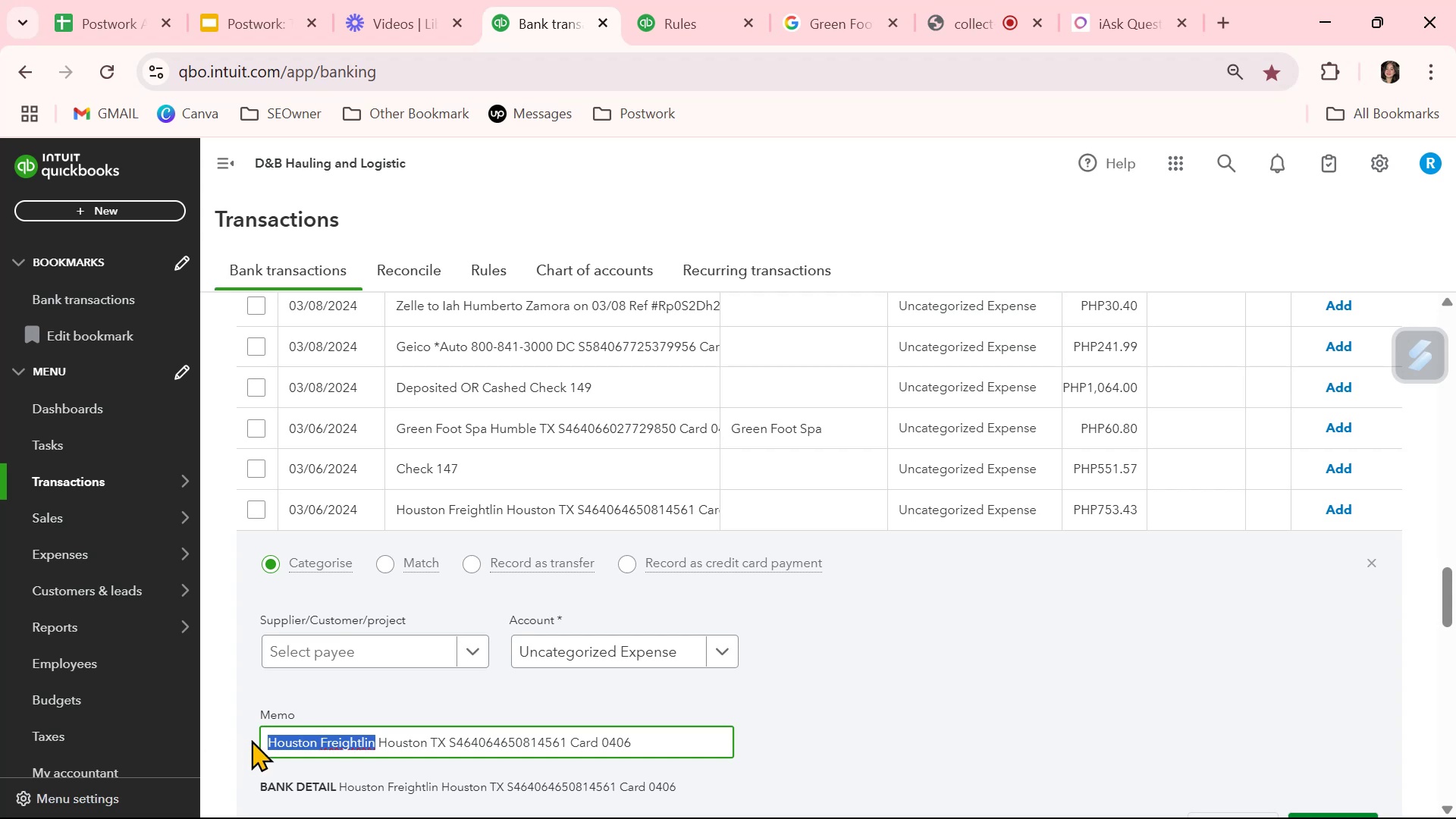 
key(Control+ControlLeft)
 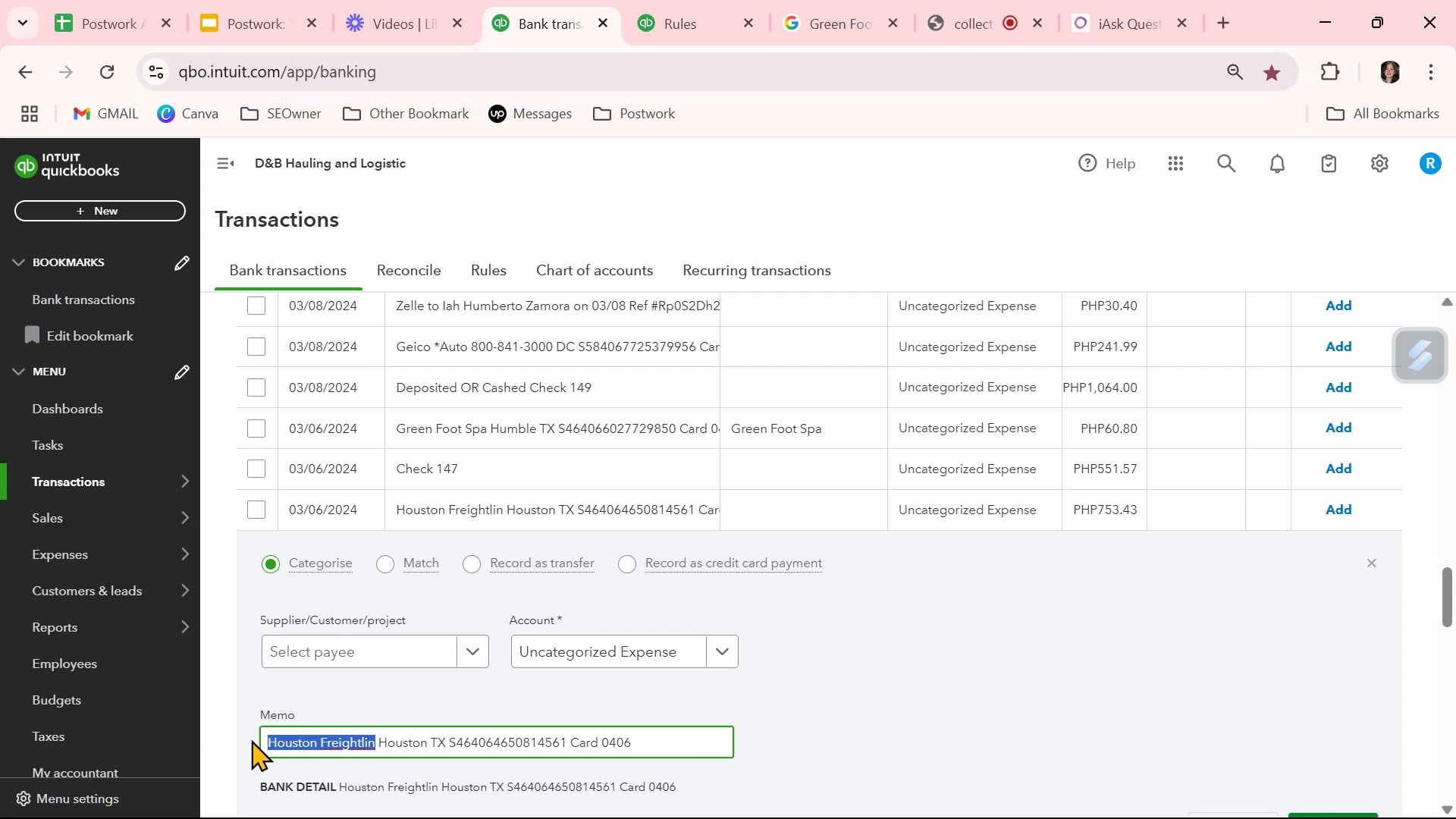 
key(Control+C)
 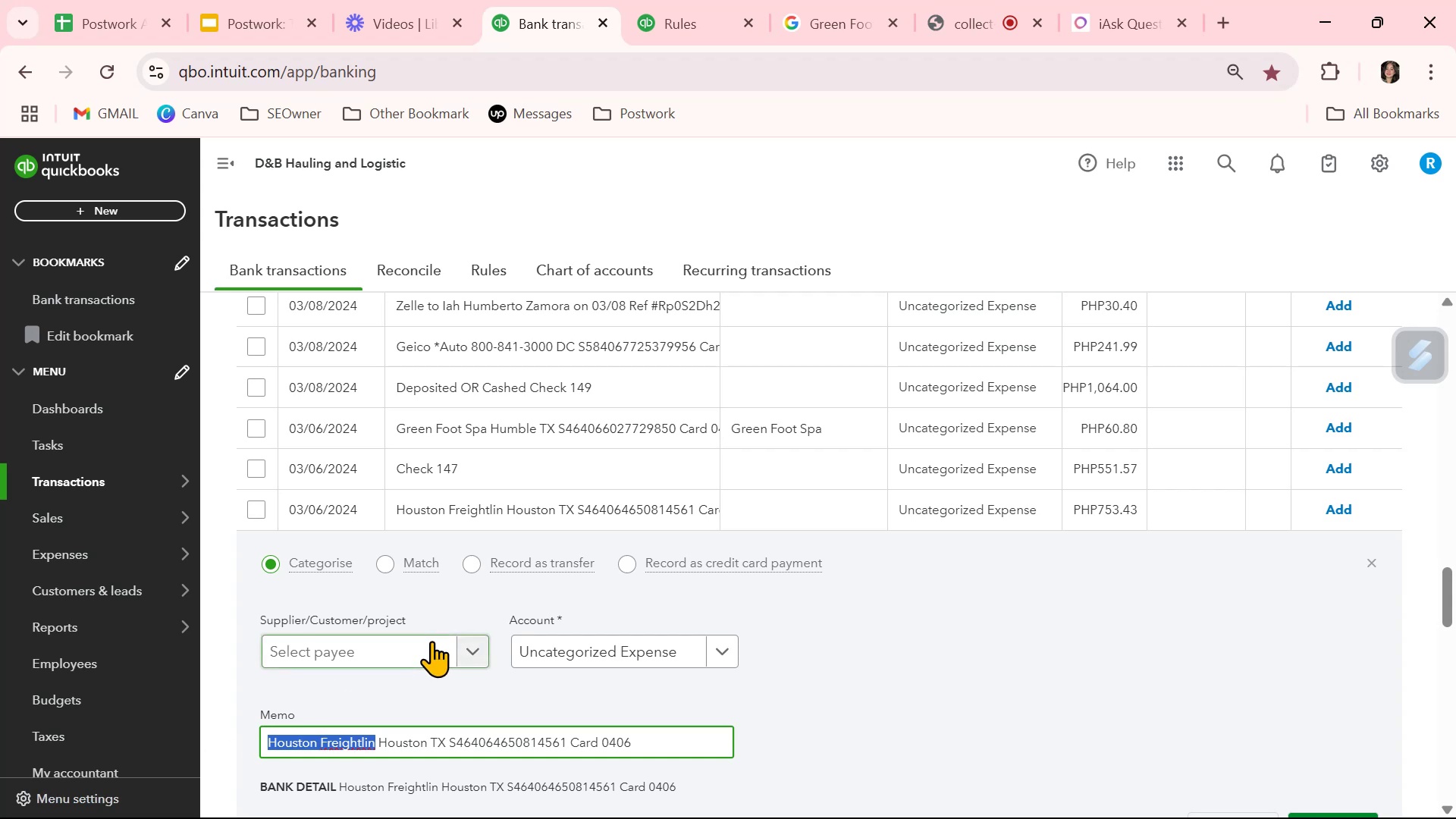 
left_click([418, 650])
 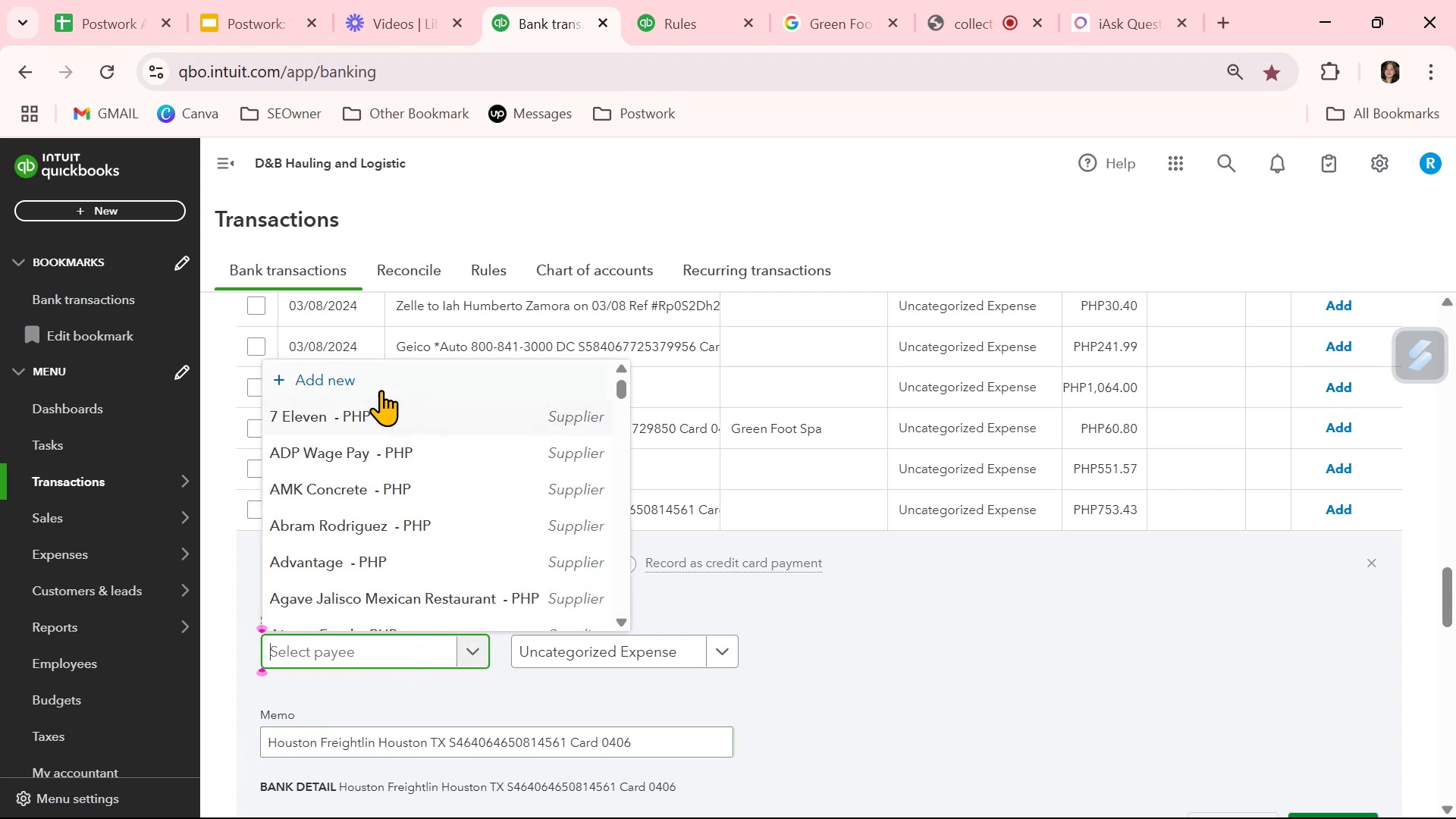 
left_click([375, 388])
 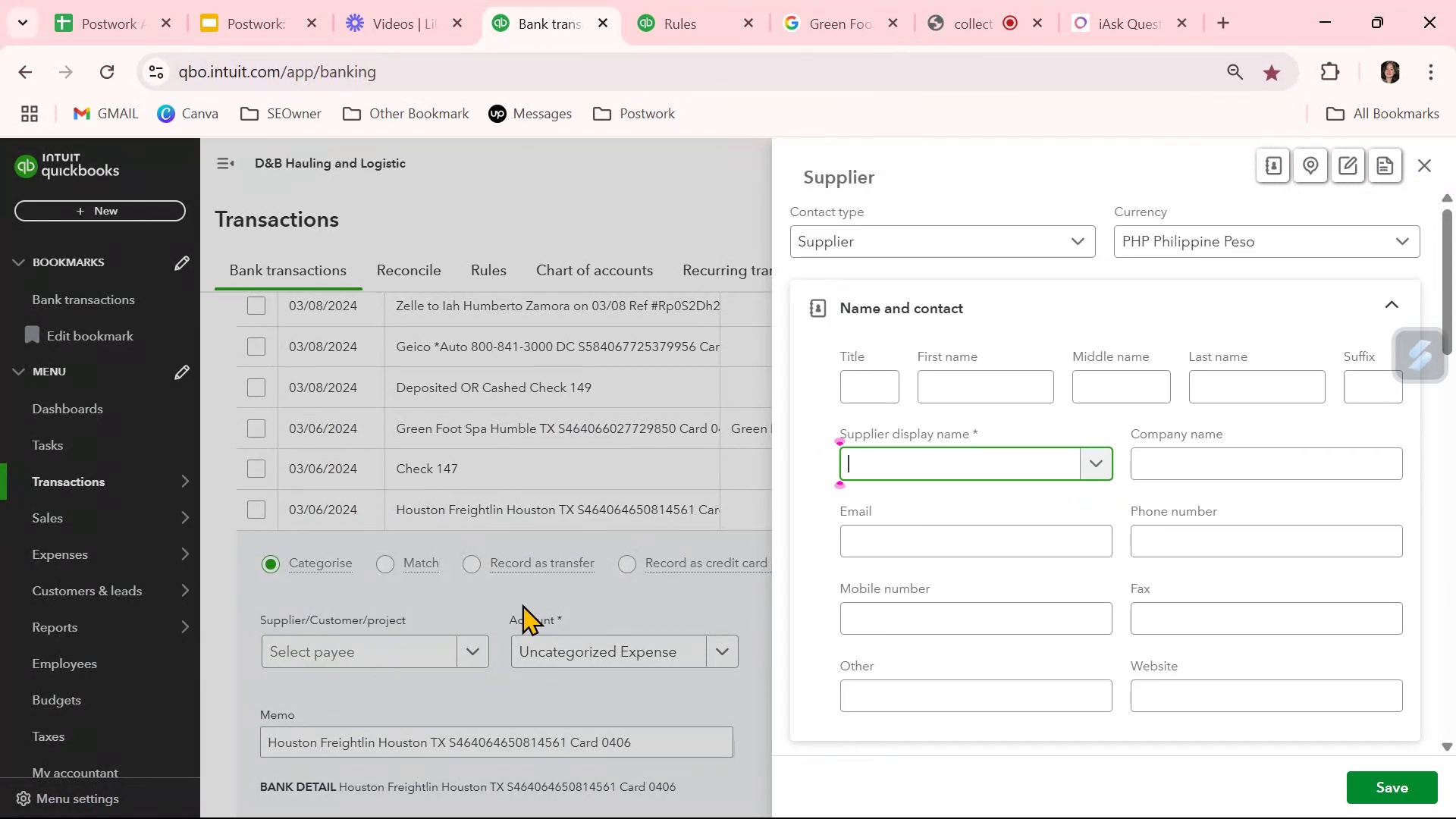 
key(Control+ControlLeft)
 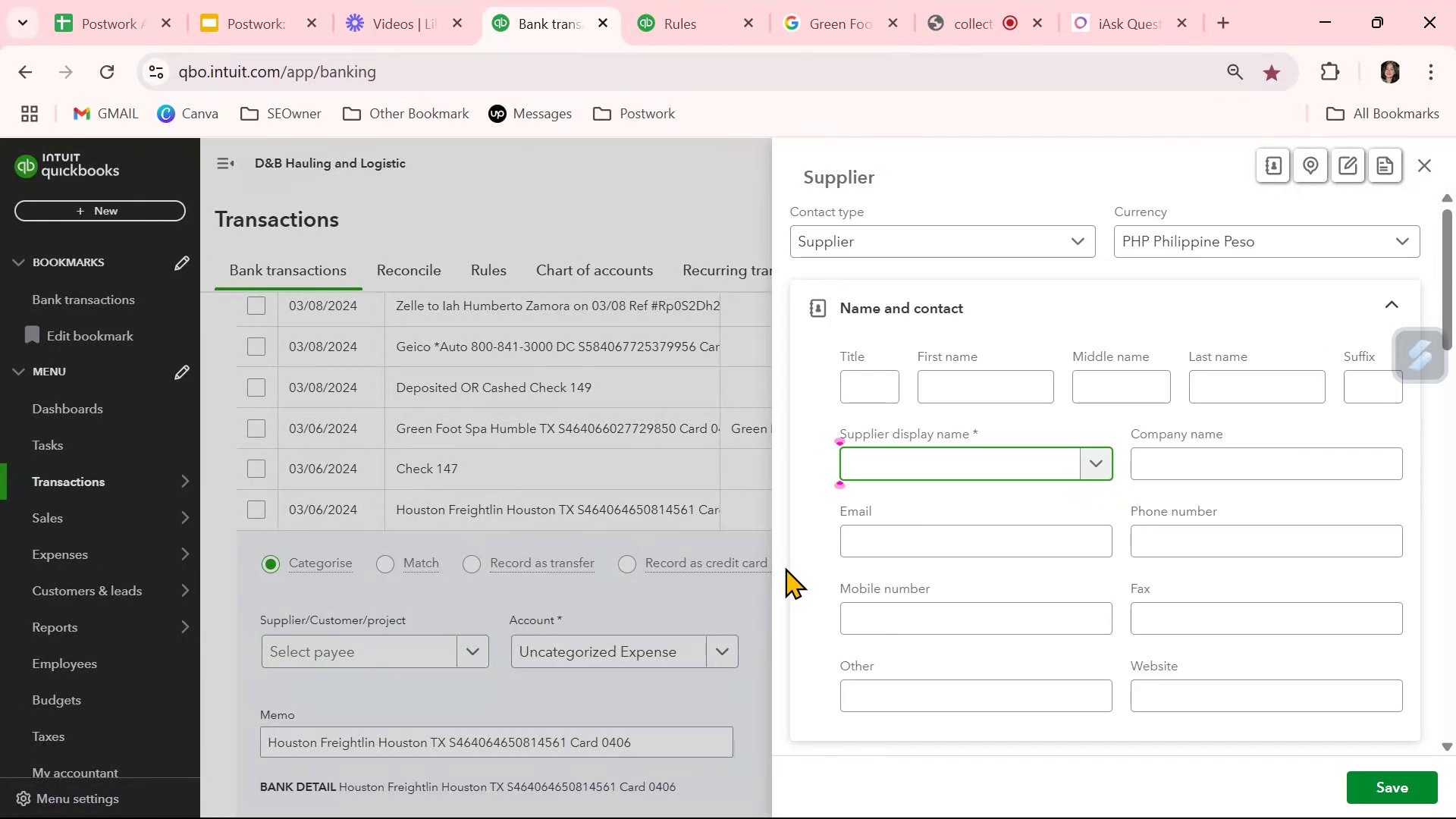 
key(Control+V)
 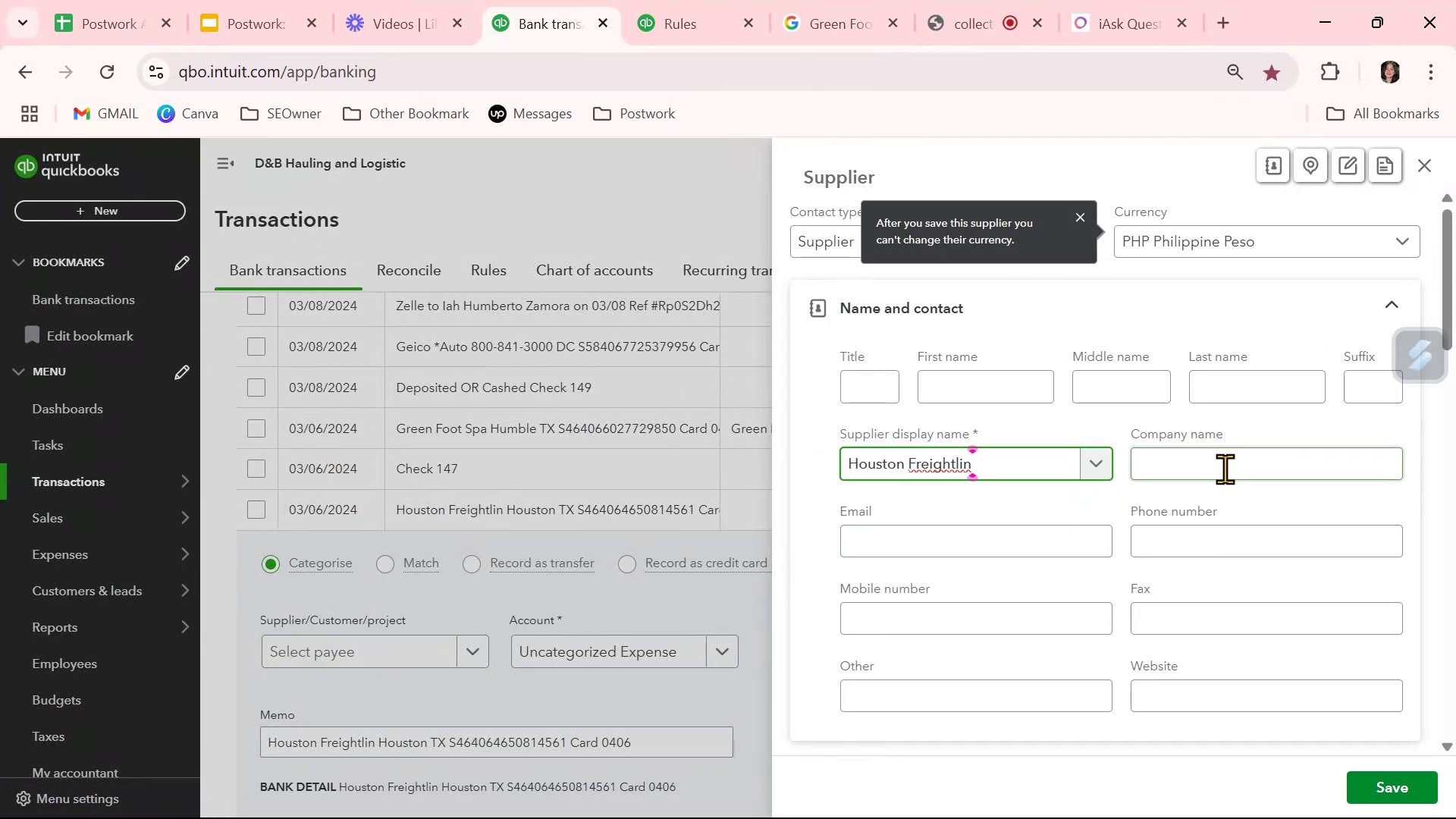 
left_click([1227, 461])
 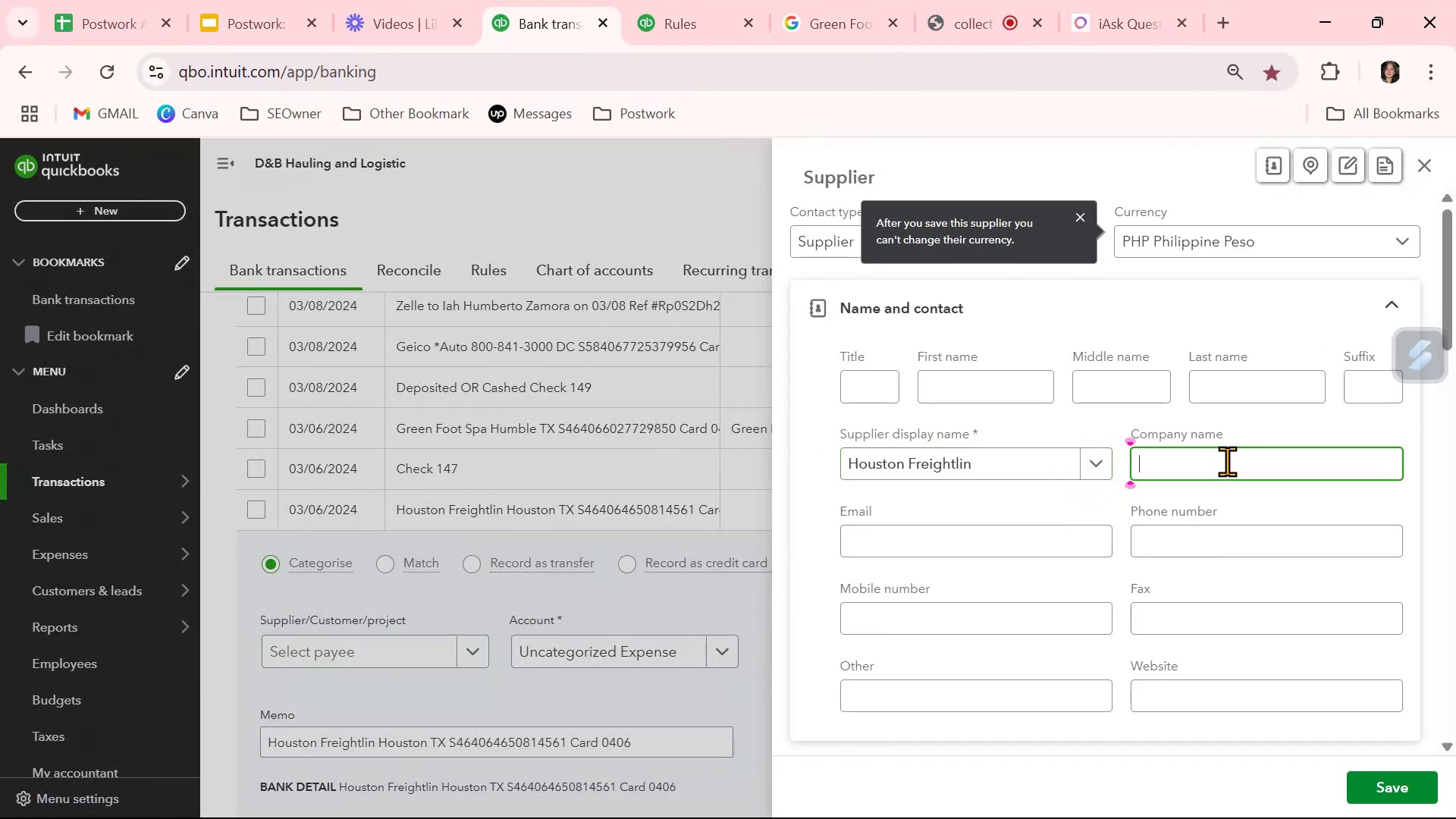 
key(Control+ControlLeft)
 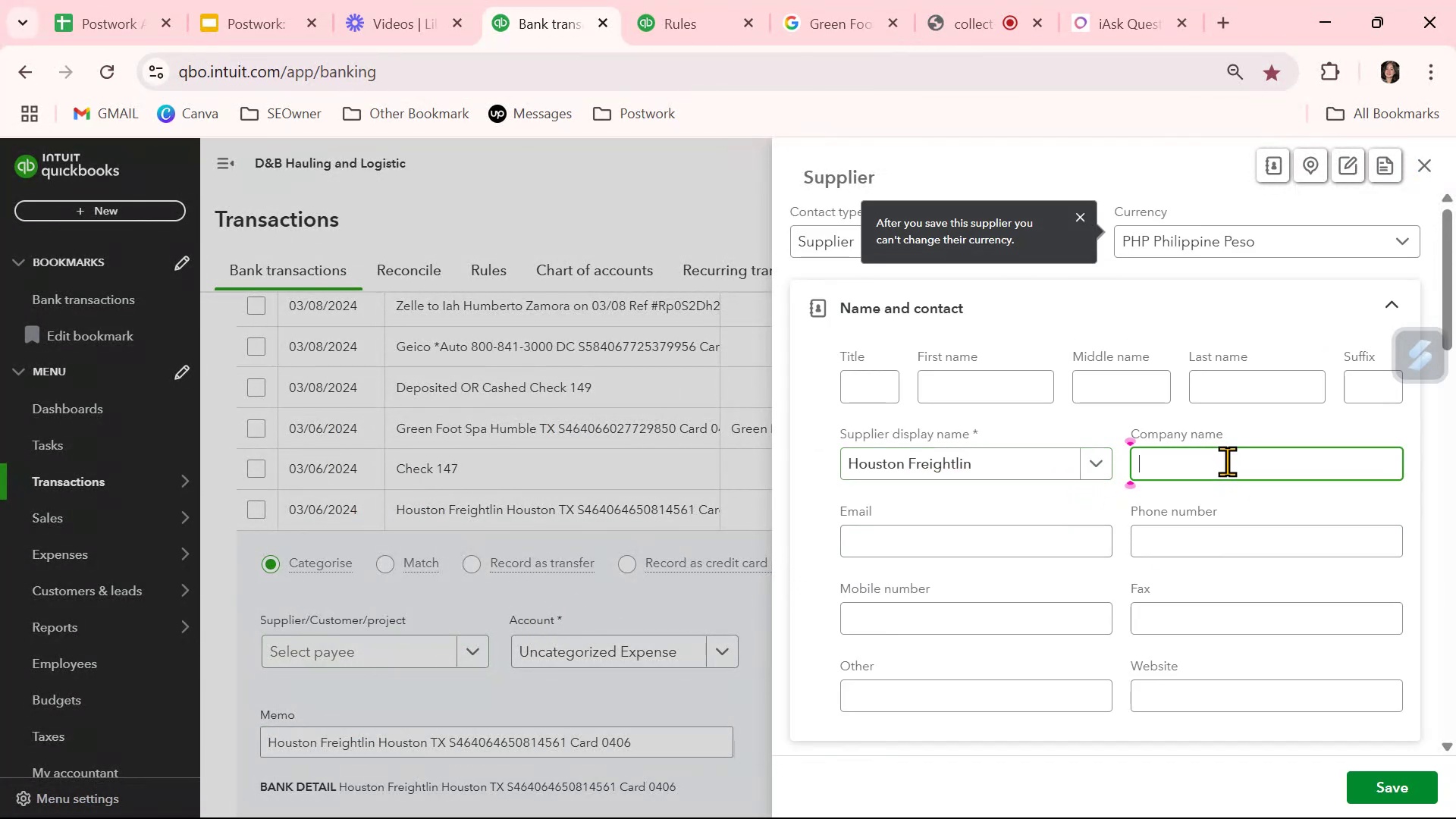 
key(Control+V)
 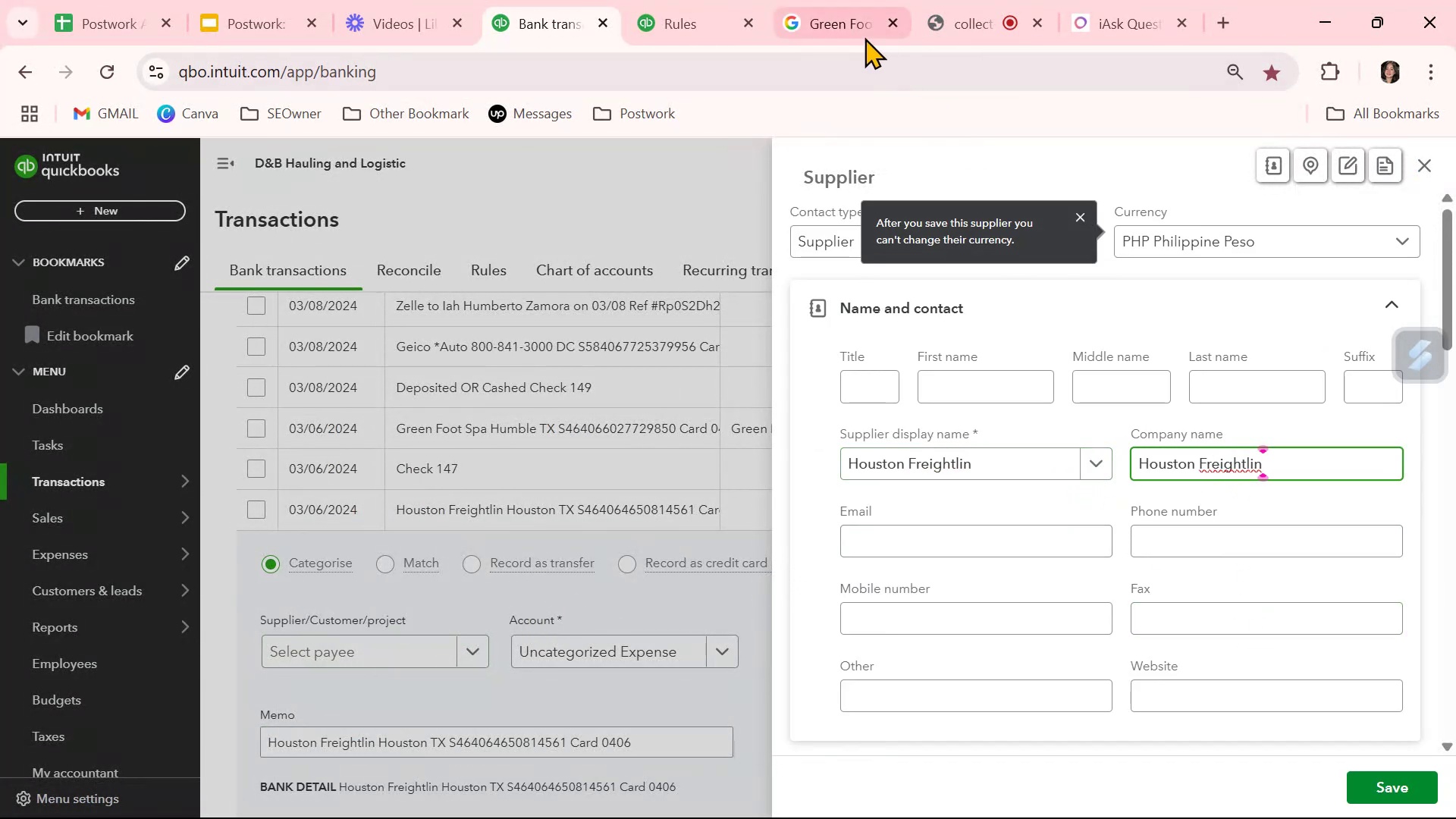 
left_click([817, 20])
 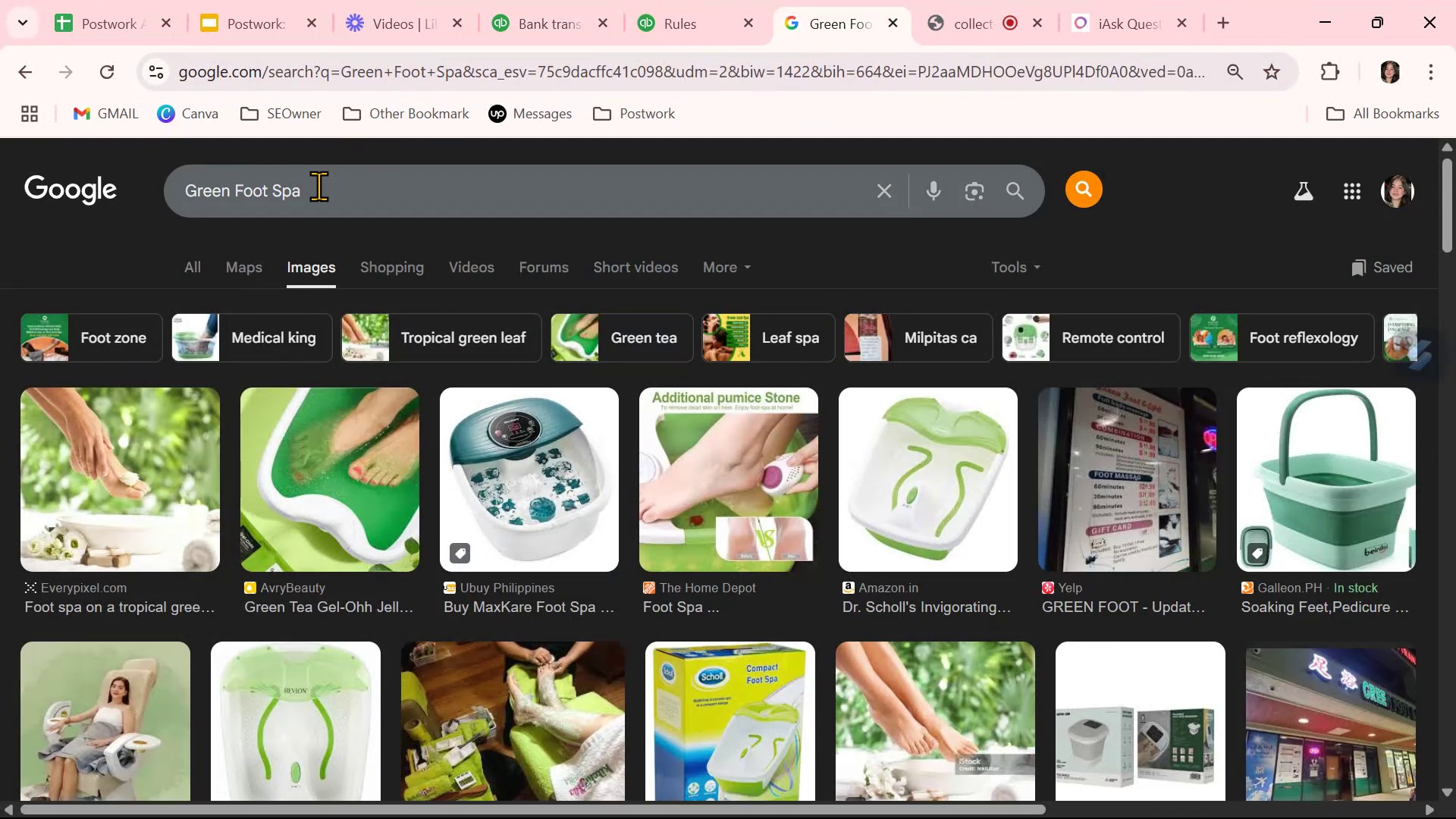 
double_click([318, 186])
 